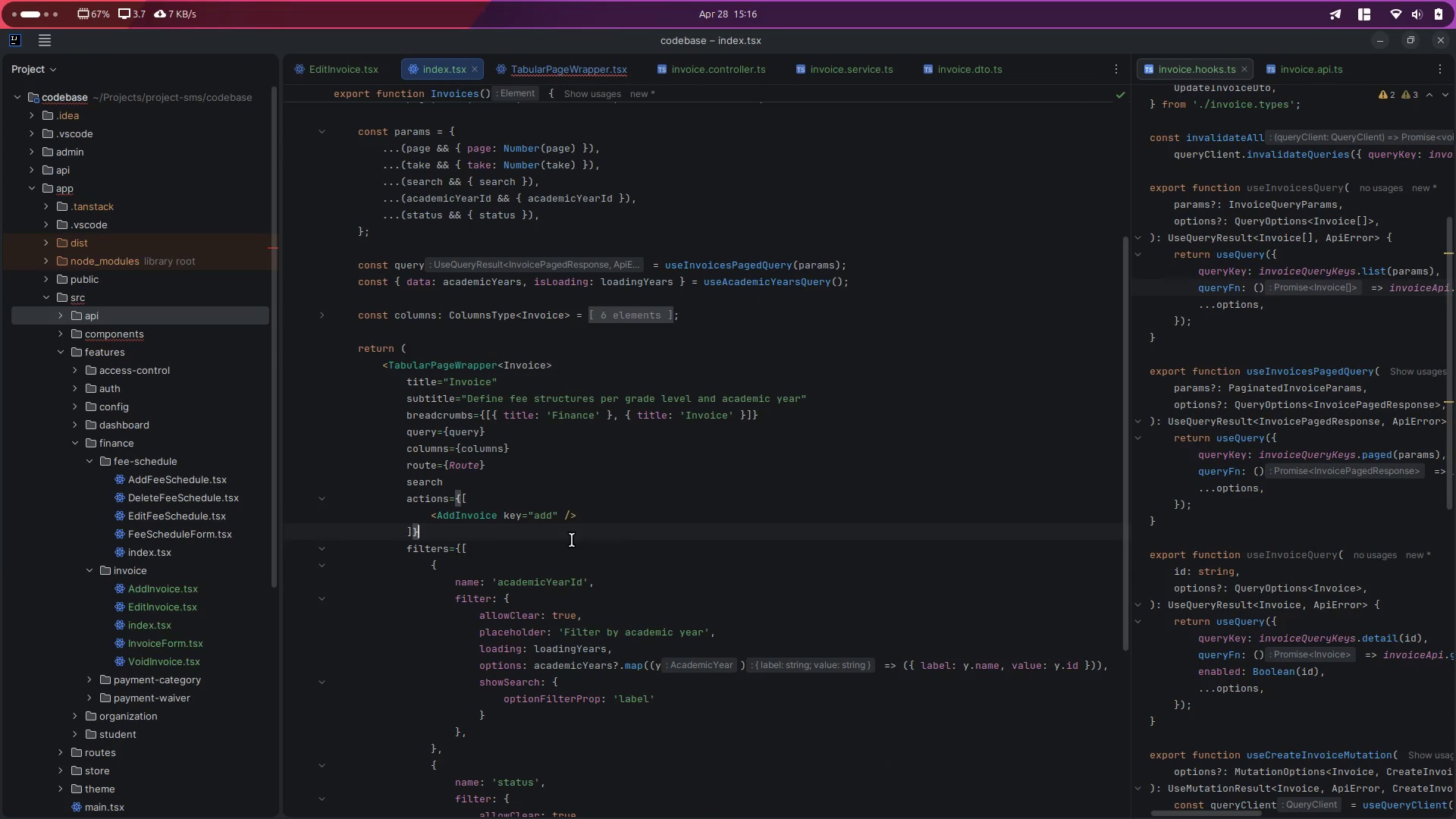 
key(ArrowUp)
 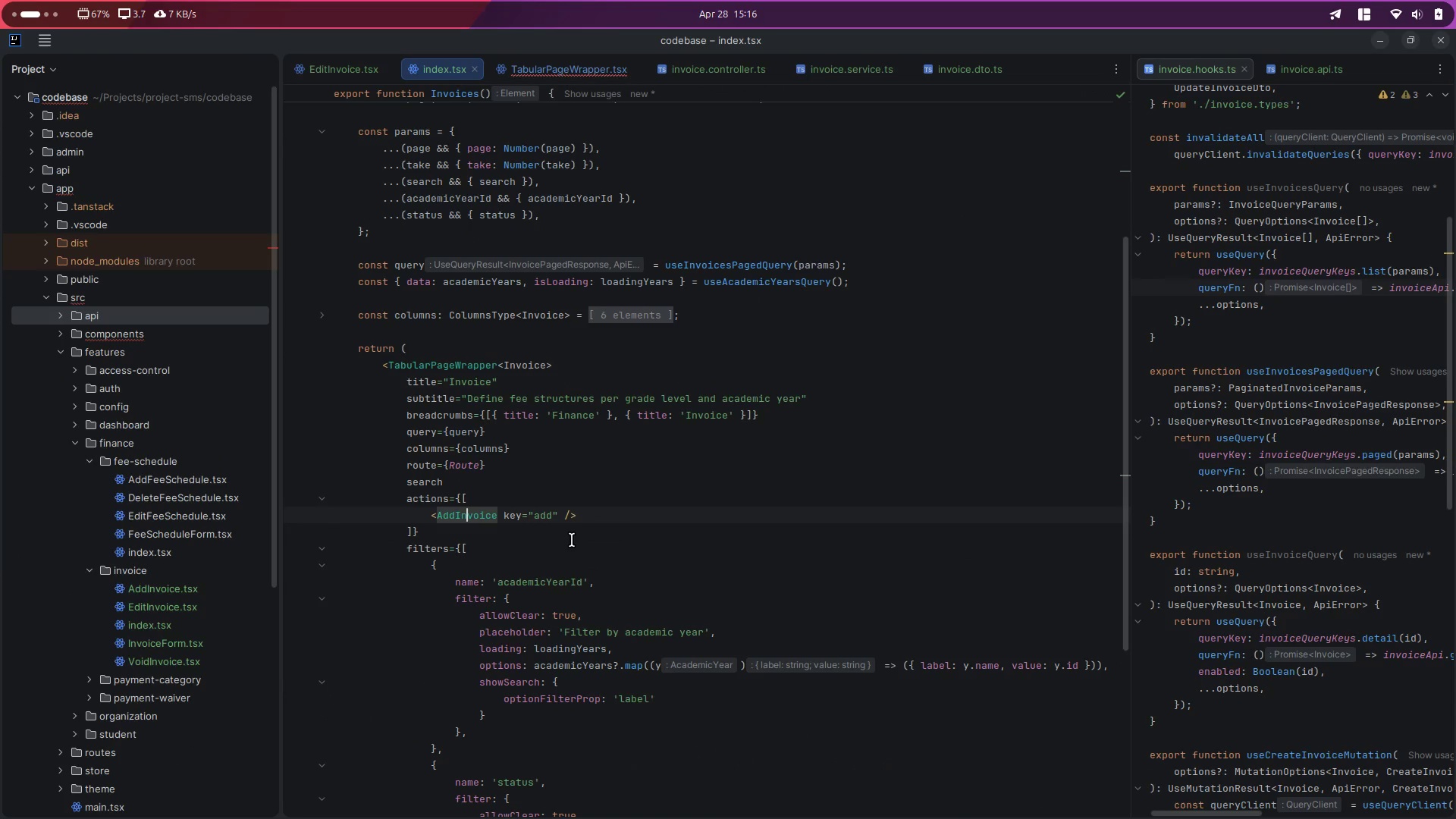 
key(ArrowUp)
 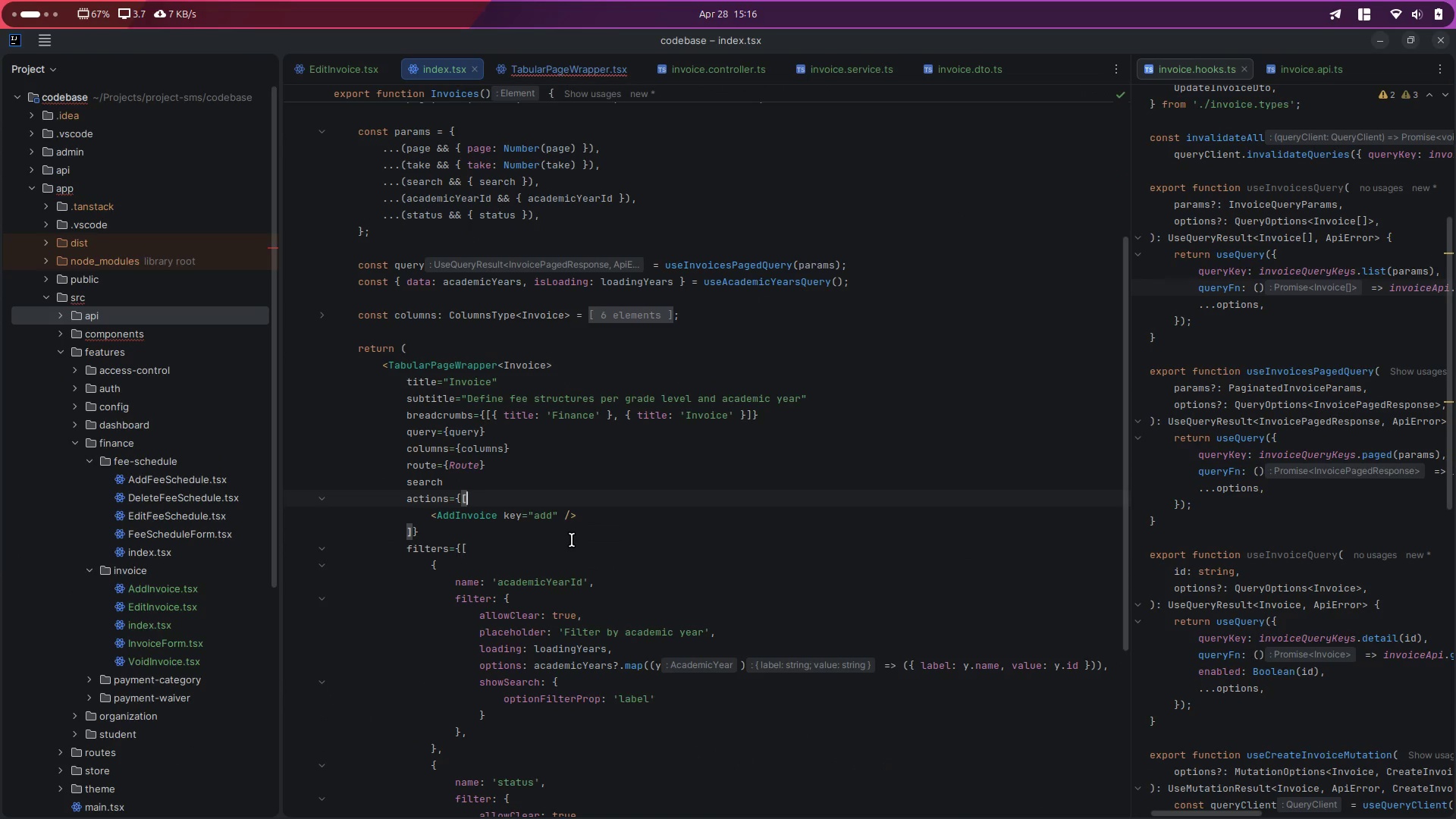 
key(ArrowUp)
 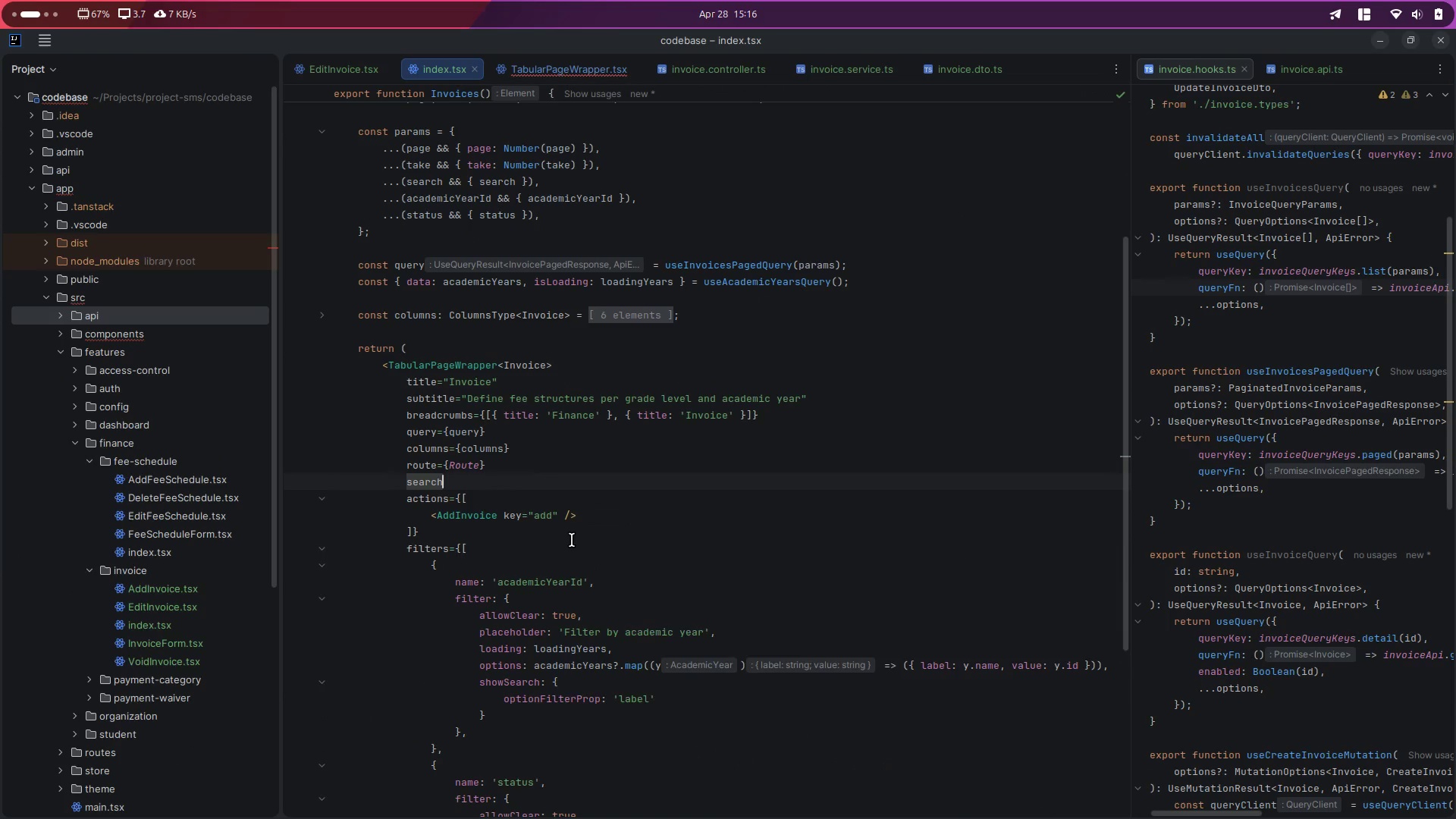 
key(Enter)
 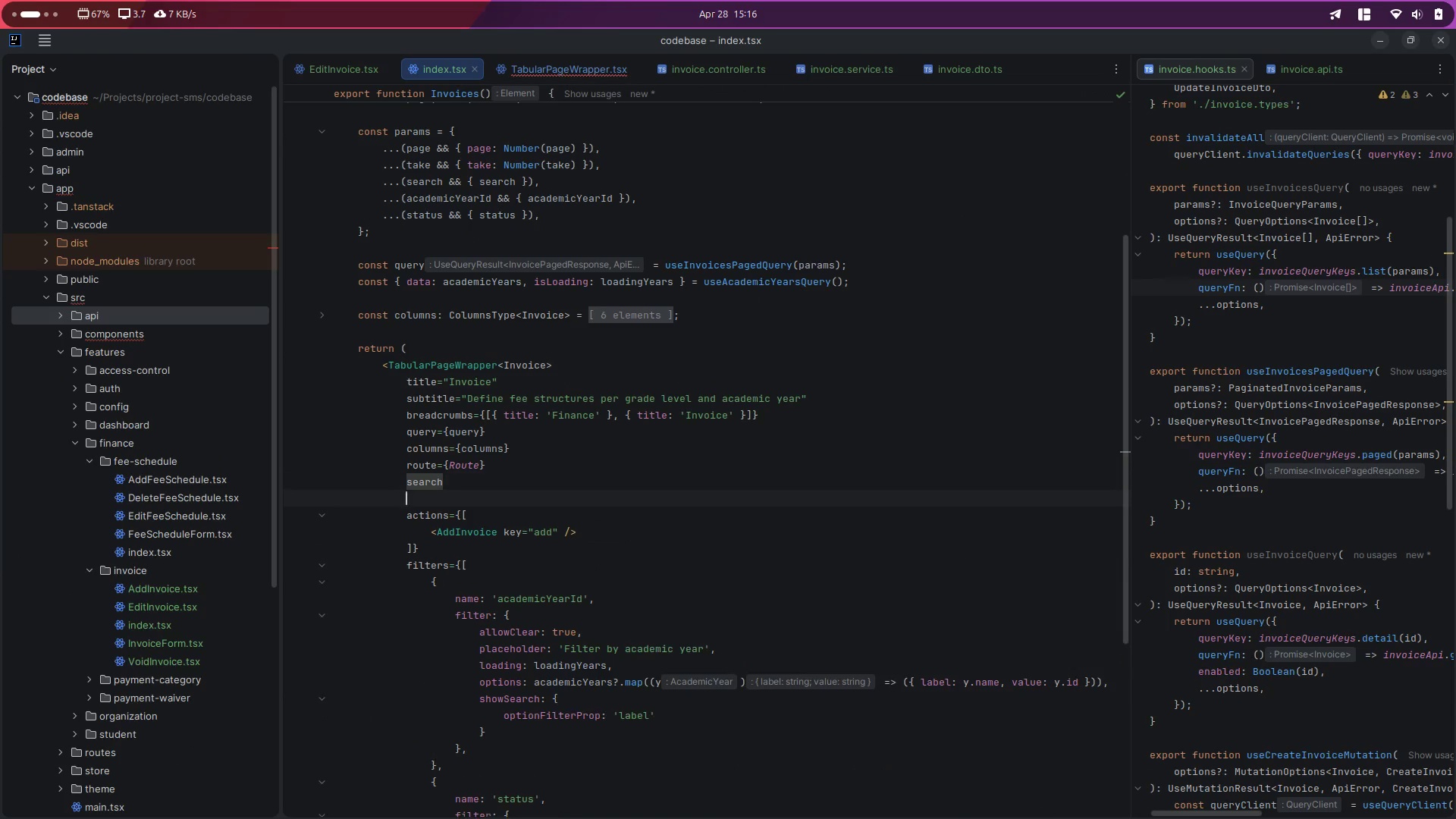 
type(date)
key(Escape)
 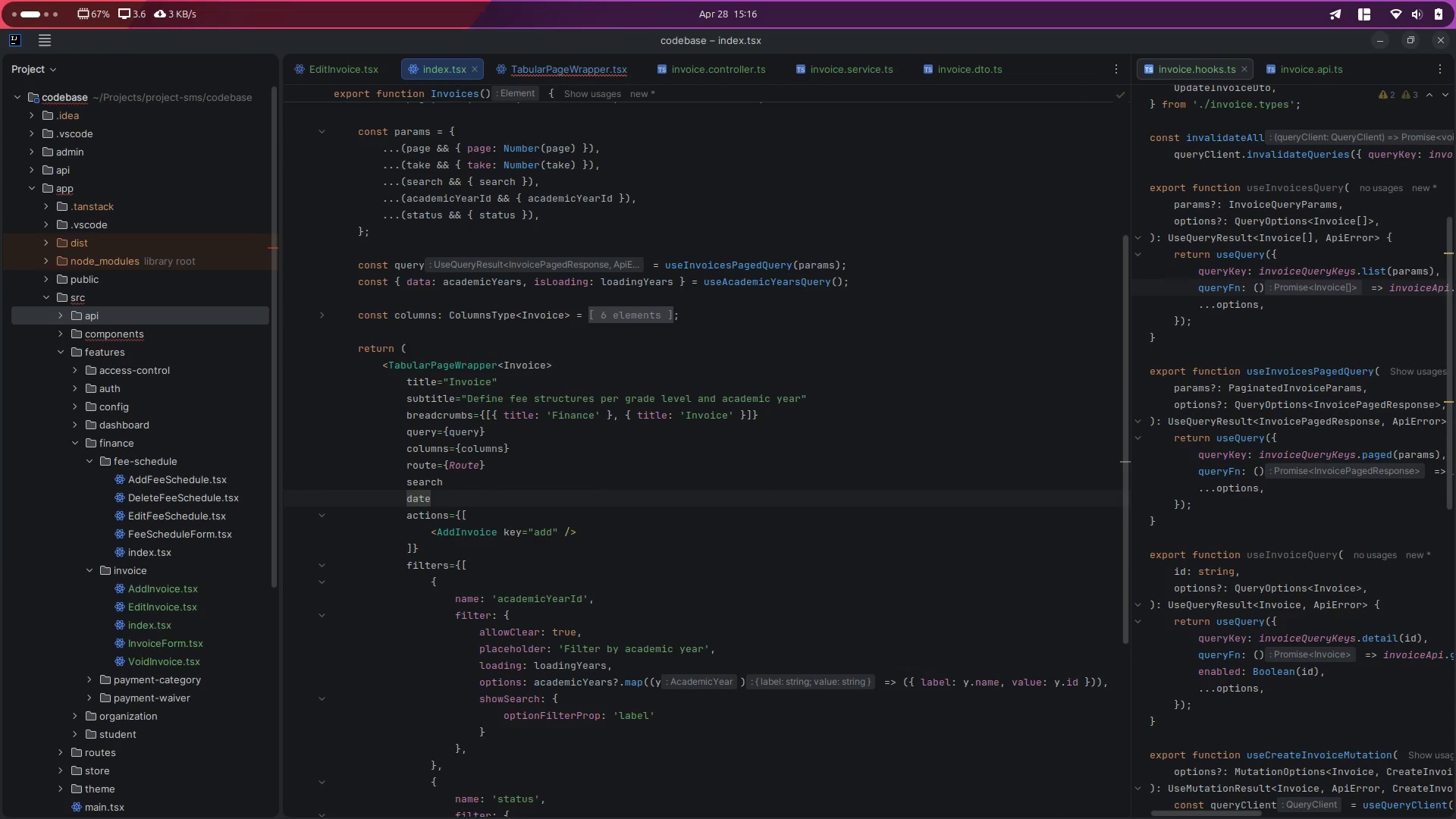 
key(Enter)
 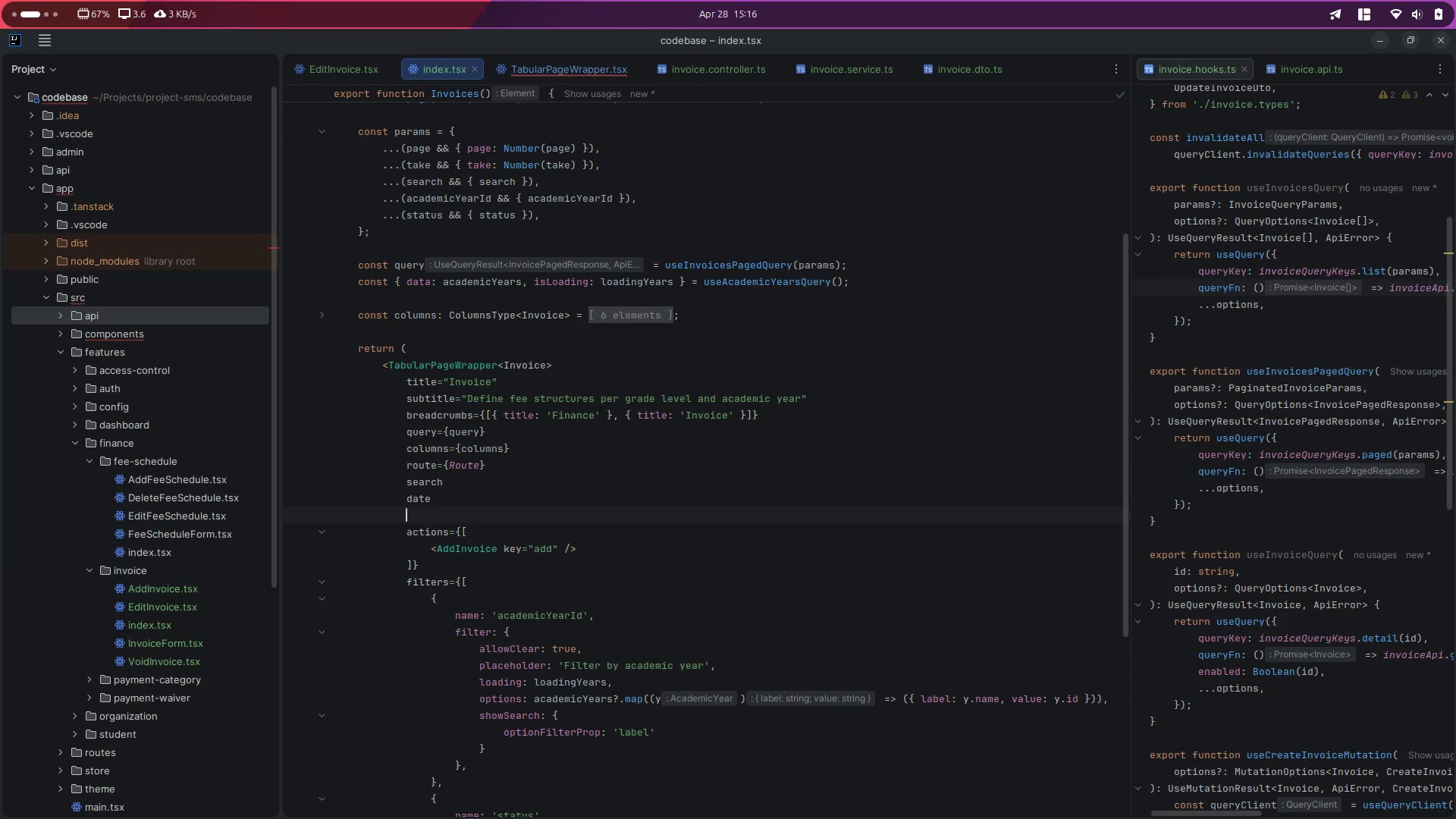 
type(dur)
 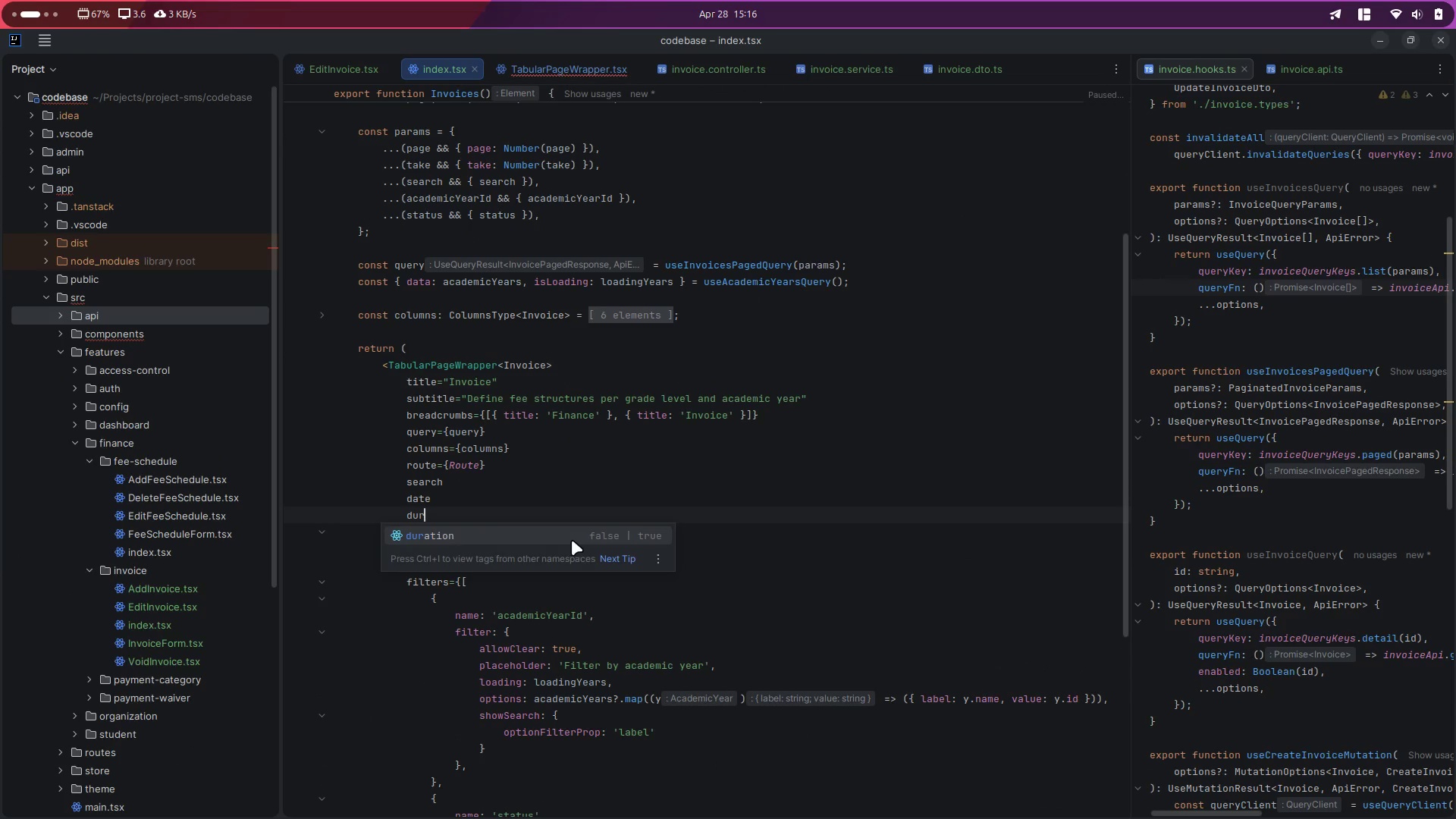 
key(Enter)
 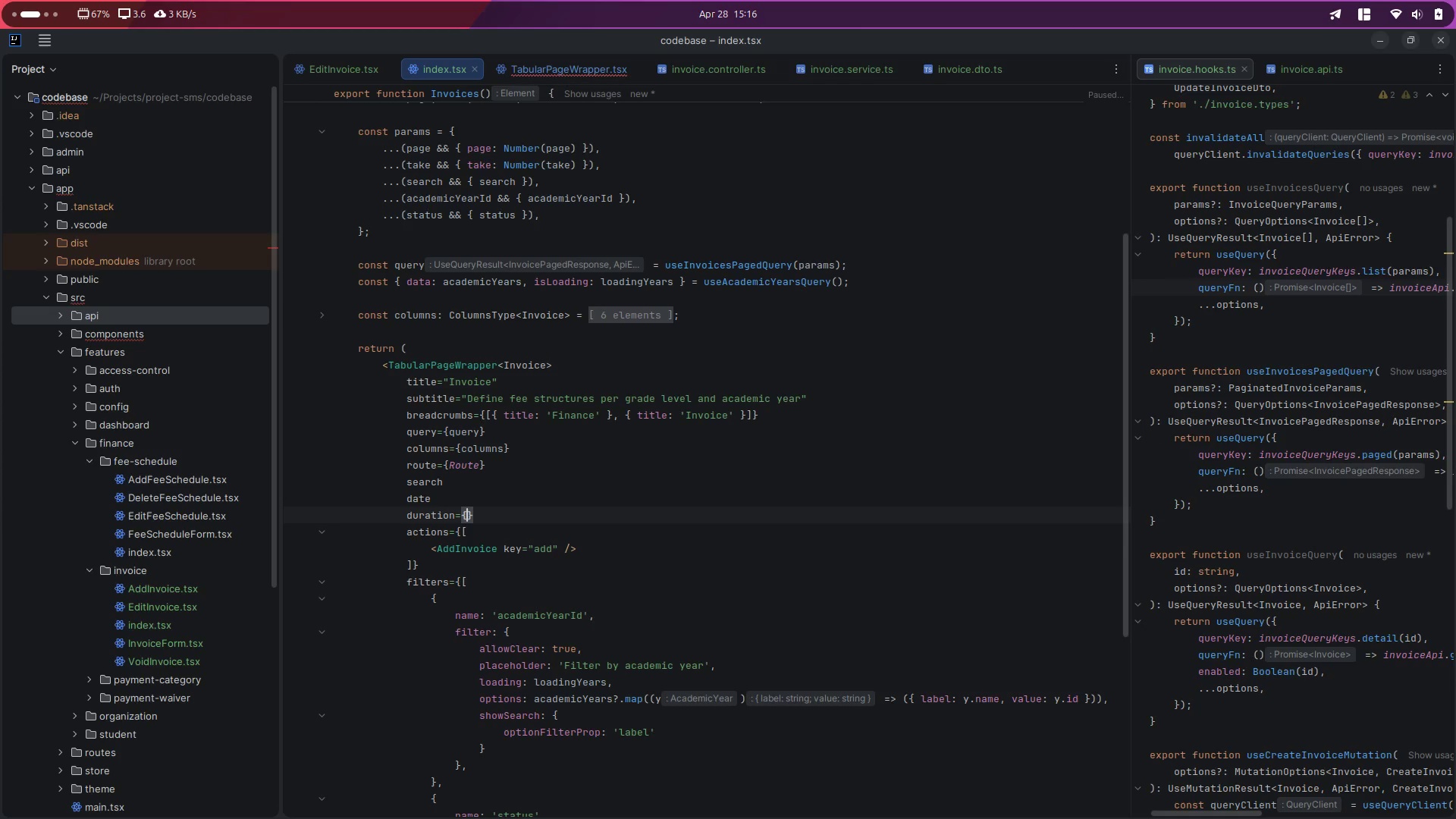 
hold_key(key=ControlLeft, duration=0.41)
 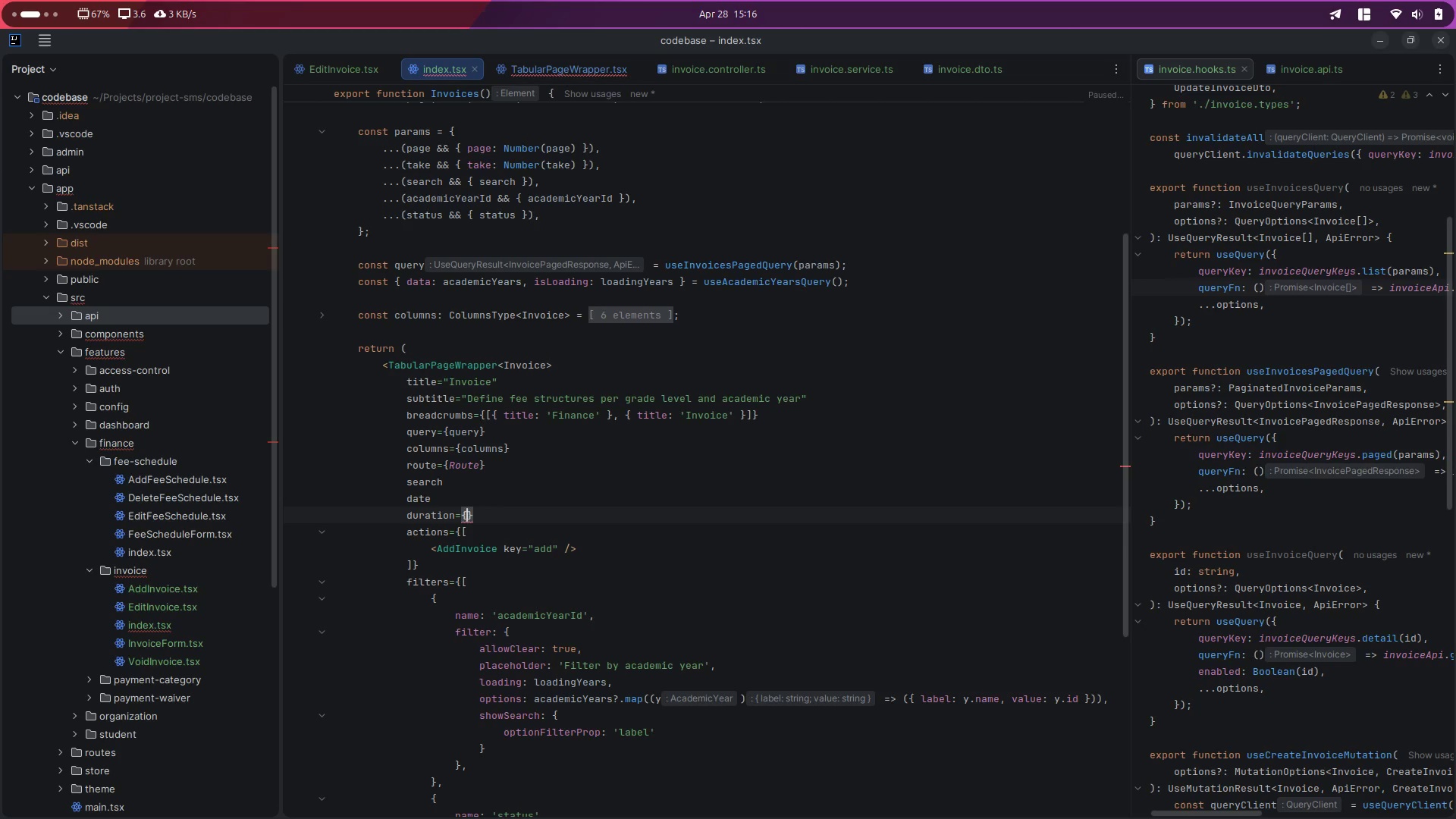 
key(ArrowRight)
 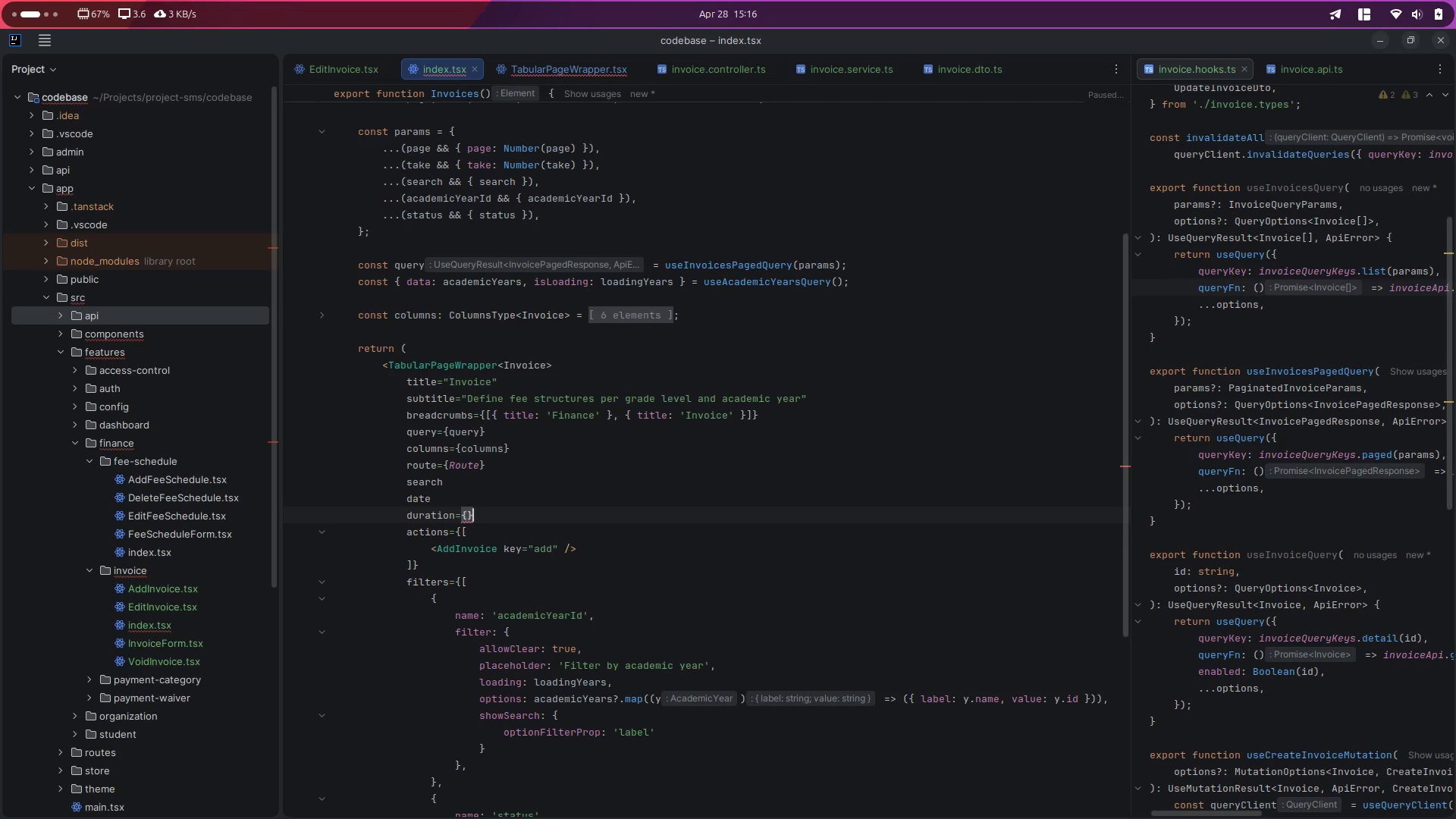 
key(Backspace)
 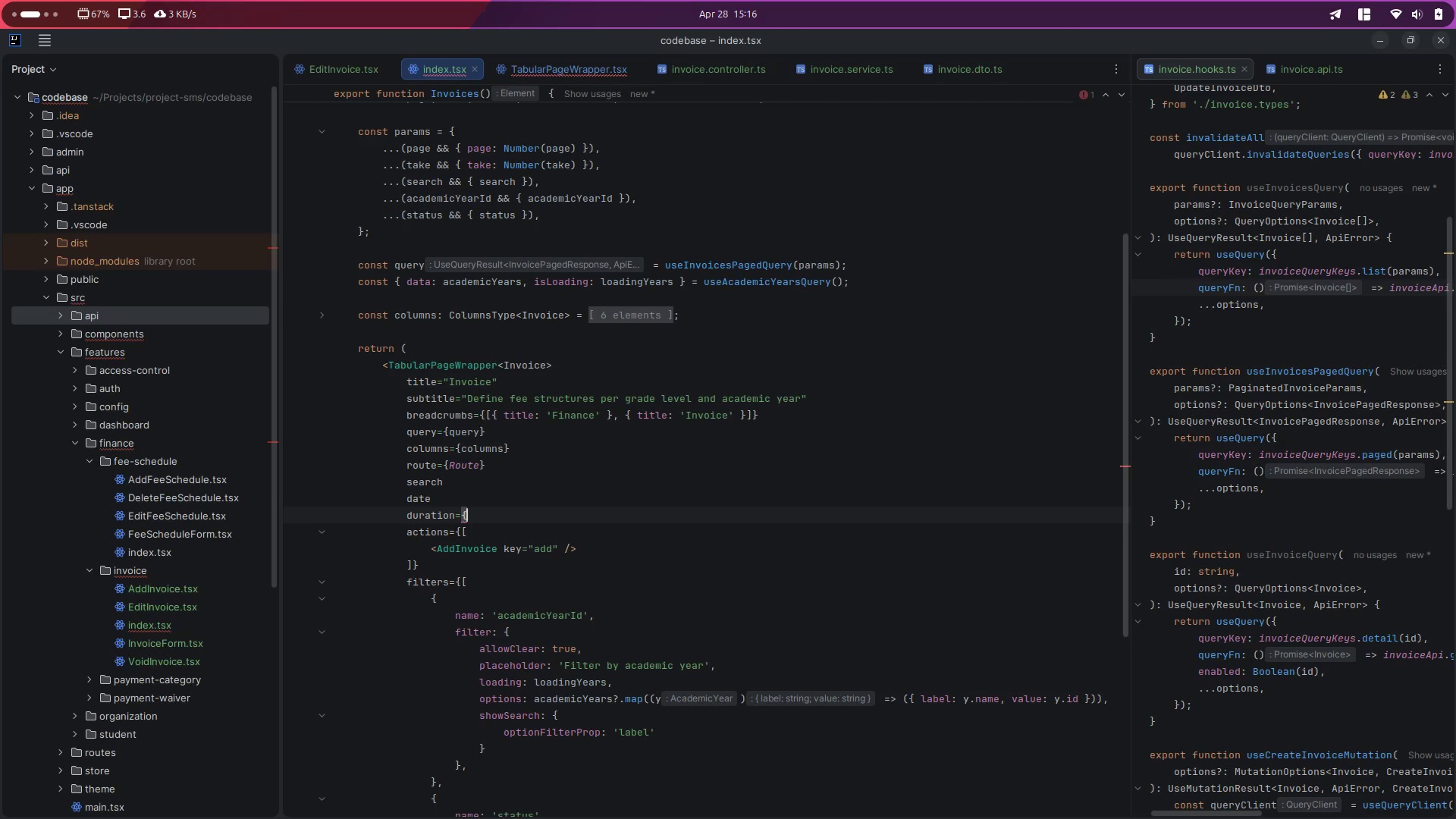 
key(Backspace)
 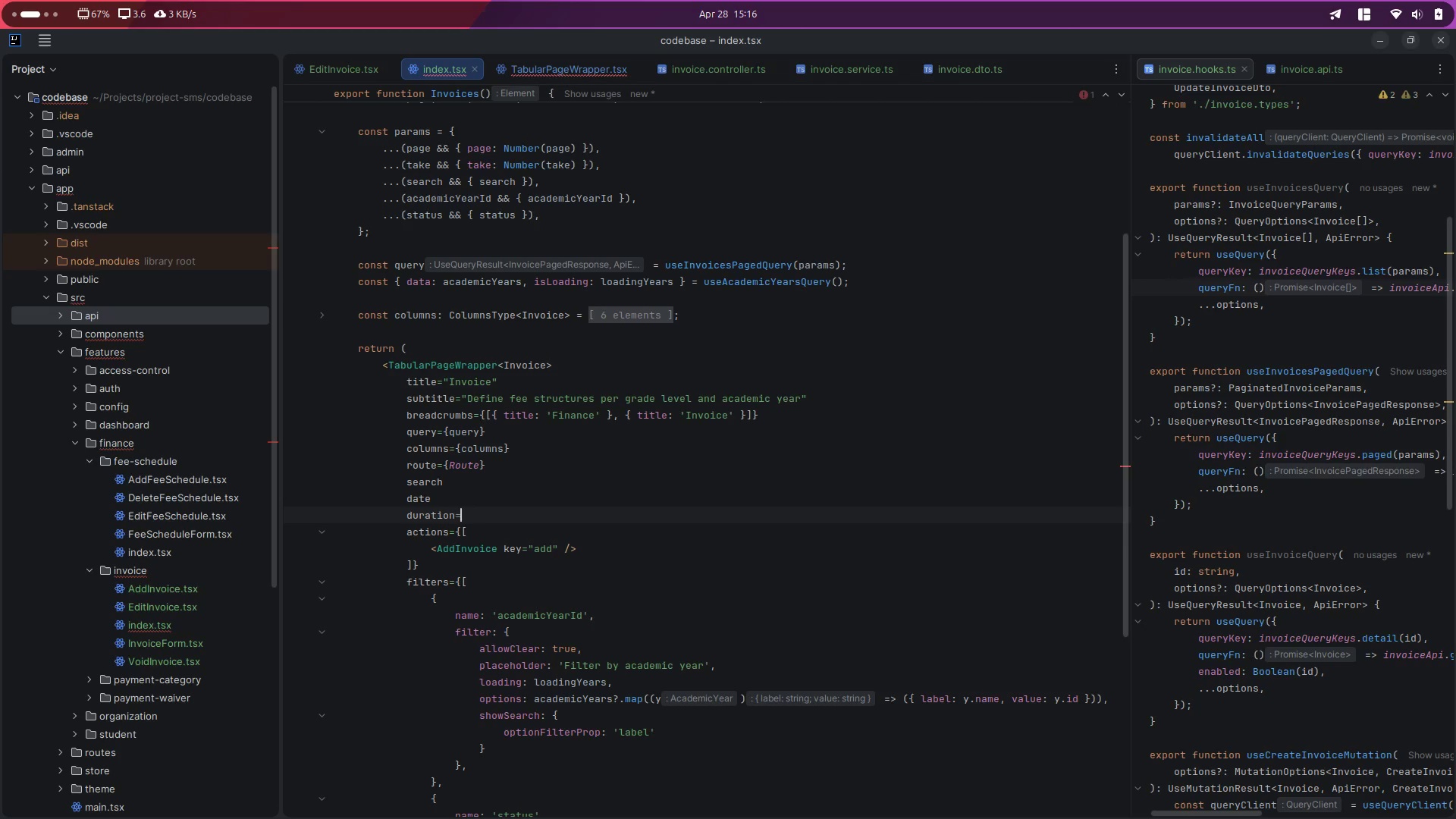 
key(Backspace)
 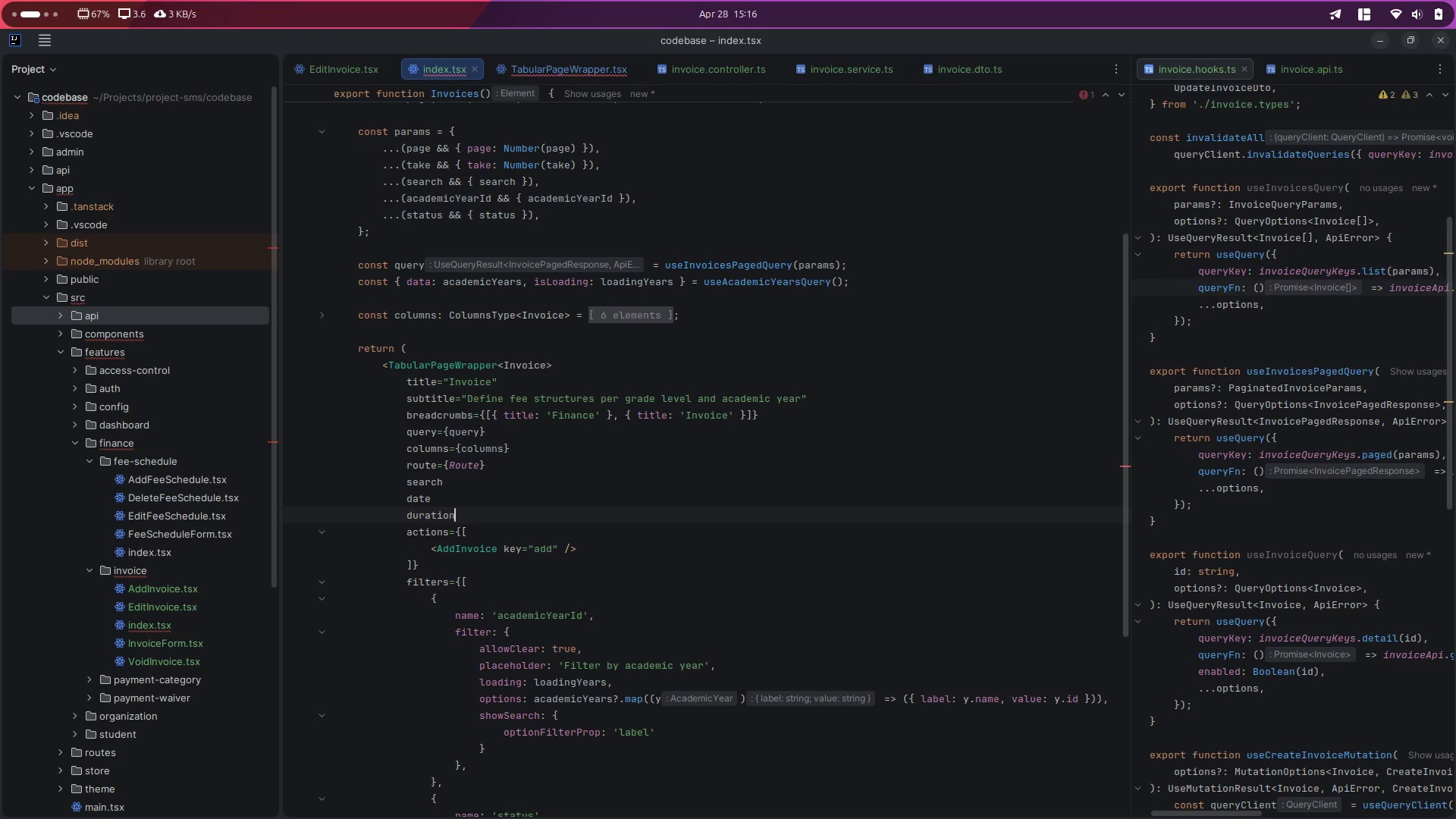 
key(Control+S)
 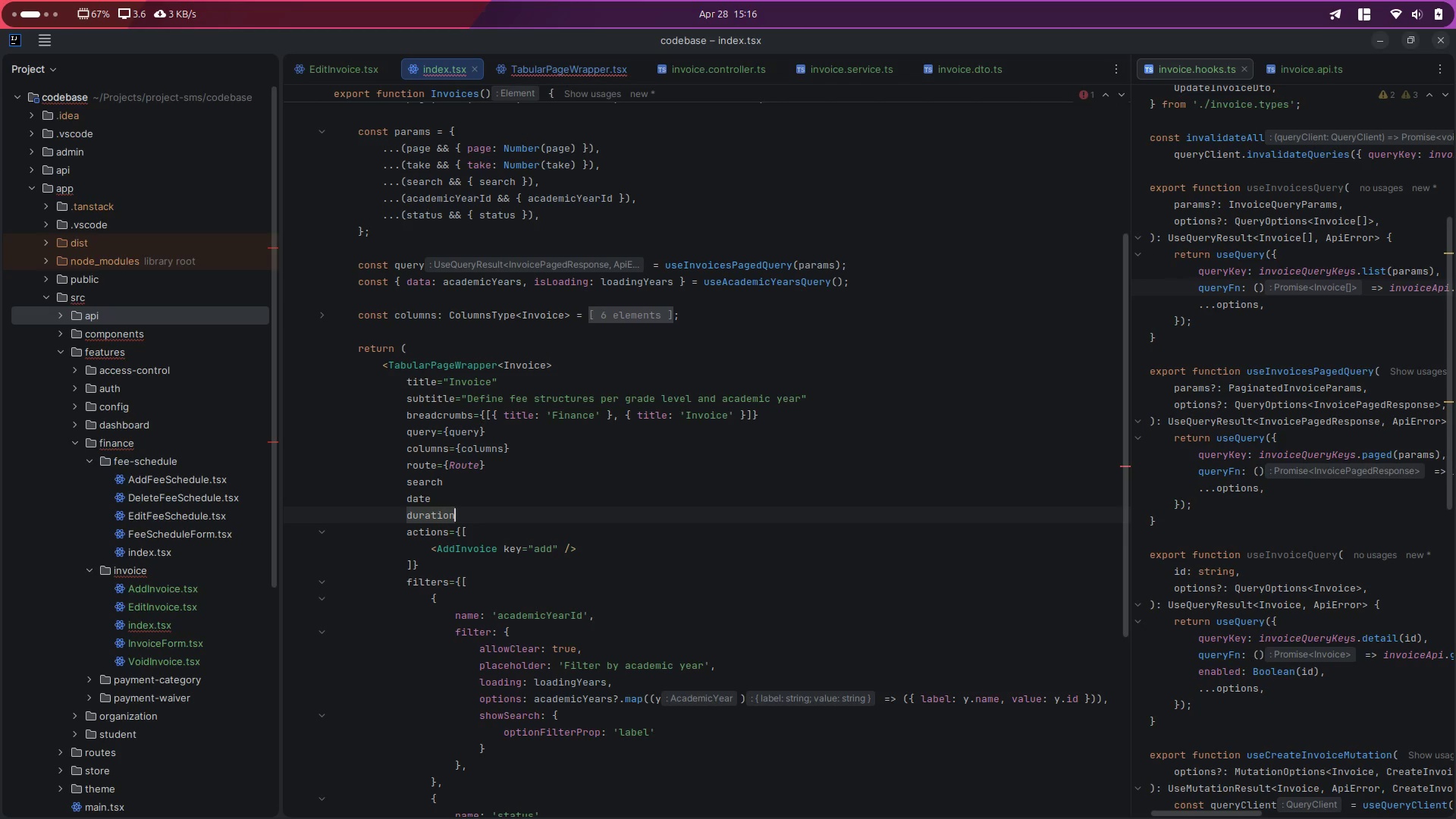 
key(Alt+Control+ArrowLeft)
 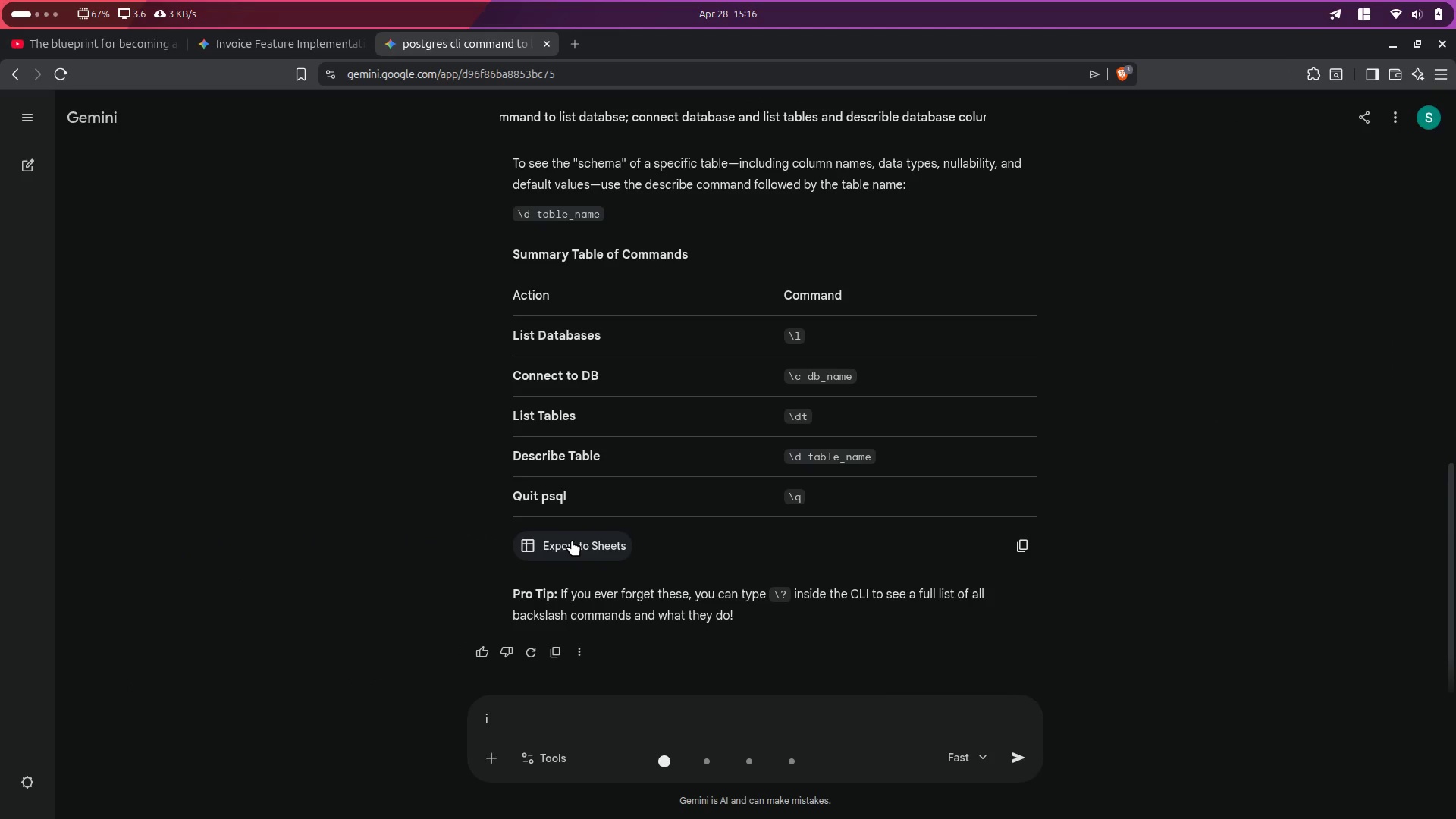 
key(Alt+Control+ArrowRight)
 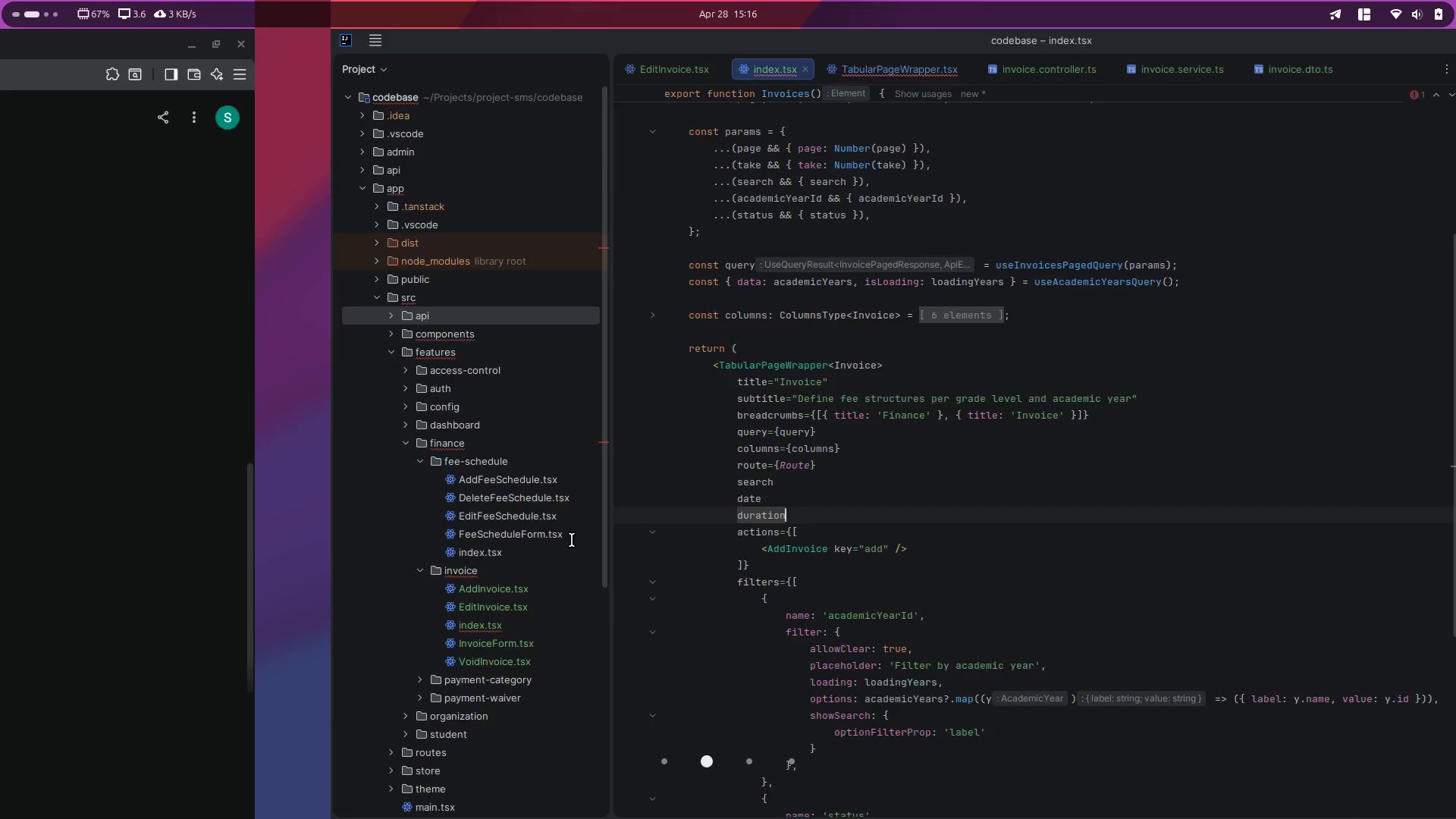 
key(Alt+Control+ArrowRight)
 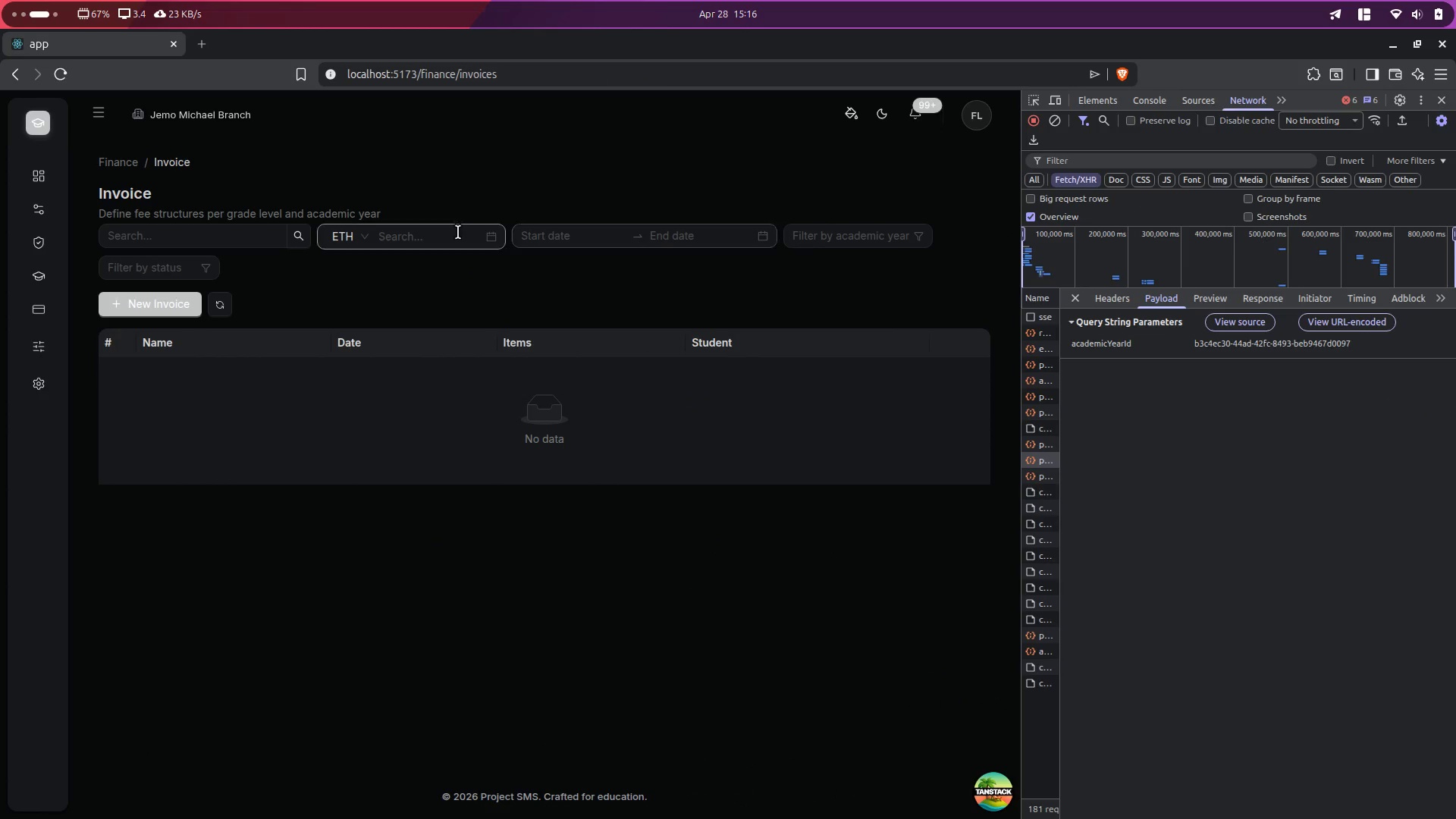 
left_click([344, 240])
 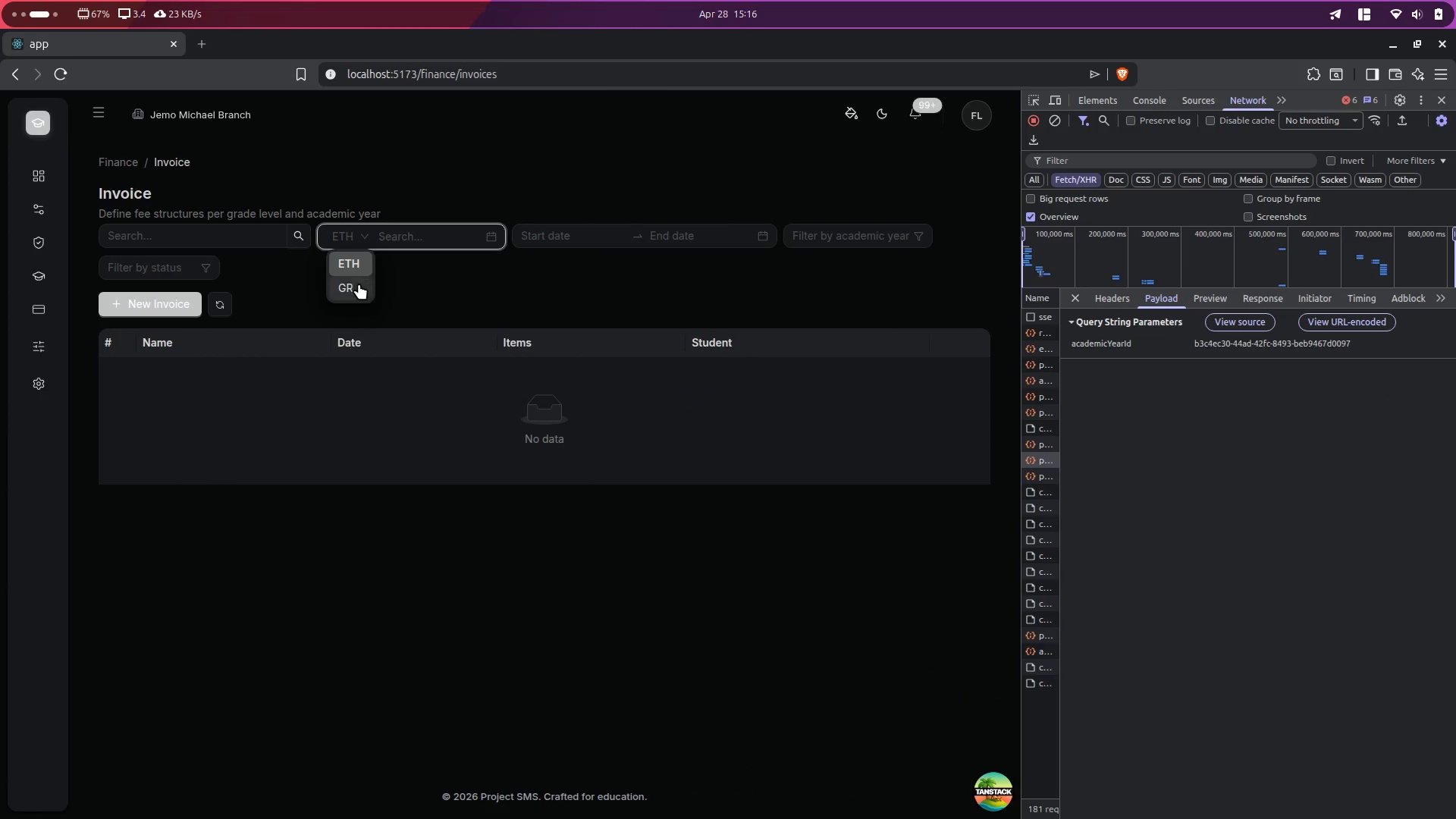 
left_click([357, 287])
 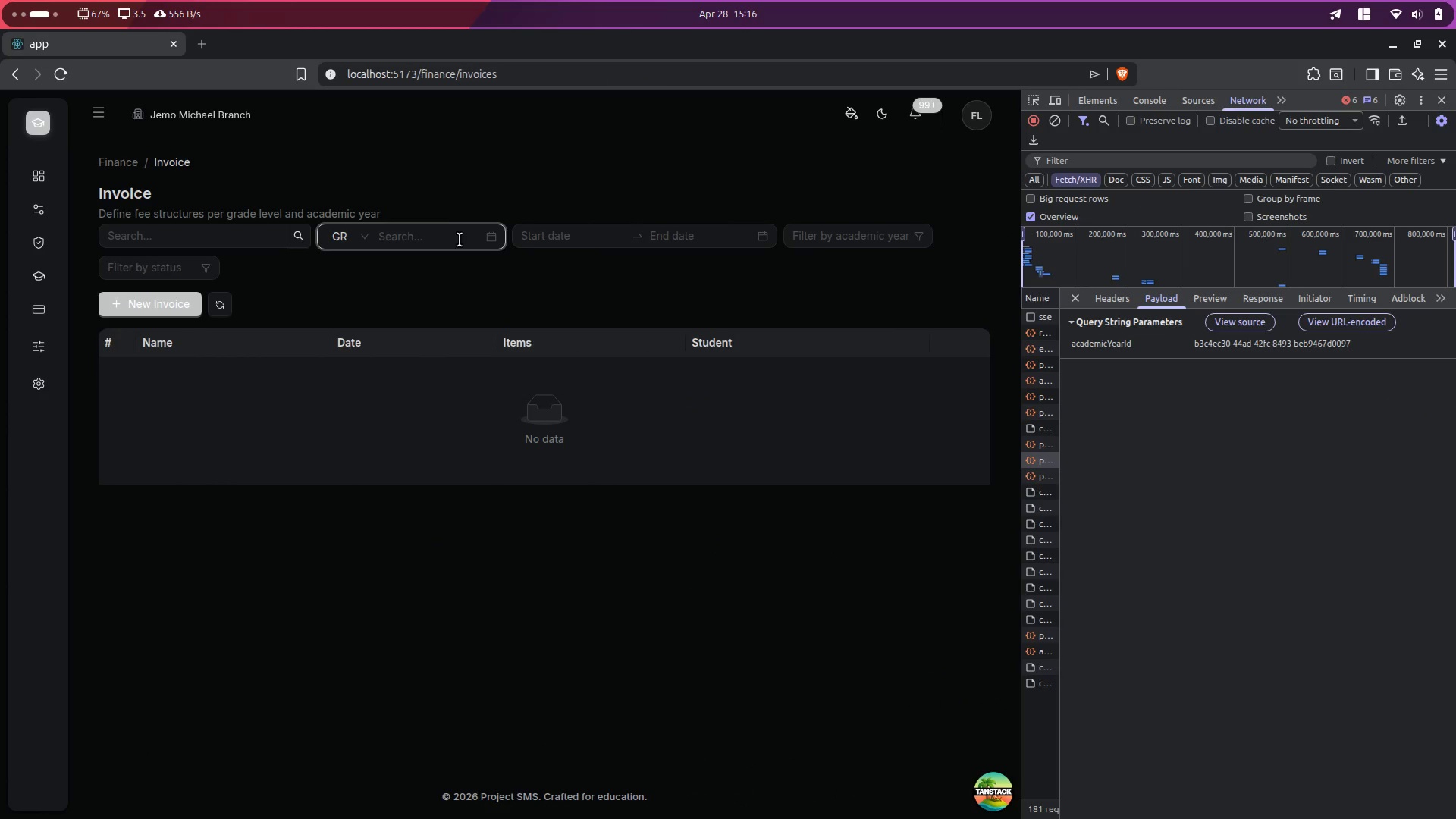 
left_click([442, 232])
 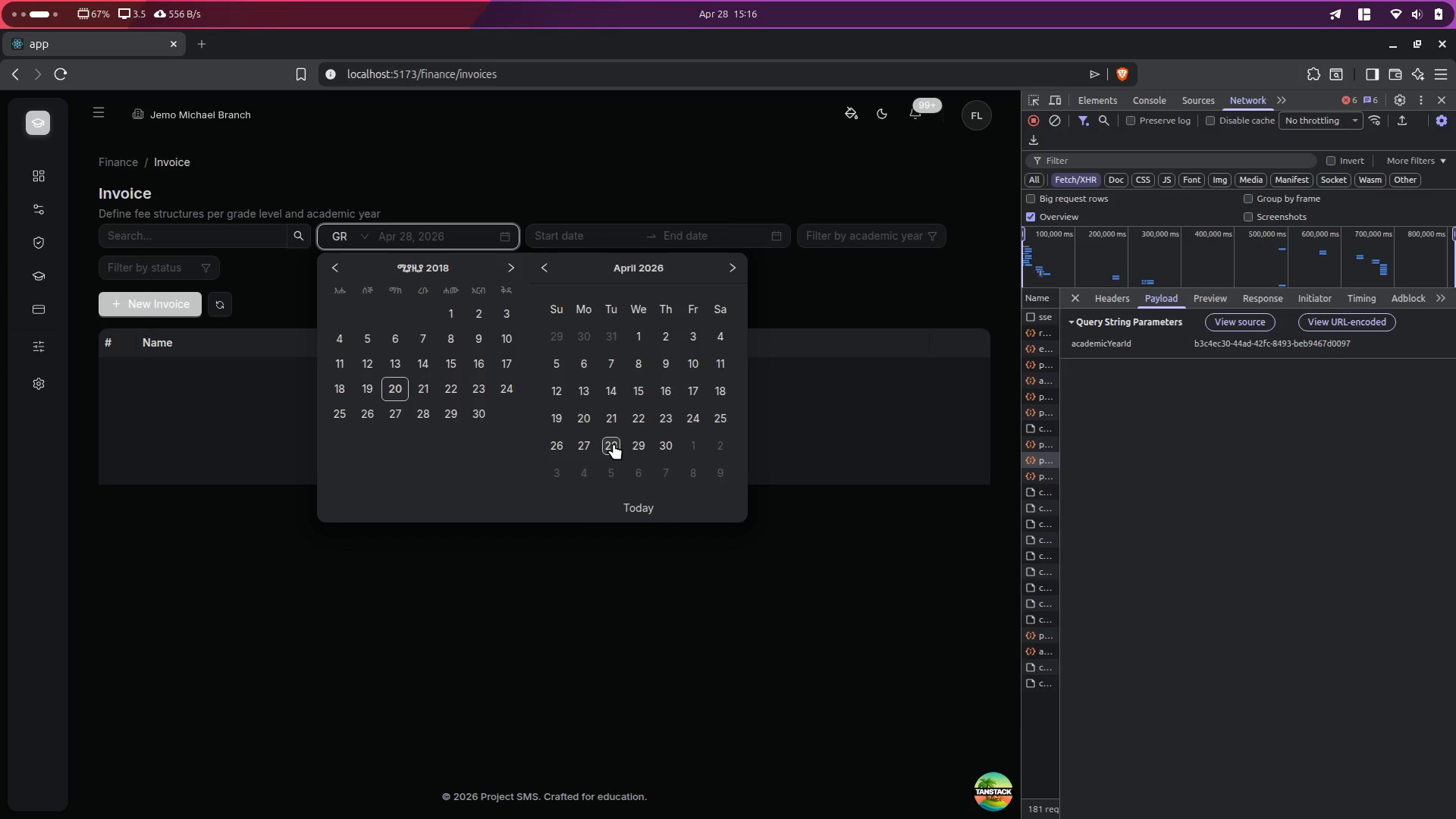 
left_click([613, 444])
 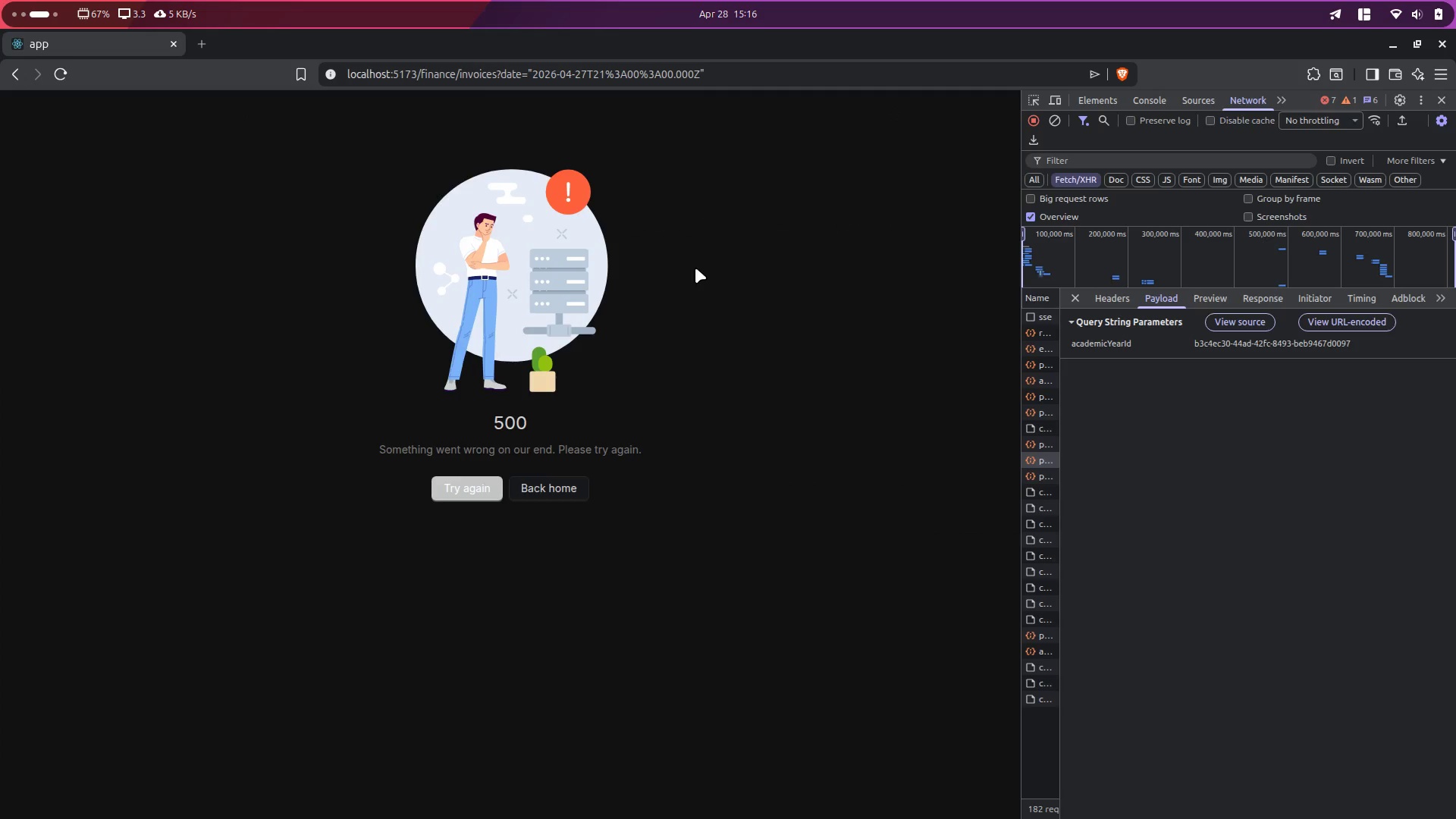 
key(Alt+Control+ArrowRight)
 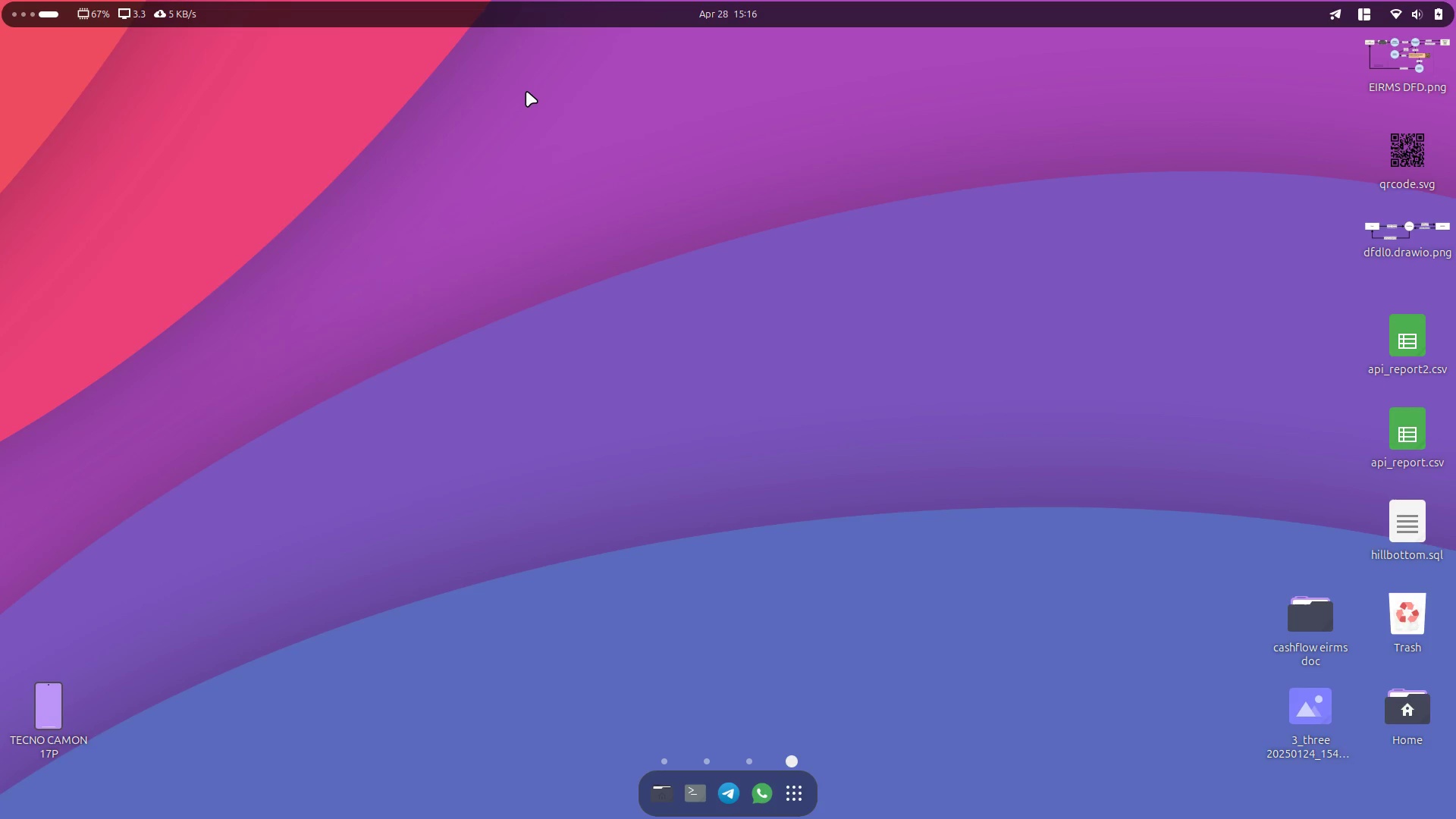 
key(Alt+Control+ArrowLeft)
 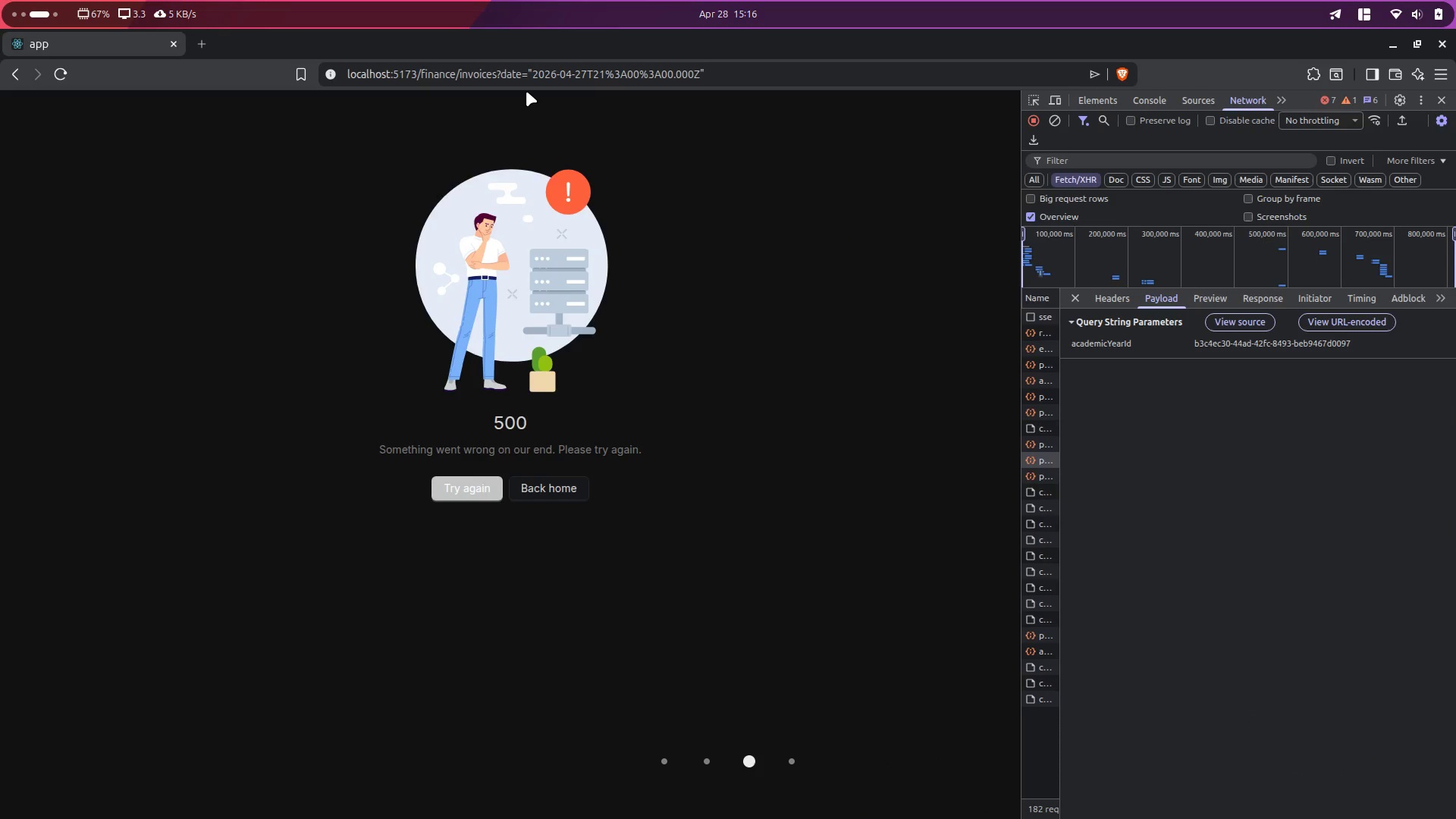 
key(Alt+AltLeft)
 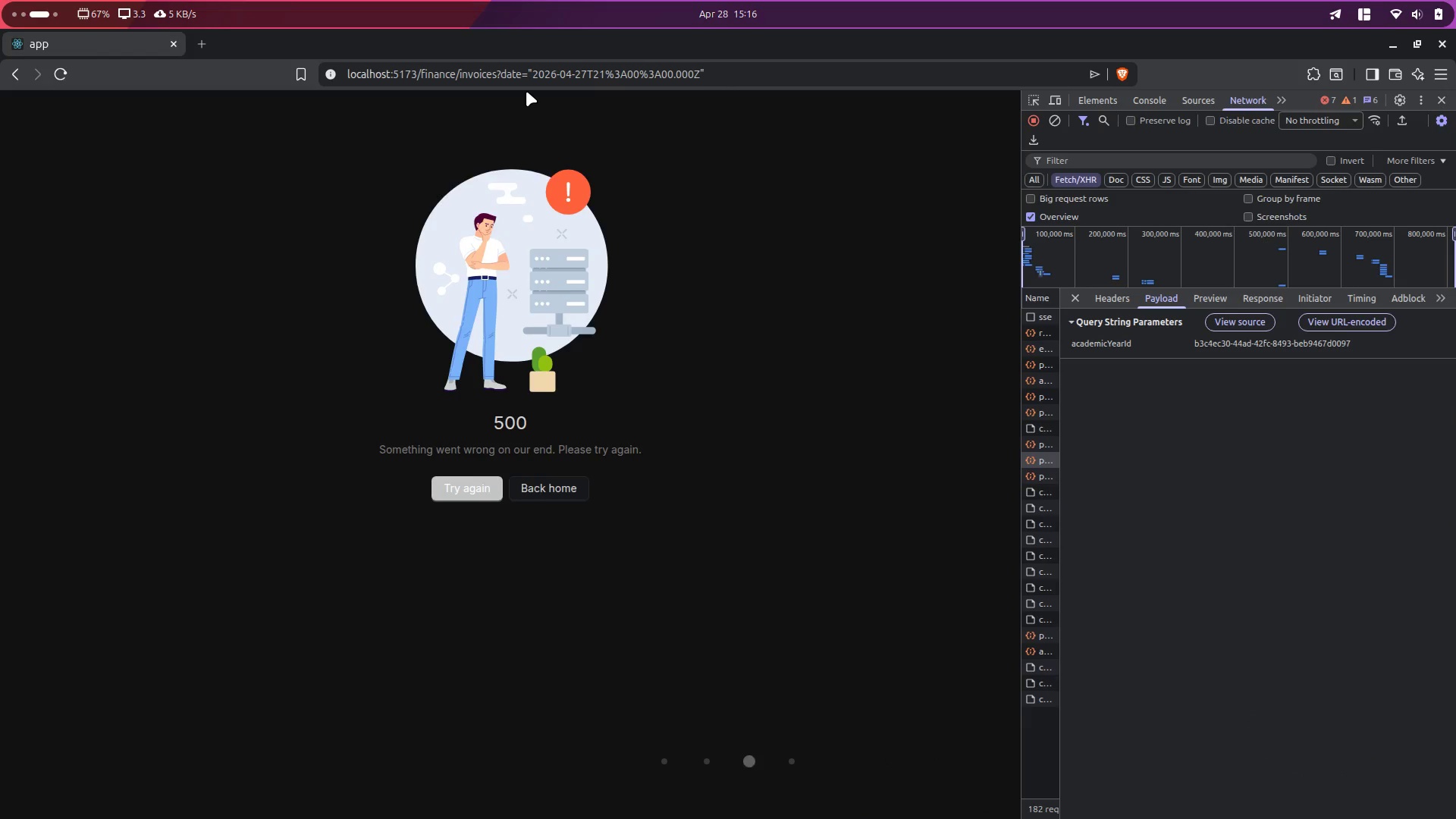 
key(Alt+Tab)
 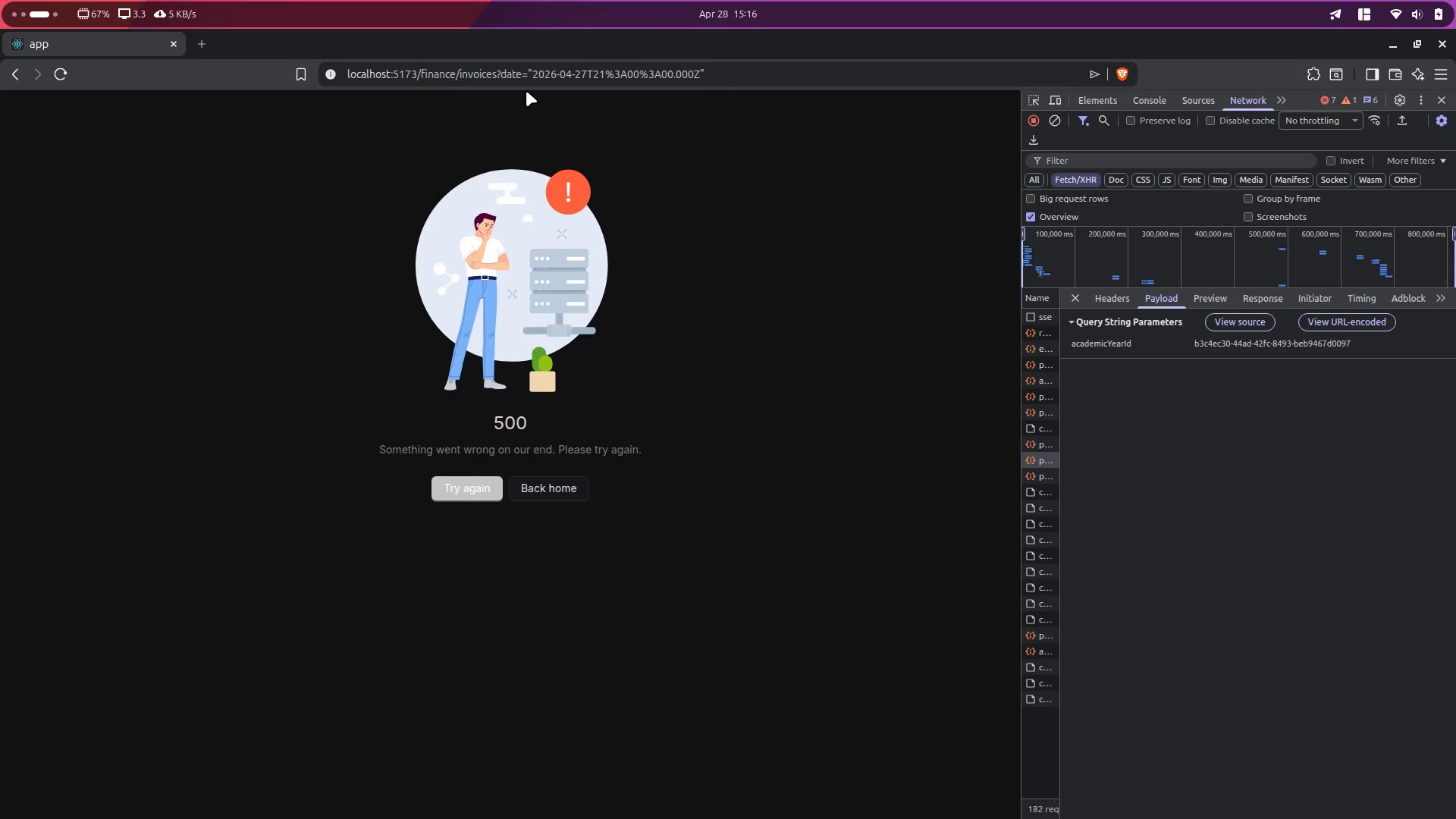 
key(Alt+AltLeft)
 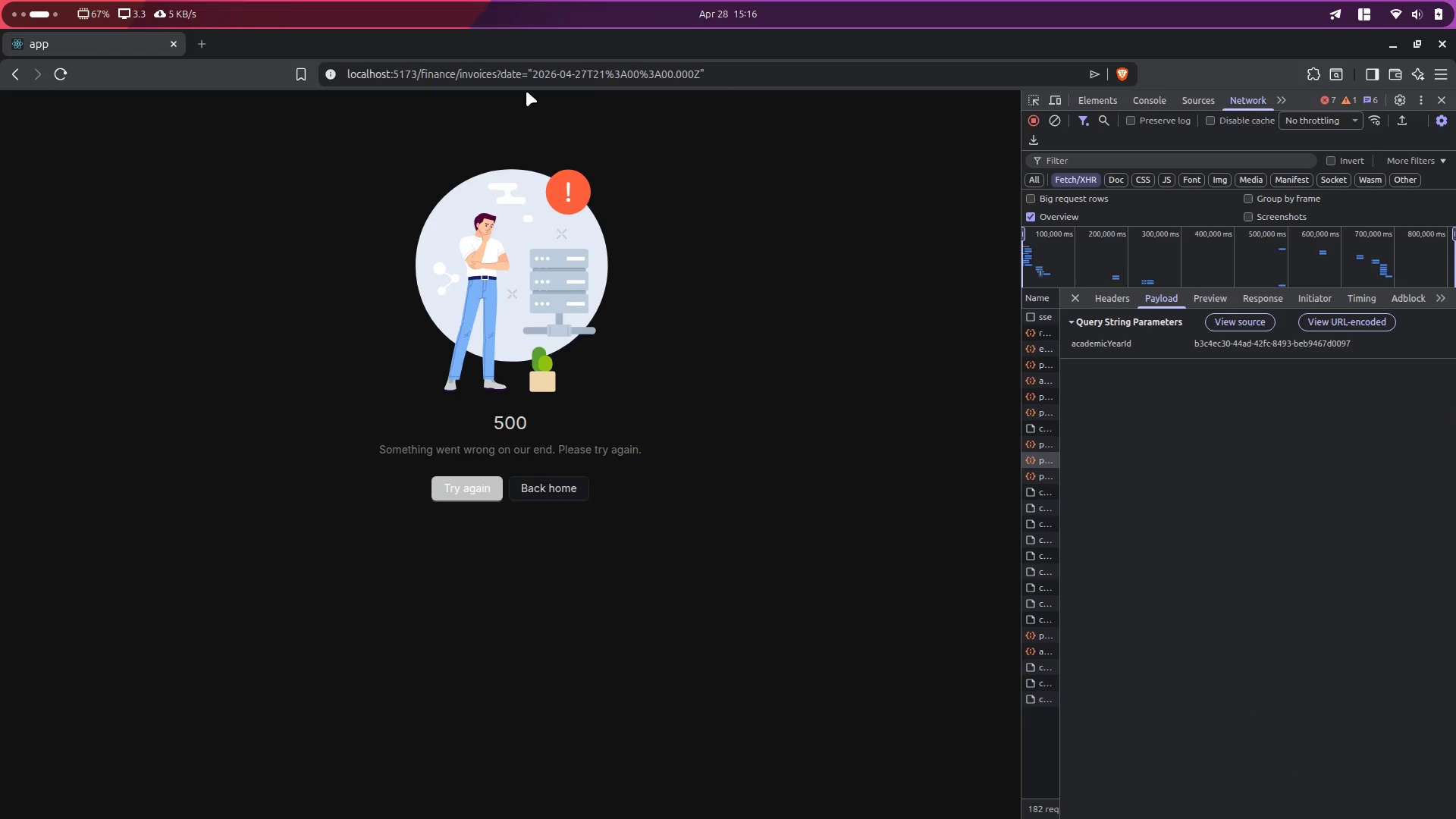 
key(Alt+Control+ControlLeft)
 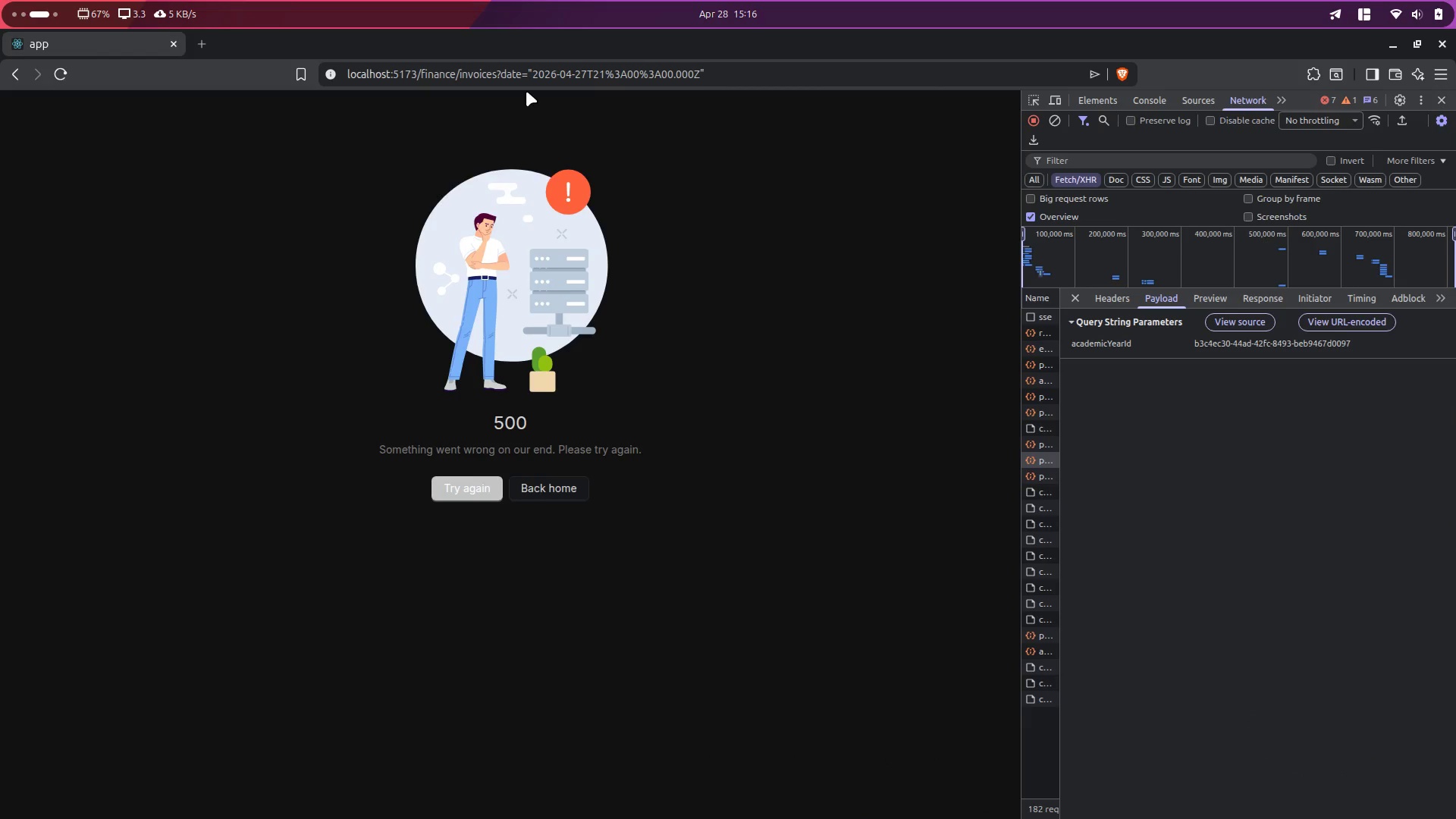 
key(Alt+Control+ArrowLeft)
 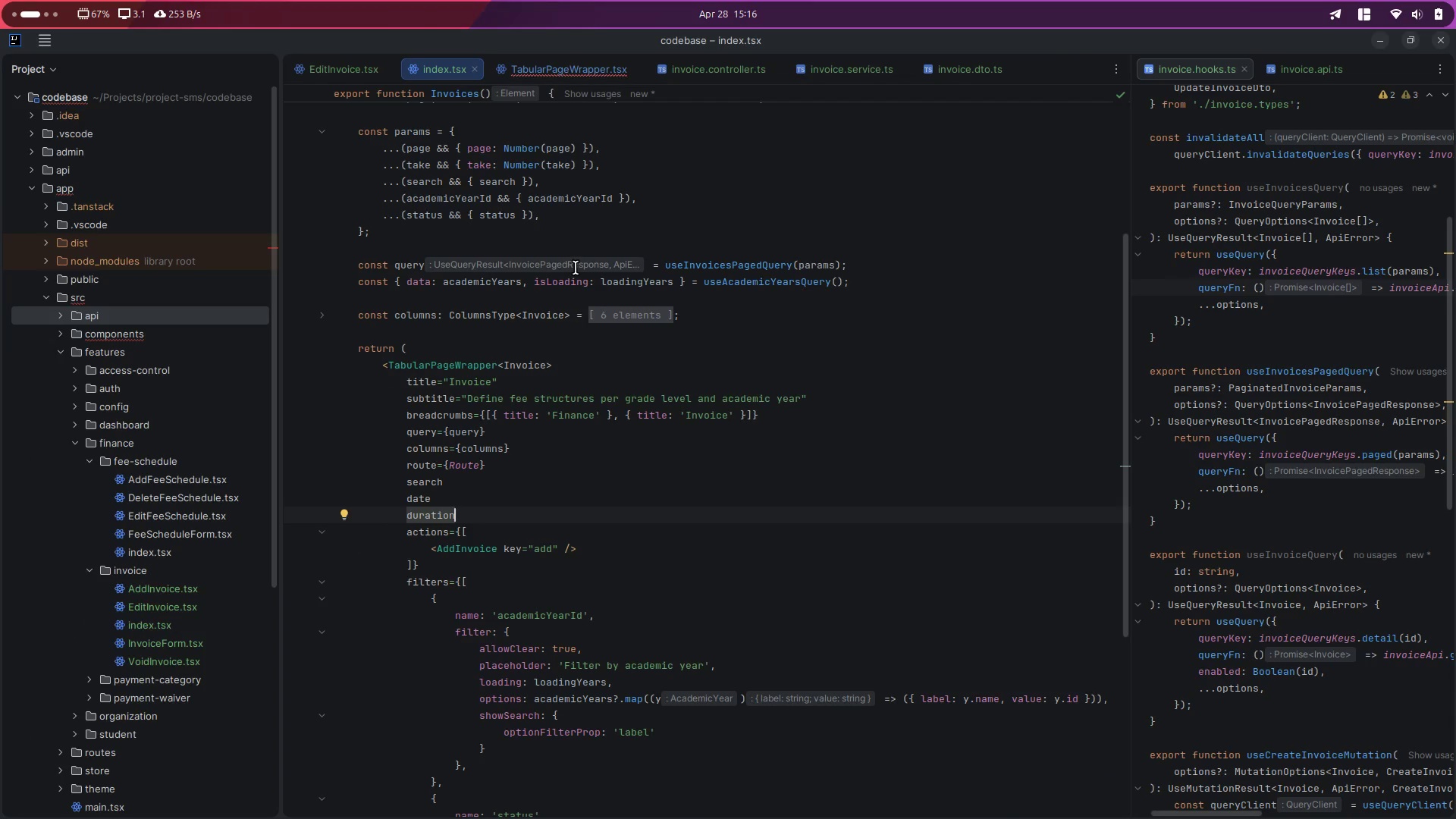 
scroll: coordinate [576, 268], scroll_direction: down, amount: 6.0
 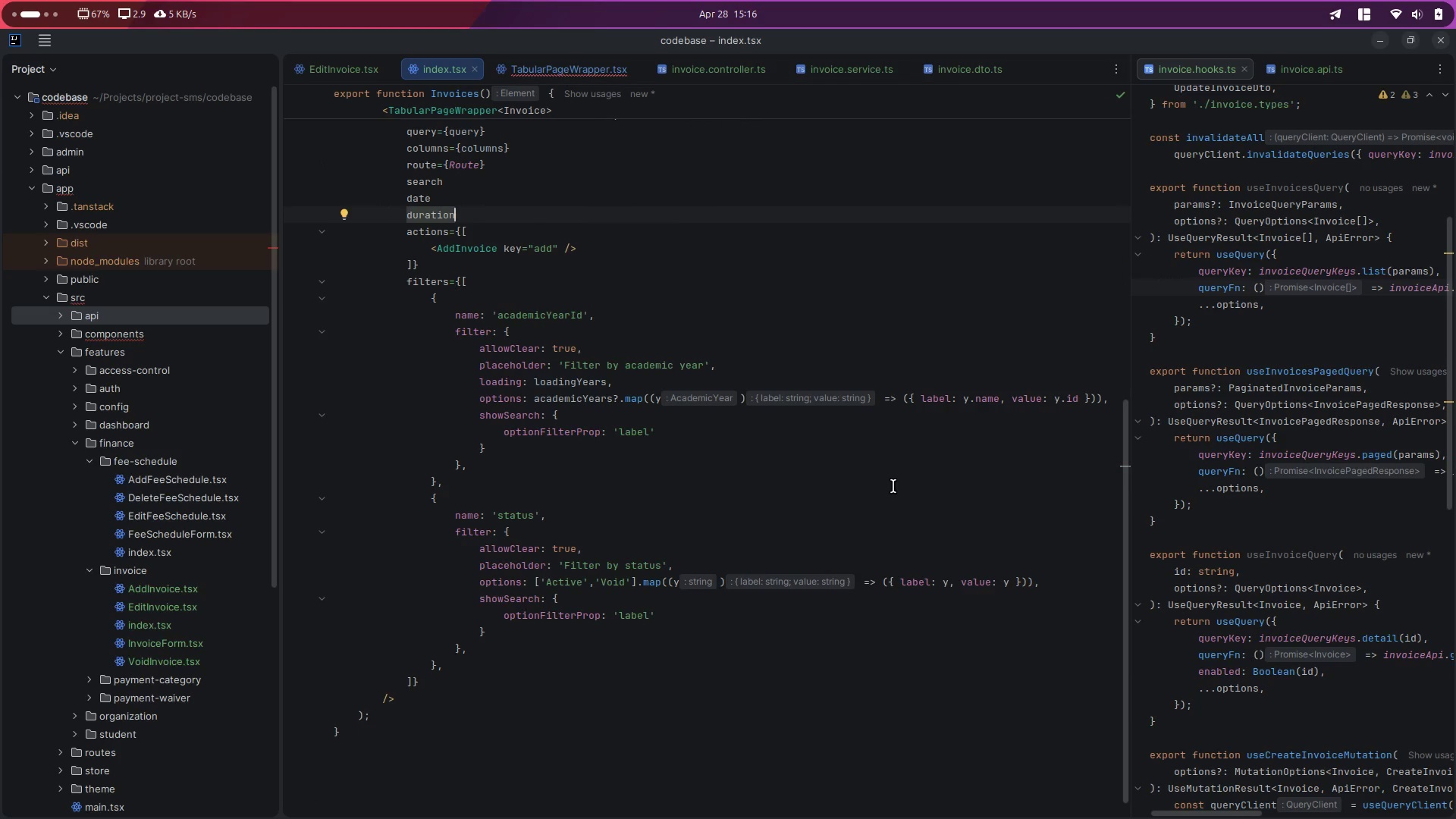 
scroll: coordinate [893, 486], scroll_direction: up, amount: 15.0
 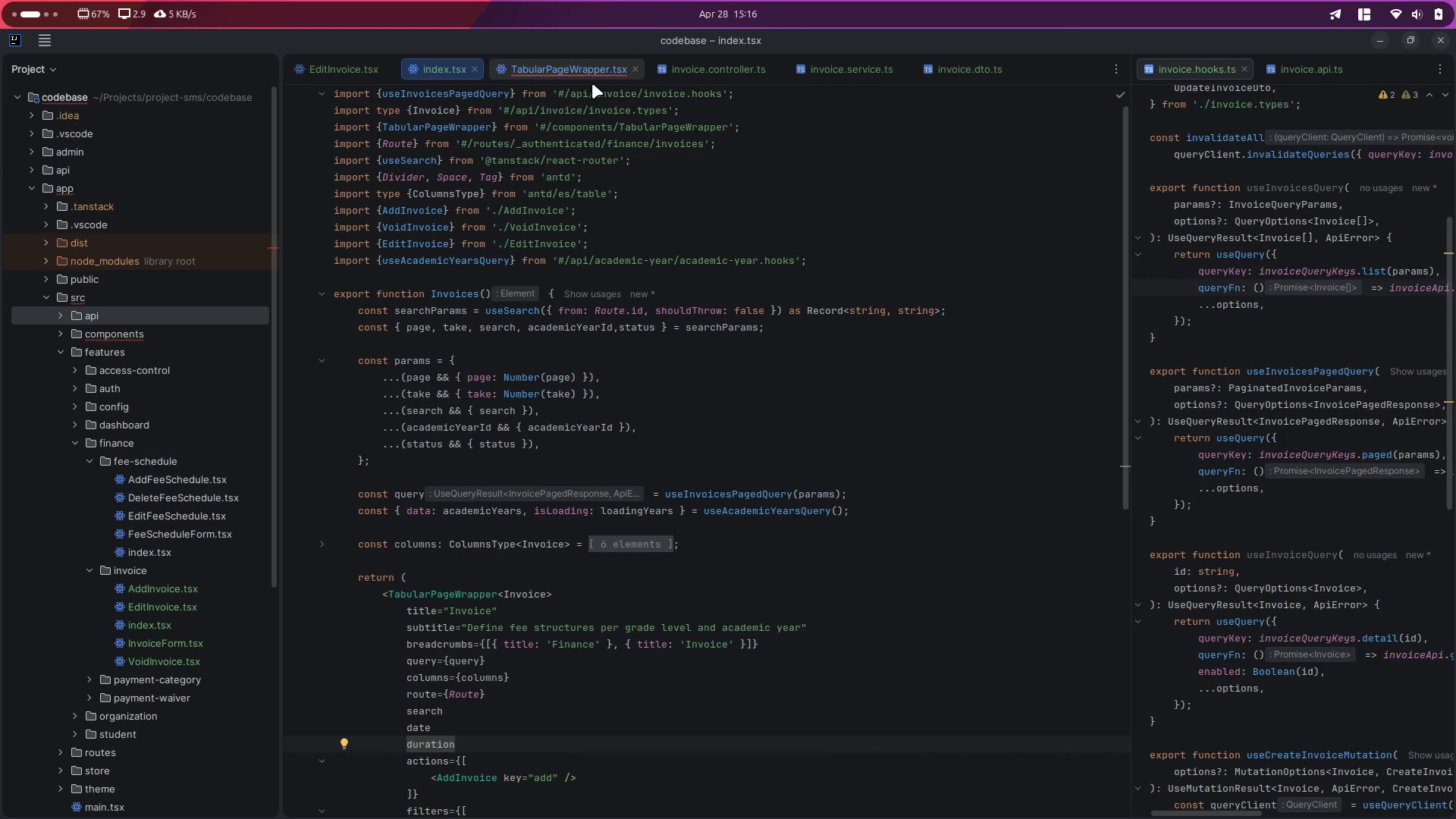 
left_click([582, 77])
 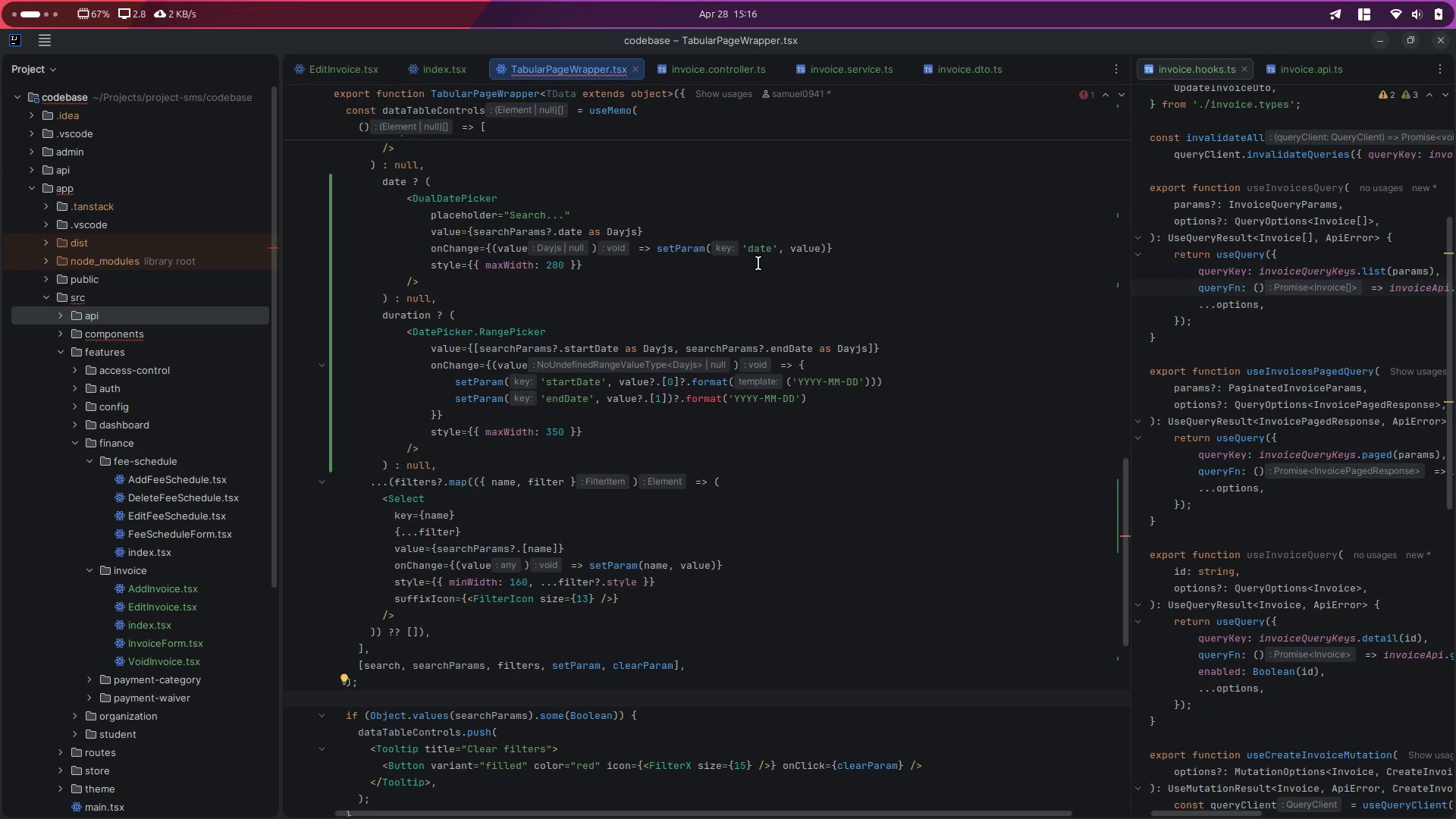 
double_click([807, 247])
 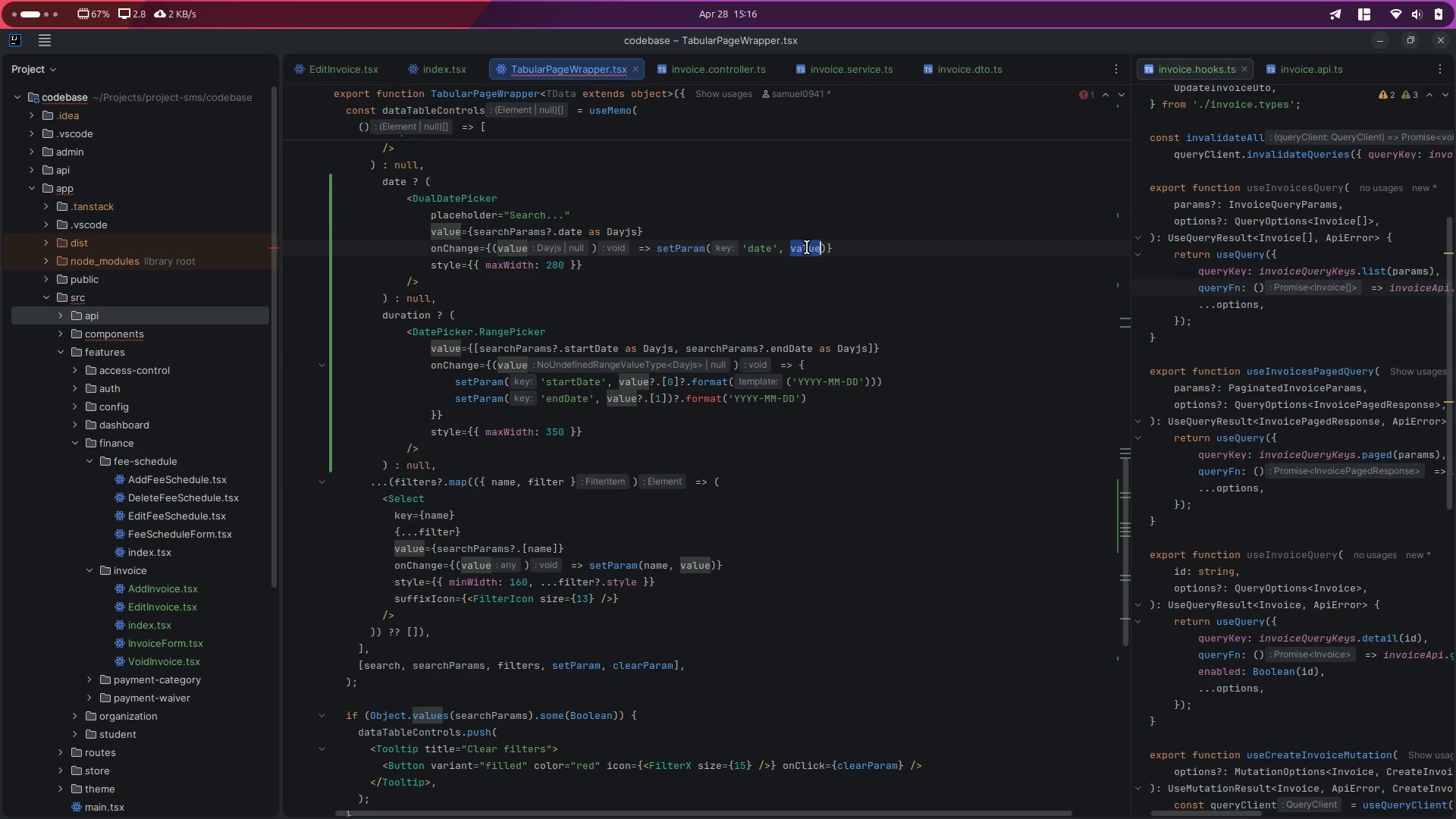 
key(ArrowRight)
 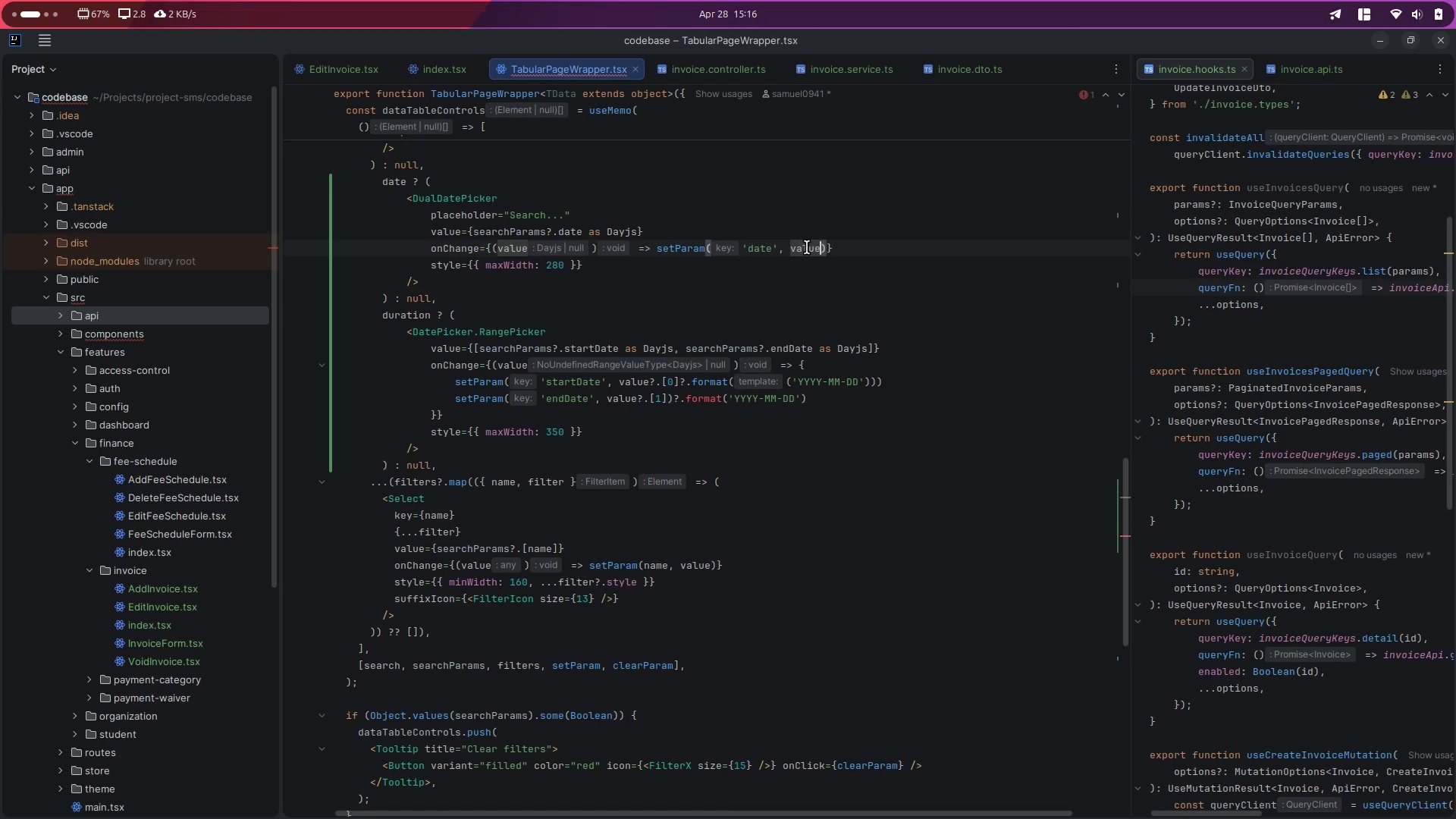 
type(?.fo)
 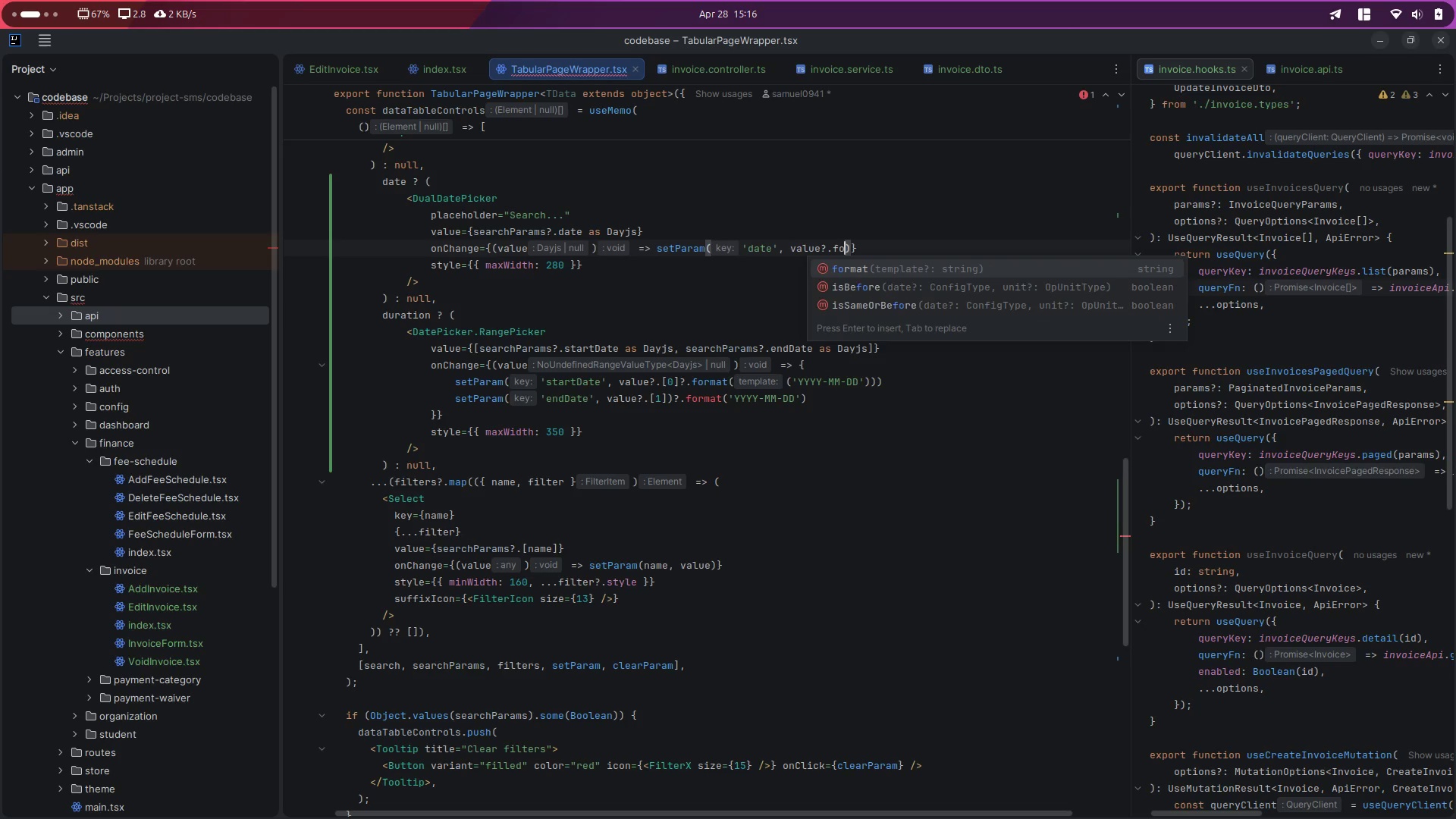 
key(Enter)
 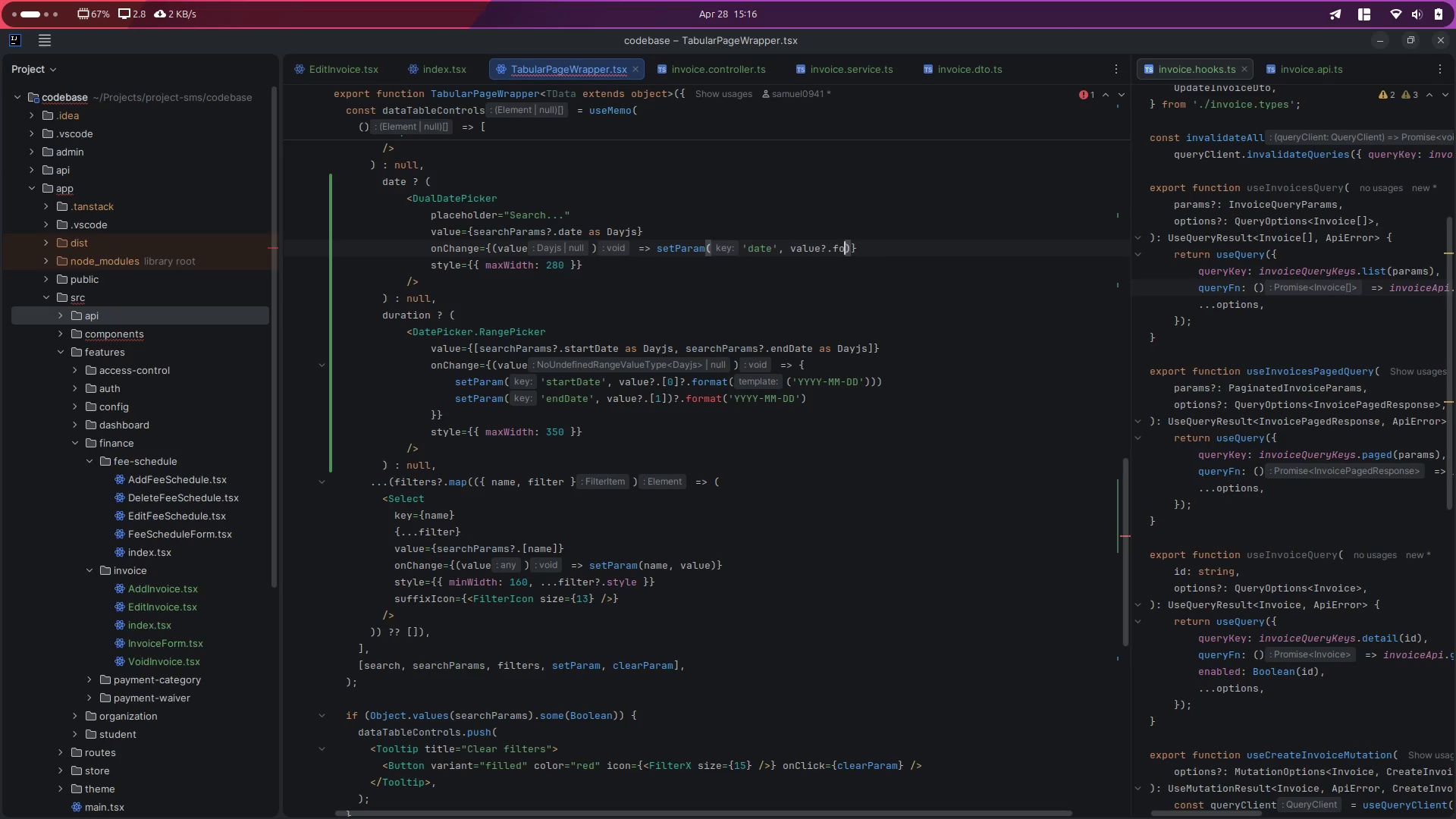 
key(Shift+ShiftLeft)
 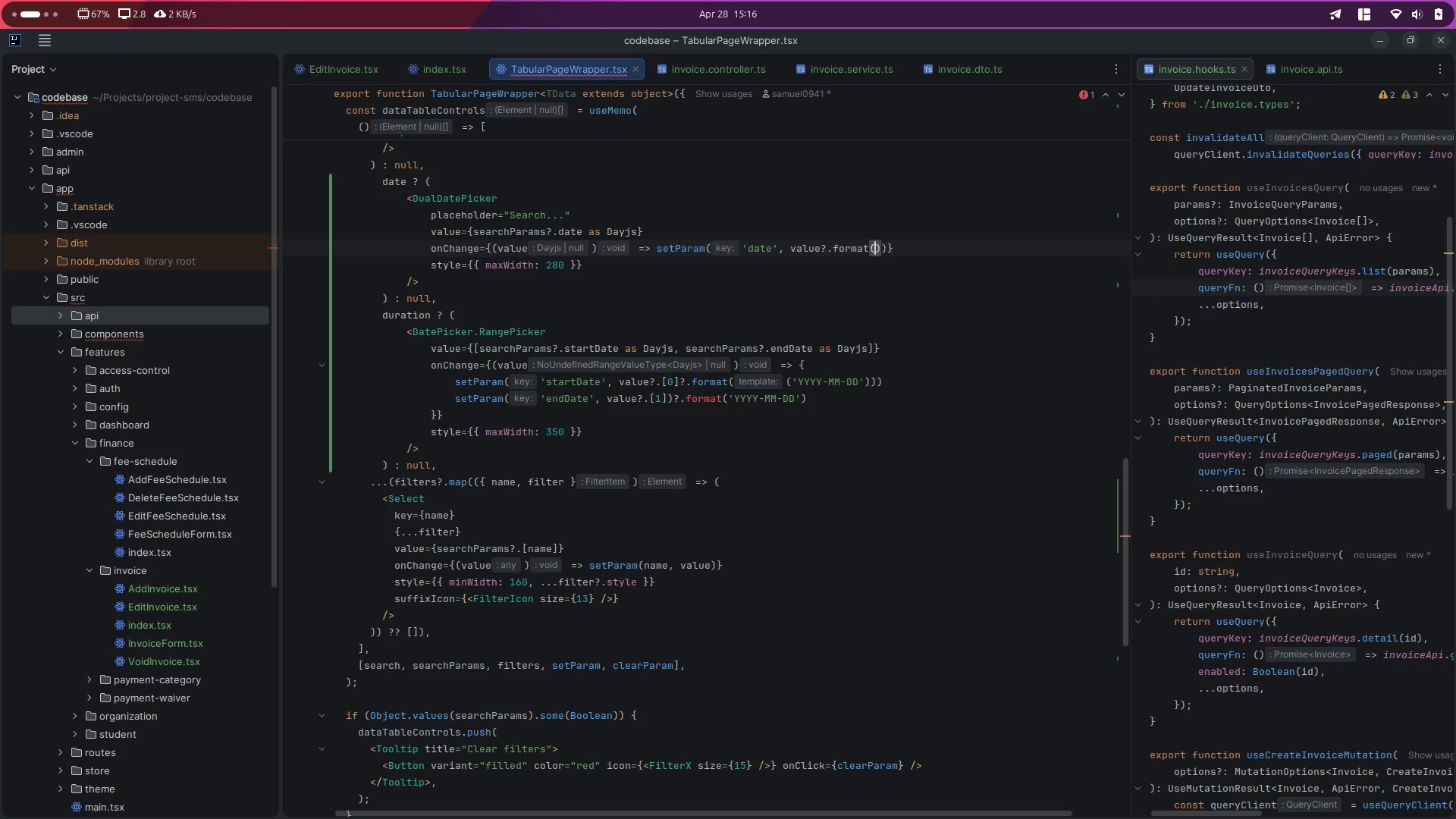 
key(Shift+9)
 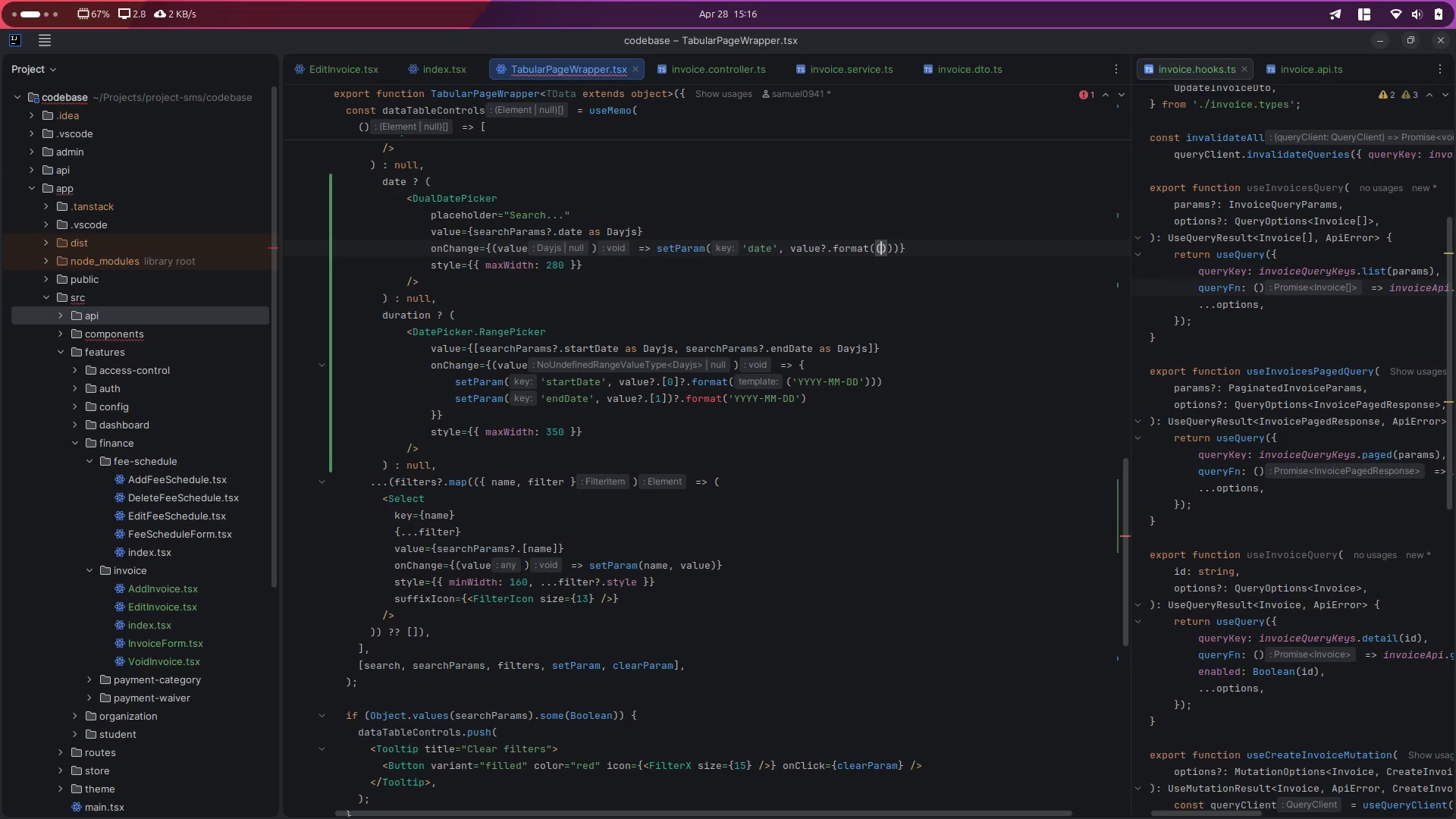 
key(Quote)
 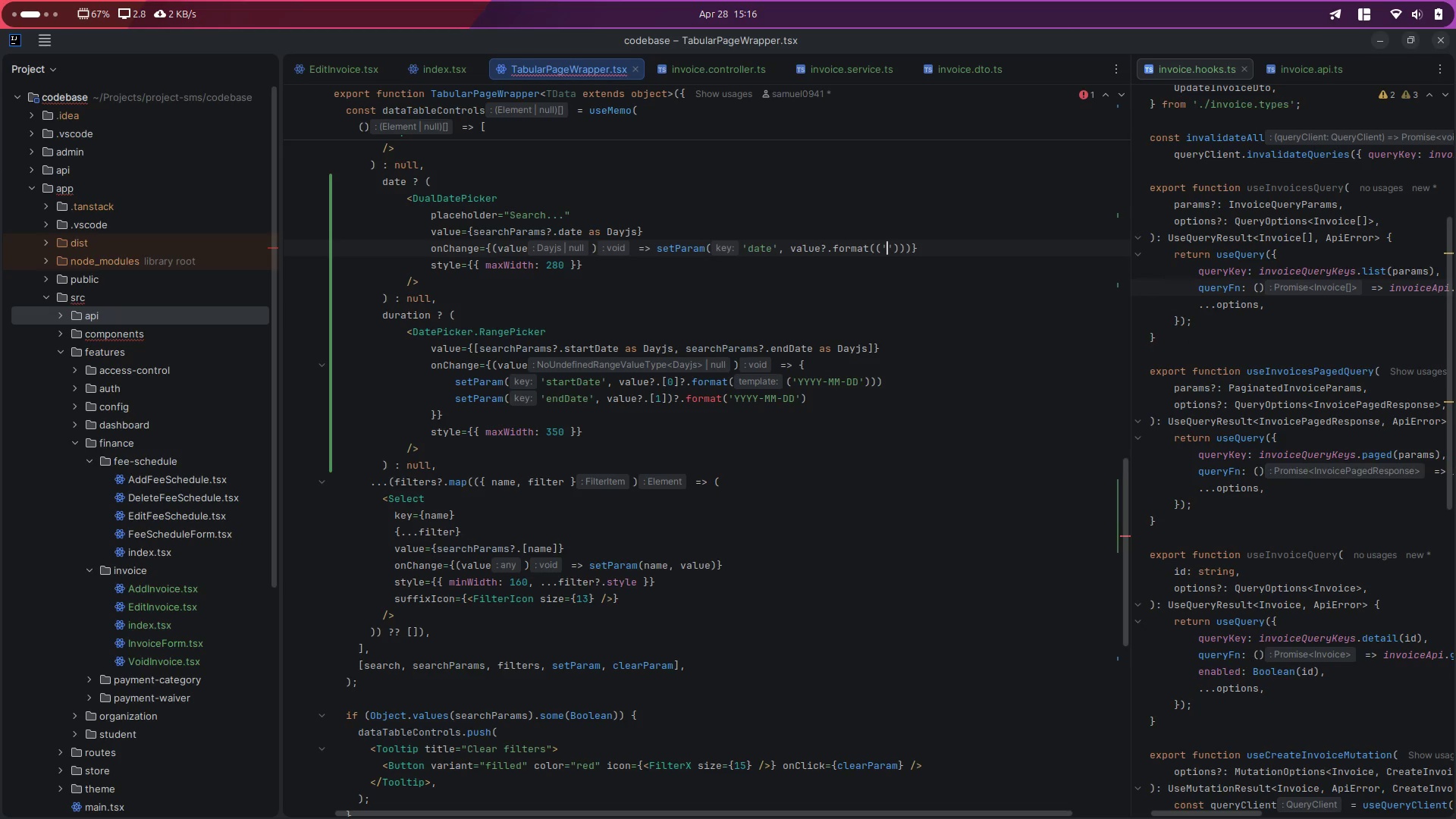 
key(Backspace)
 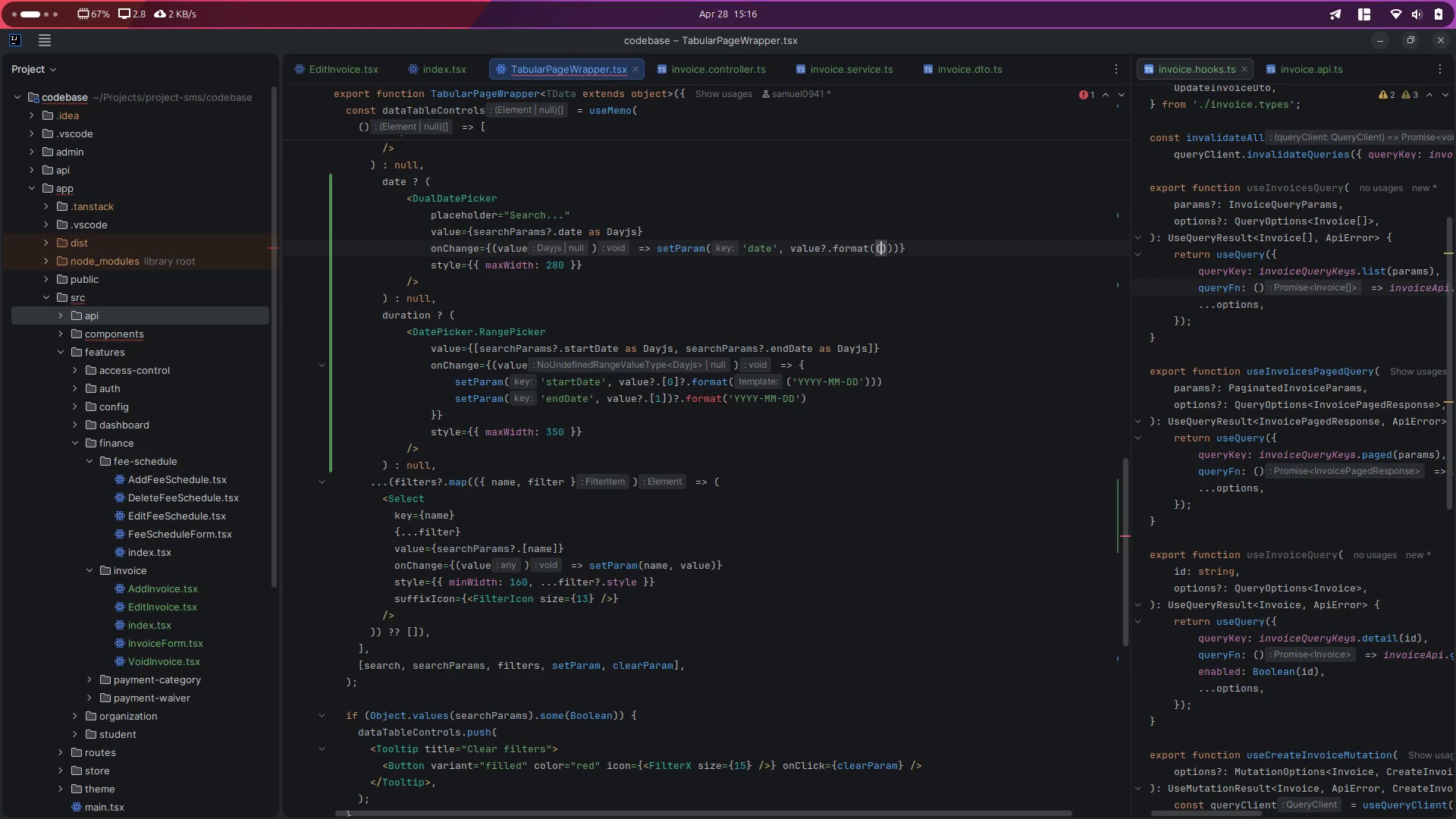 
key(Backspace)
 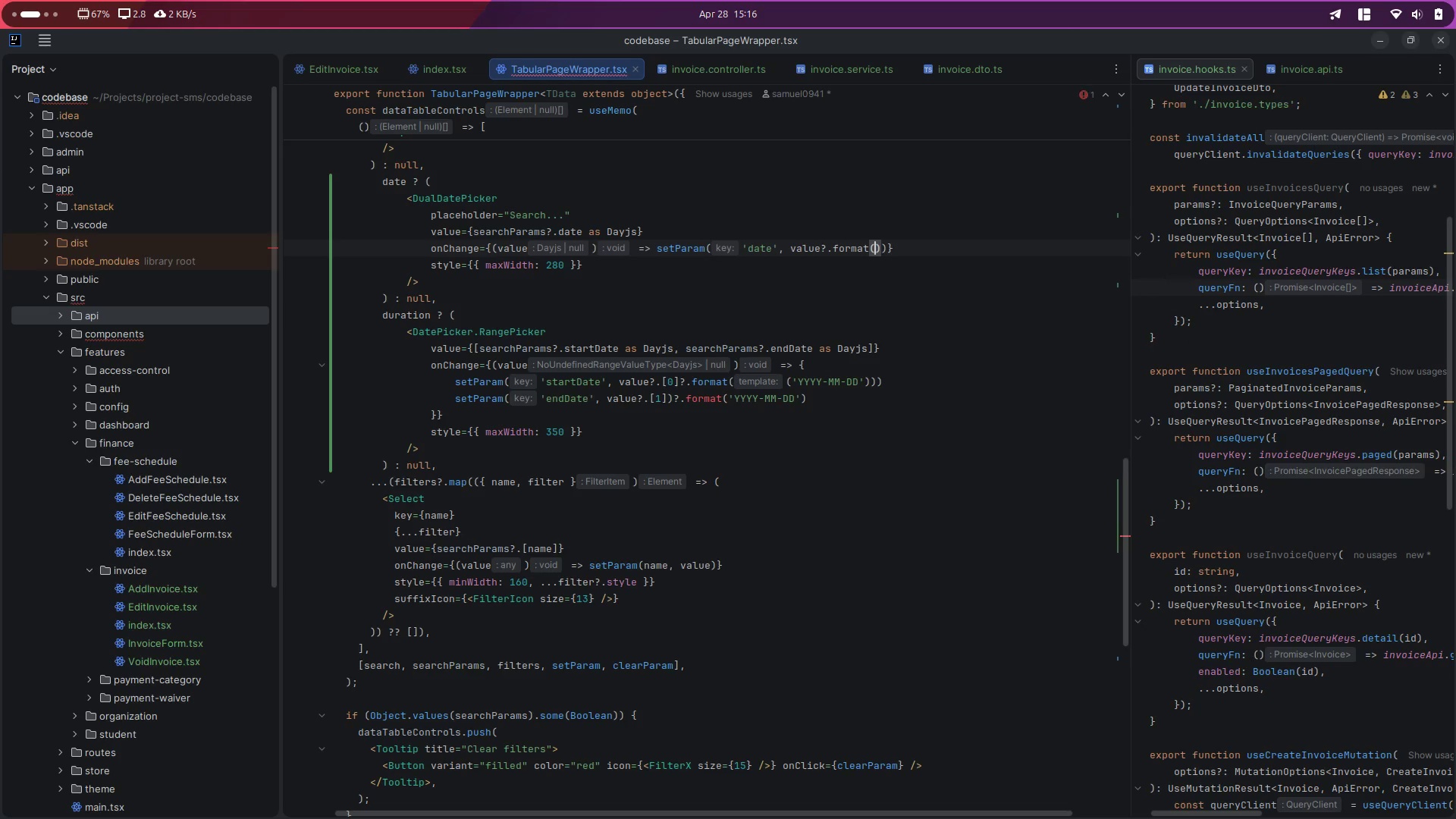 
key(Quote)
 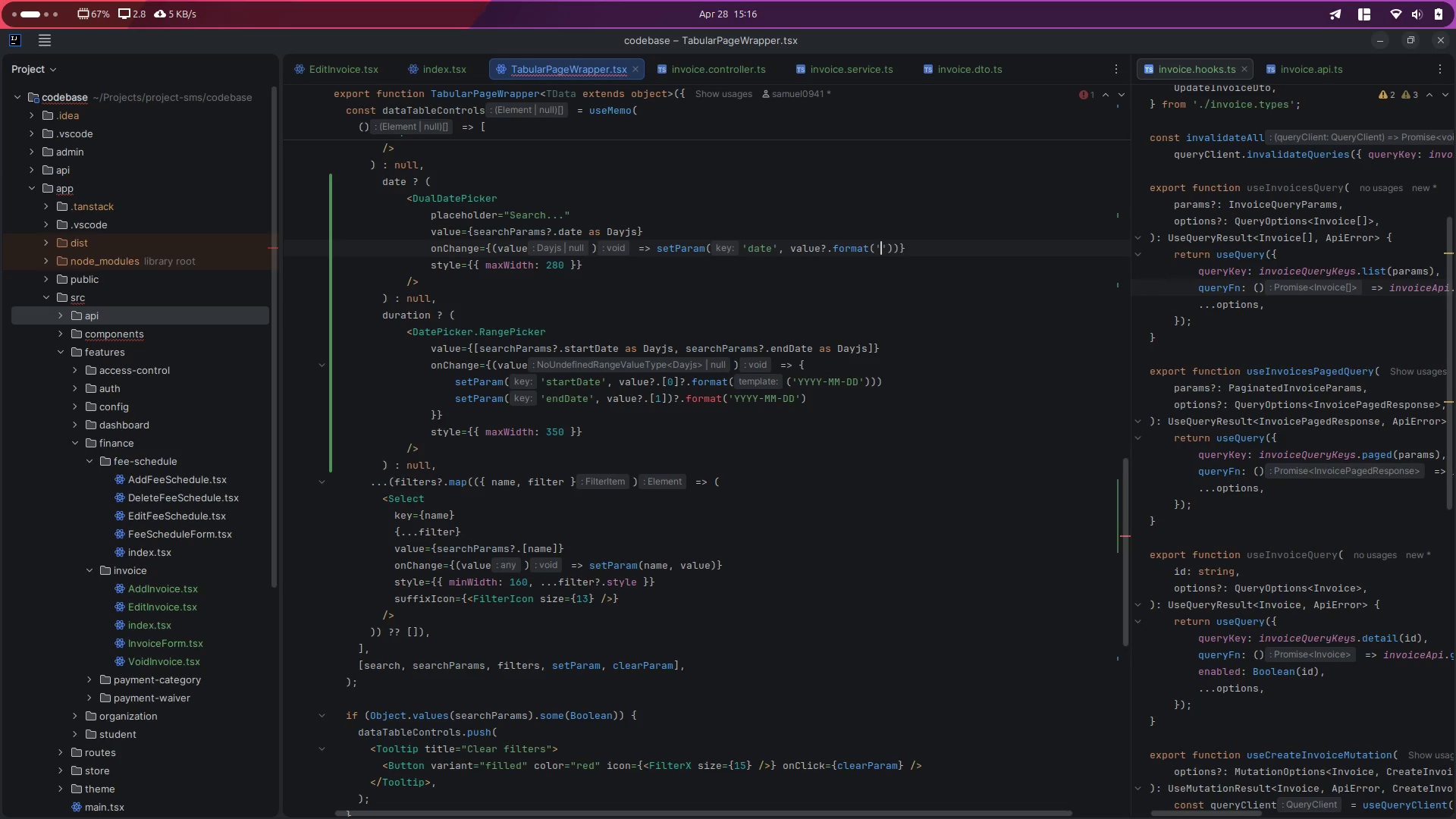 
key(Control+V)
 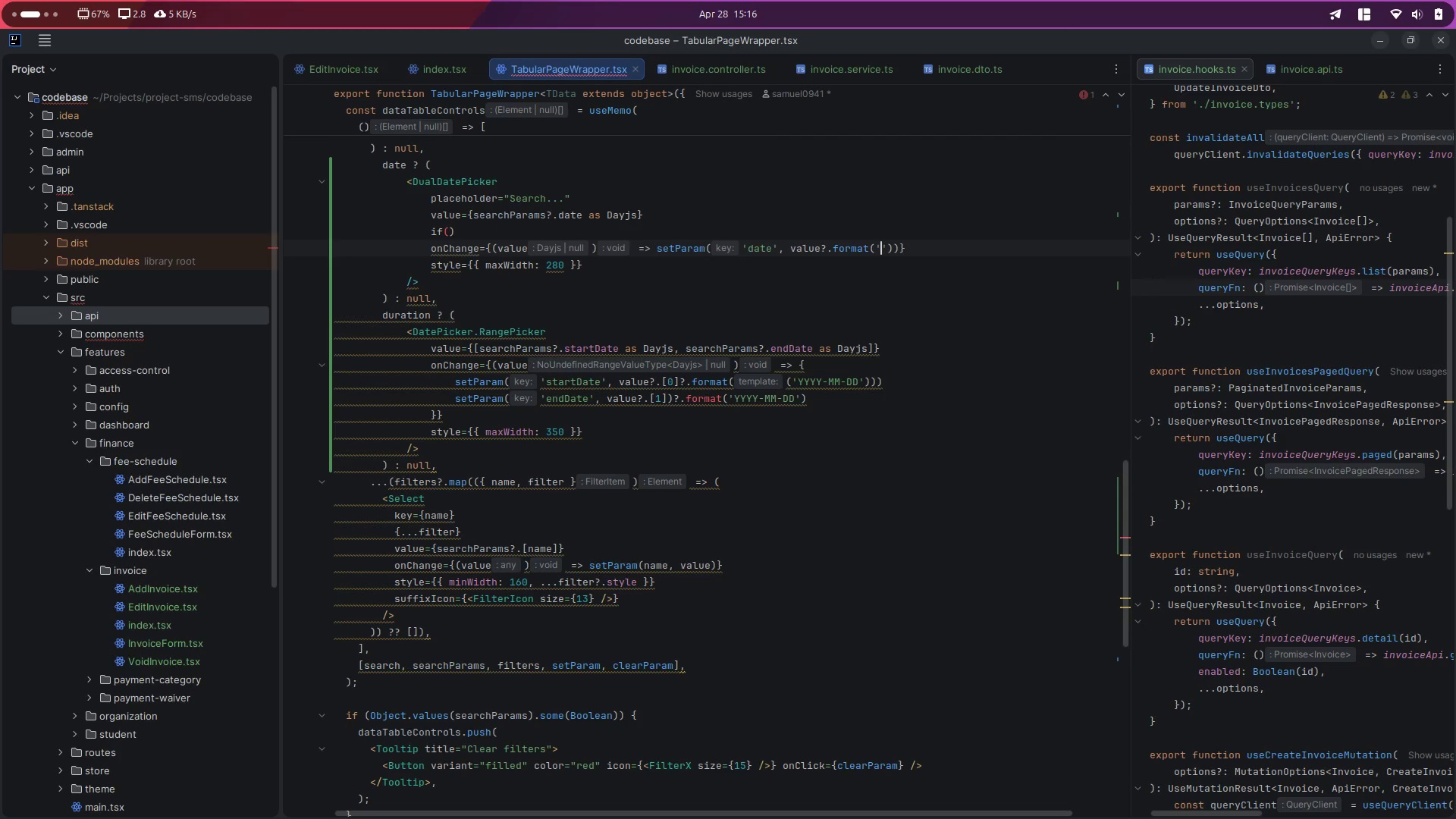 
key(Control+Z)
 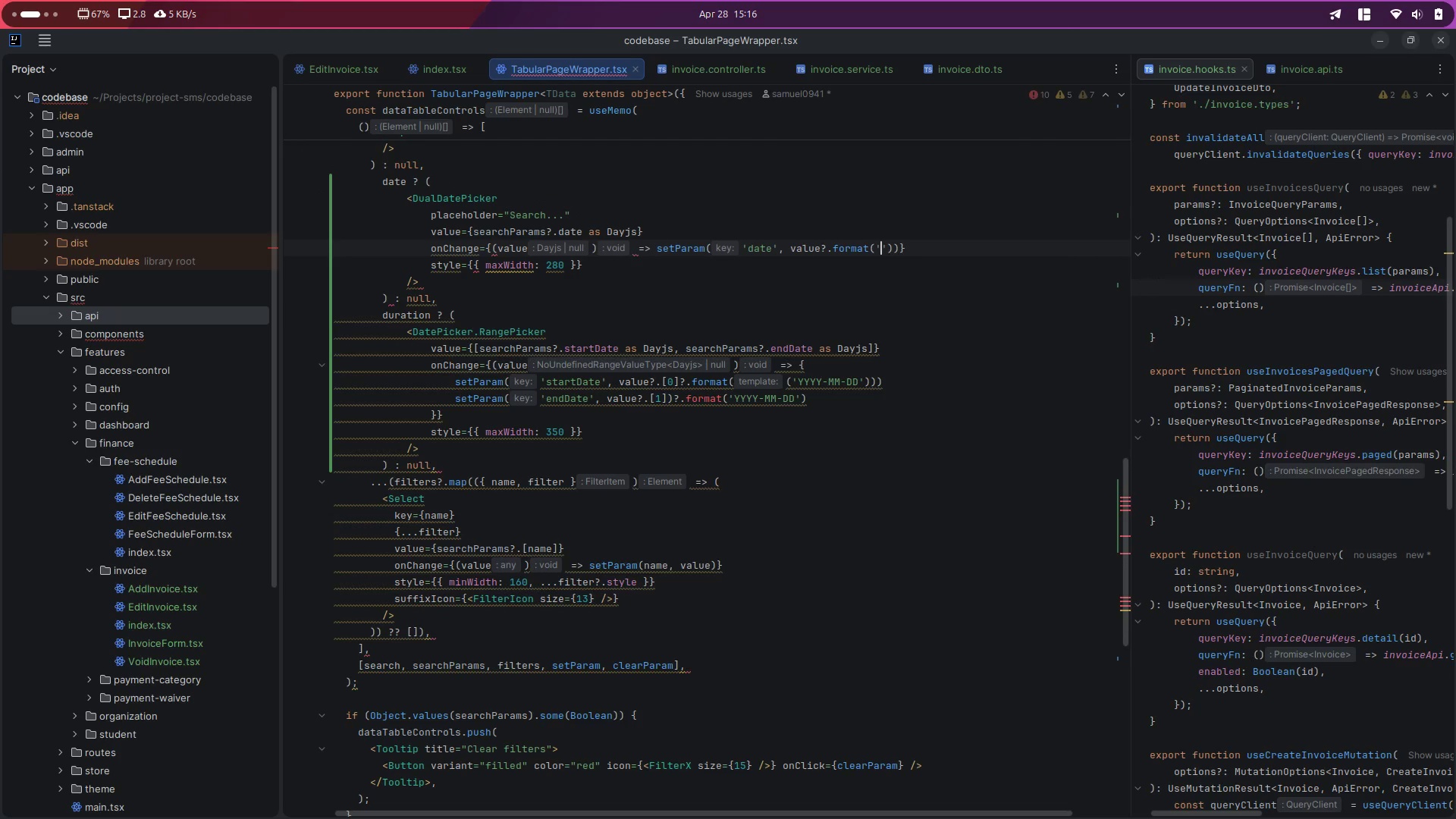 
type(YYYY-MM-DD)
 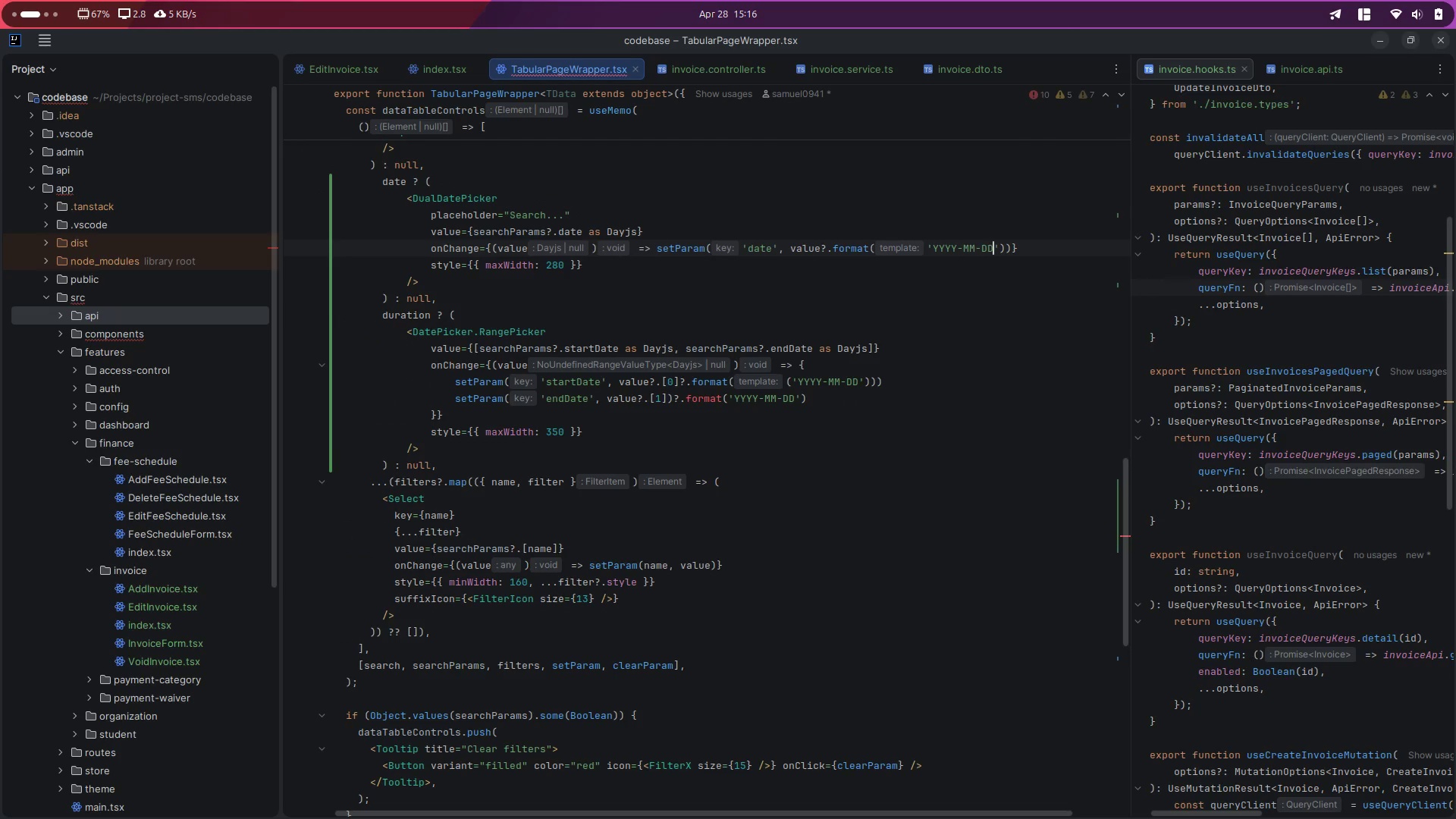 
key(Control+ControlLeft)
 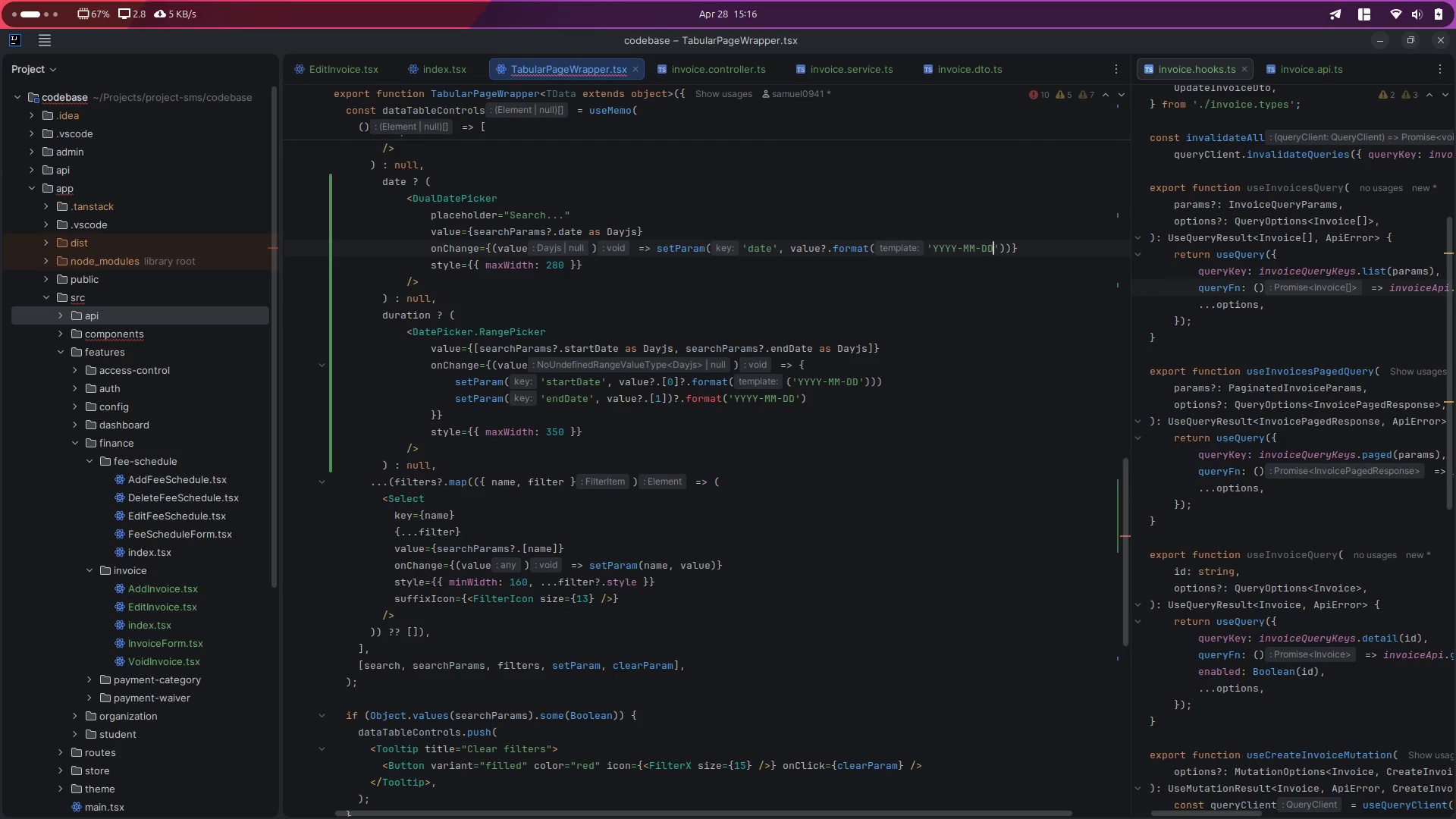 
key(Control+S)
 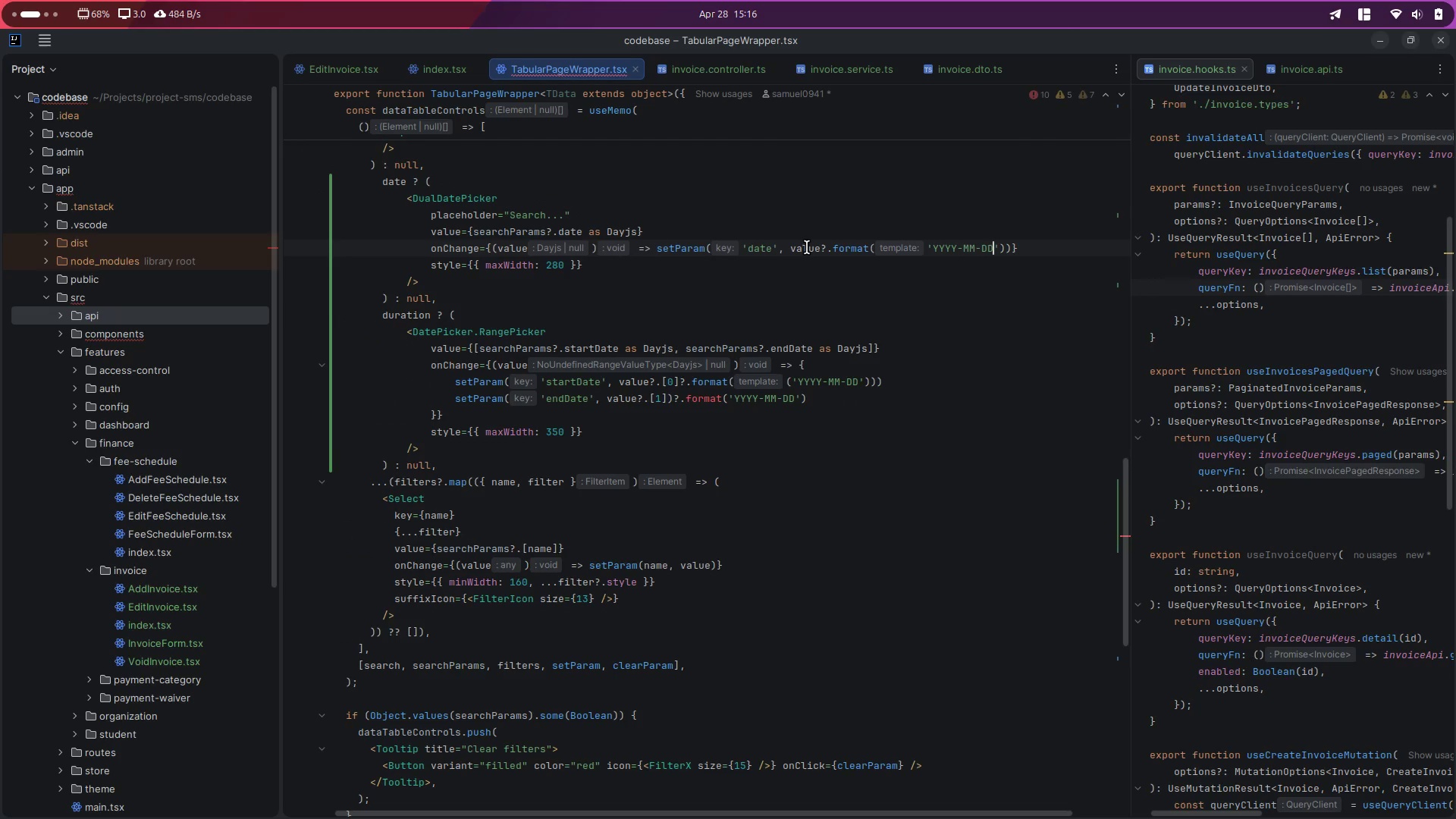 
key(Alt+Control+ArrowRight)
 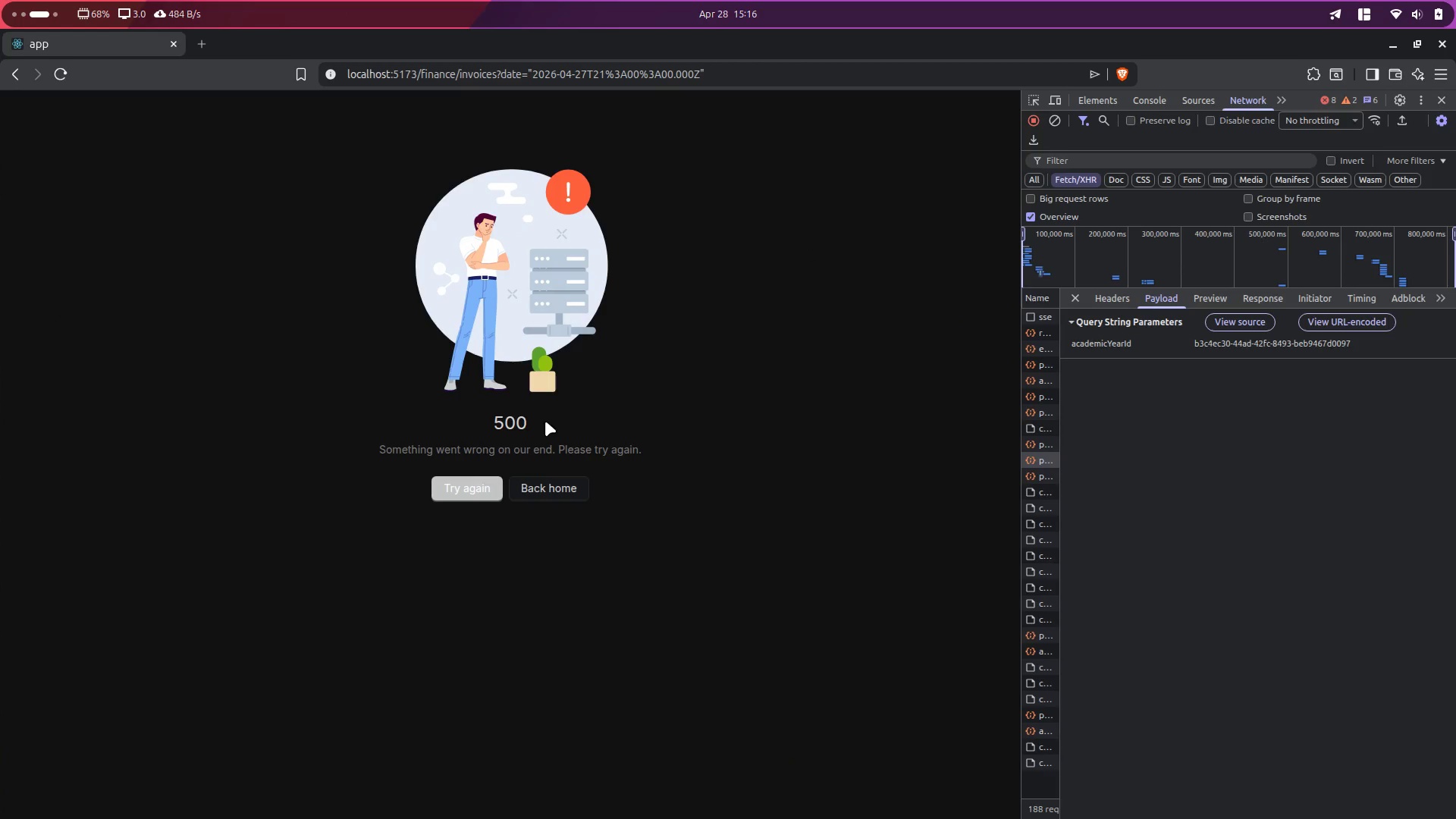 
left_click([469, 481])
 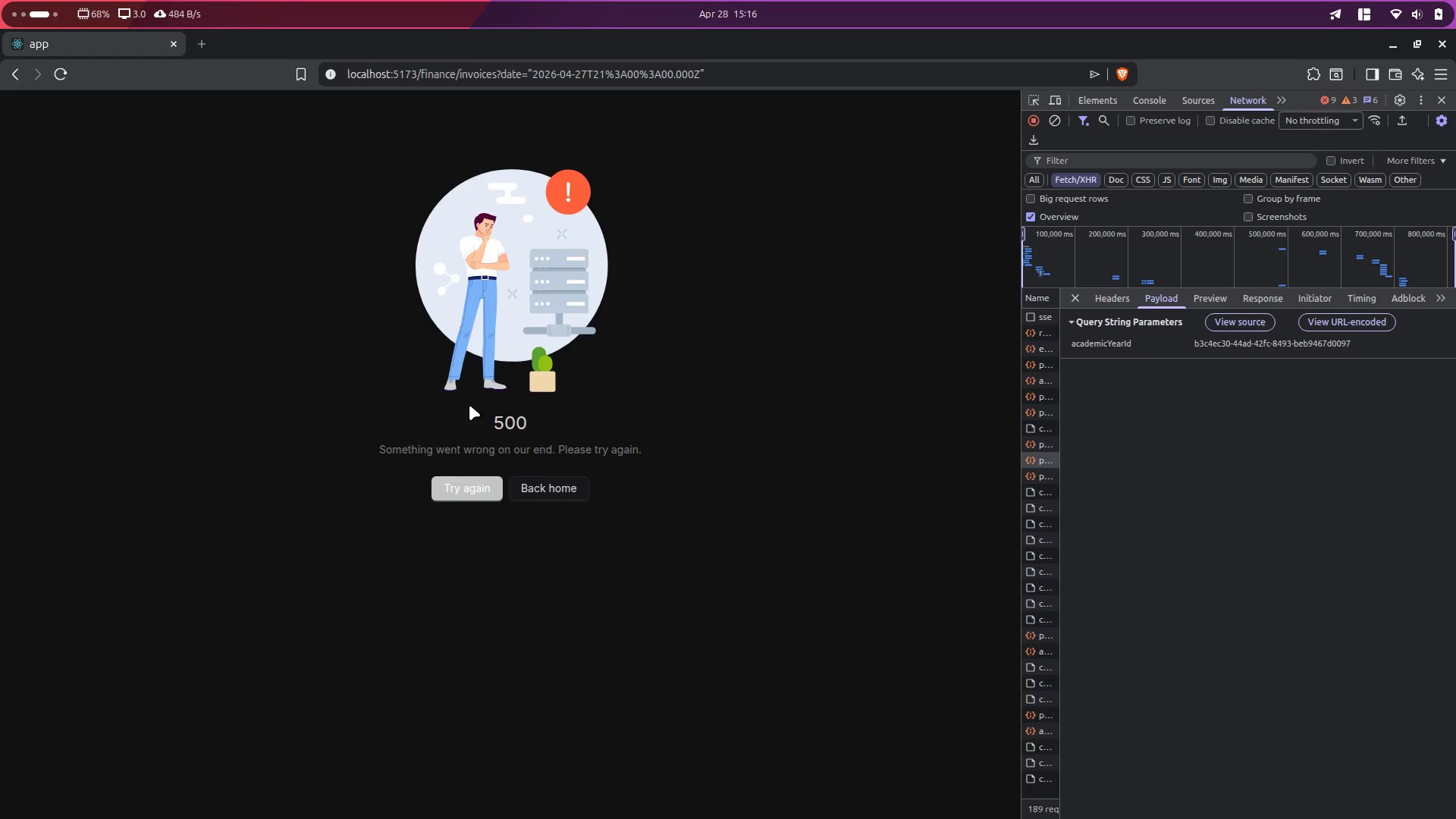 
left_click([450, 489])
 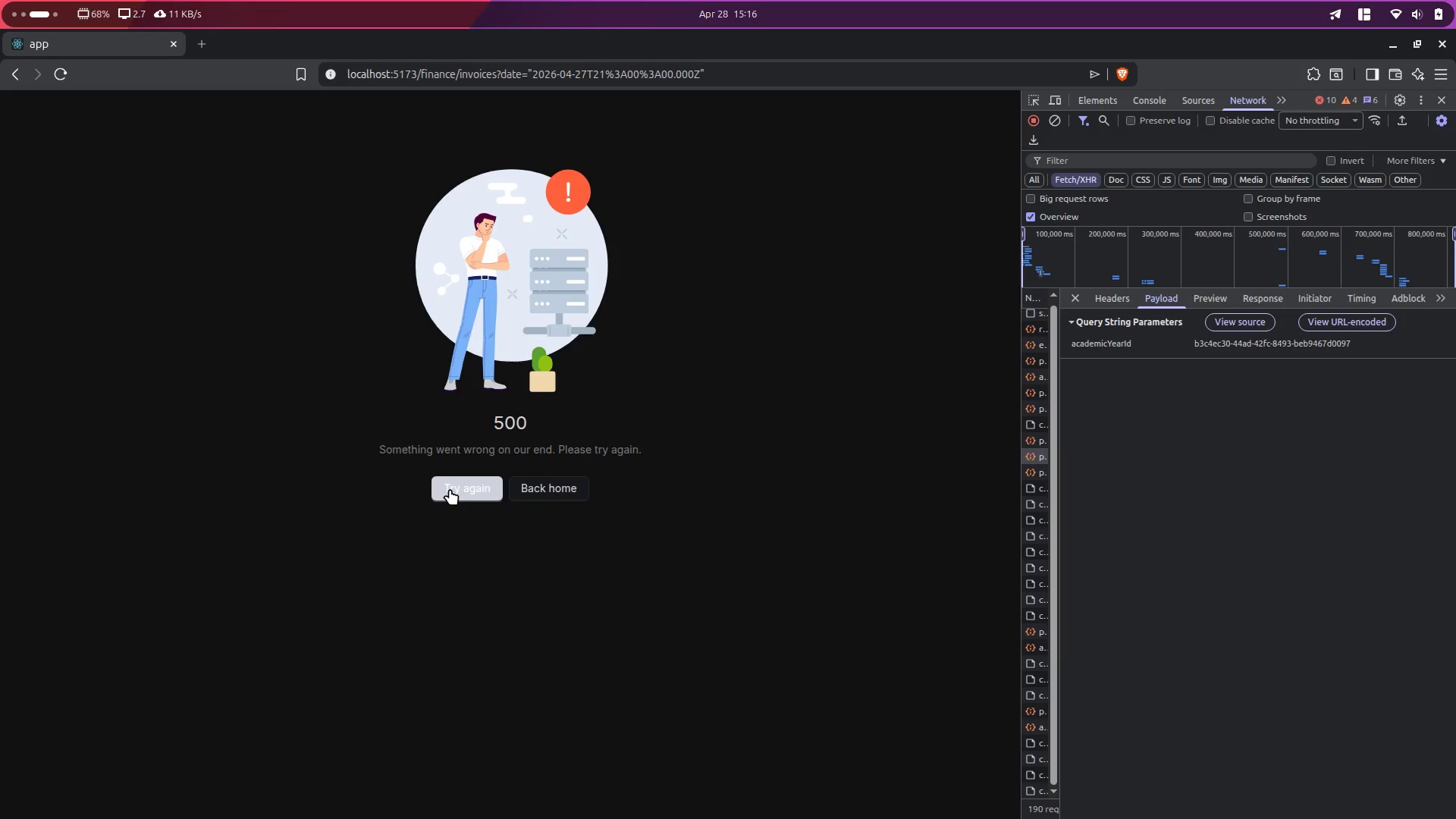 
key(Alt+Control+ArrowLeft)
 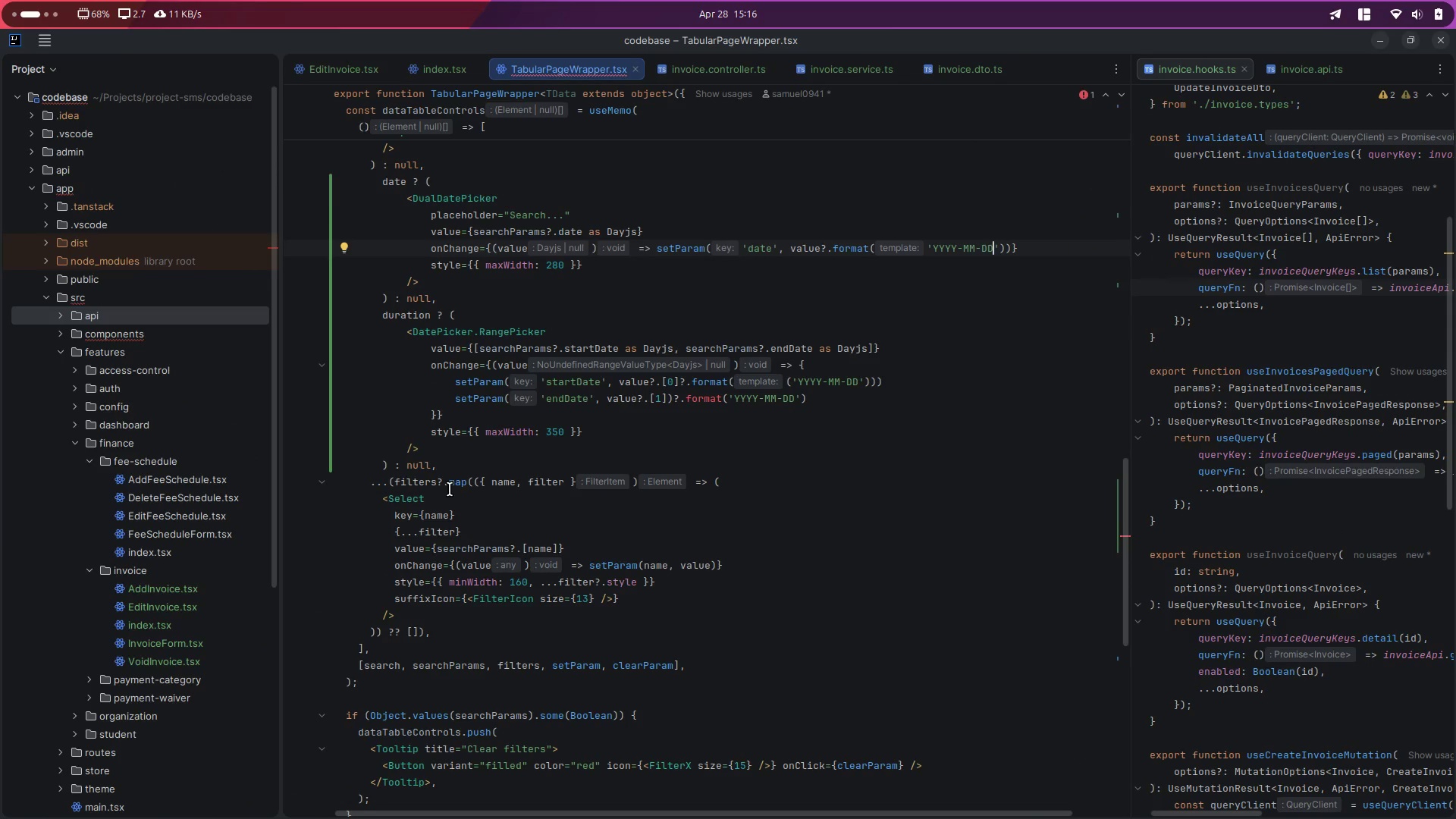 
key(Alt+Control+ArrowRight)
 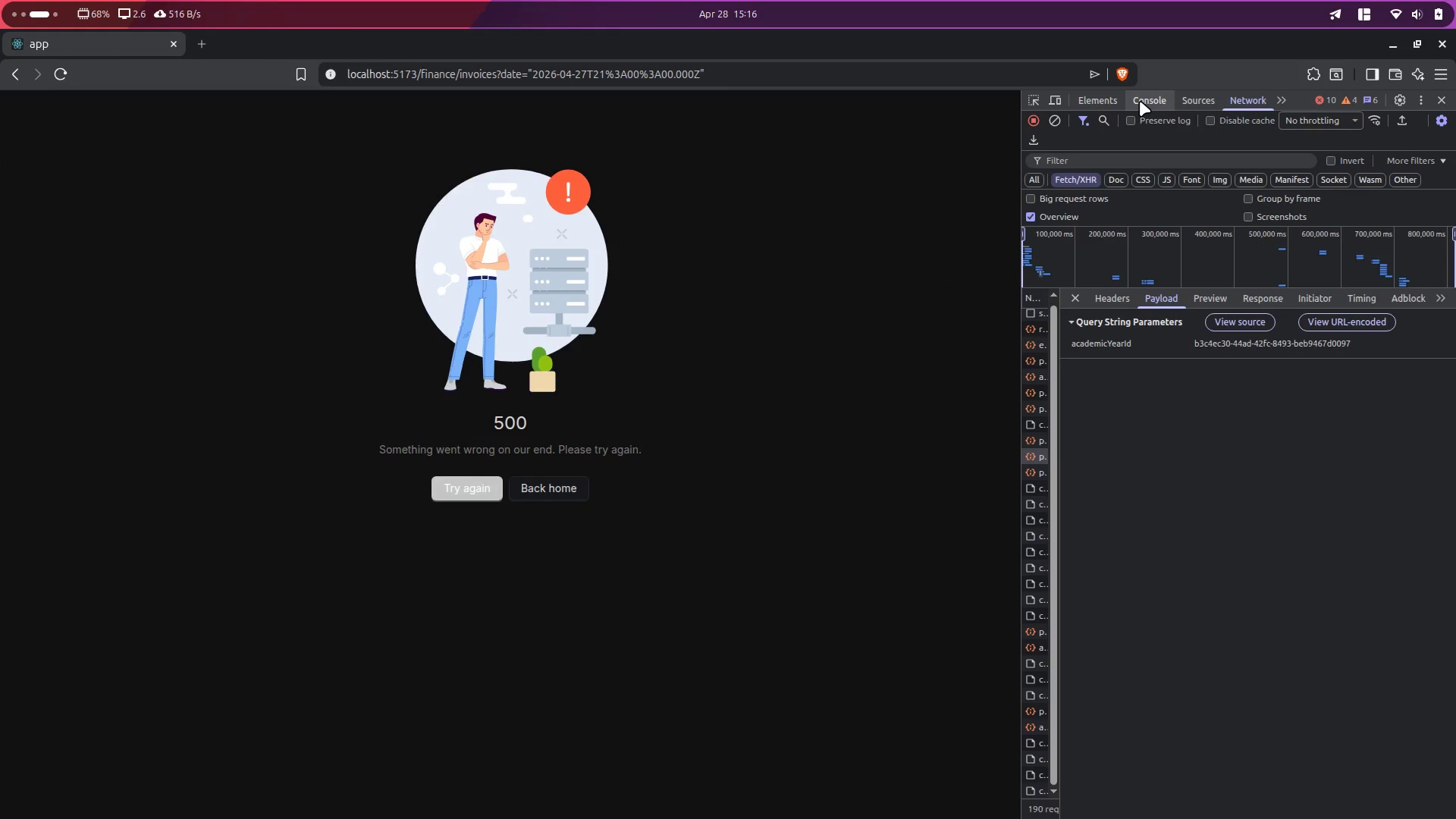 
left_click([1146, 96])
 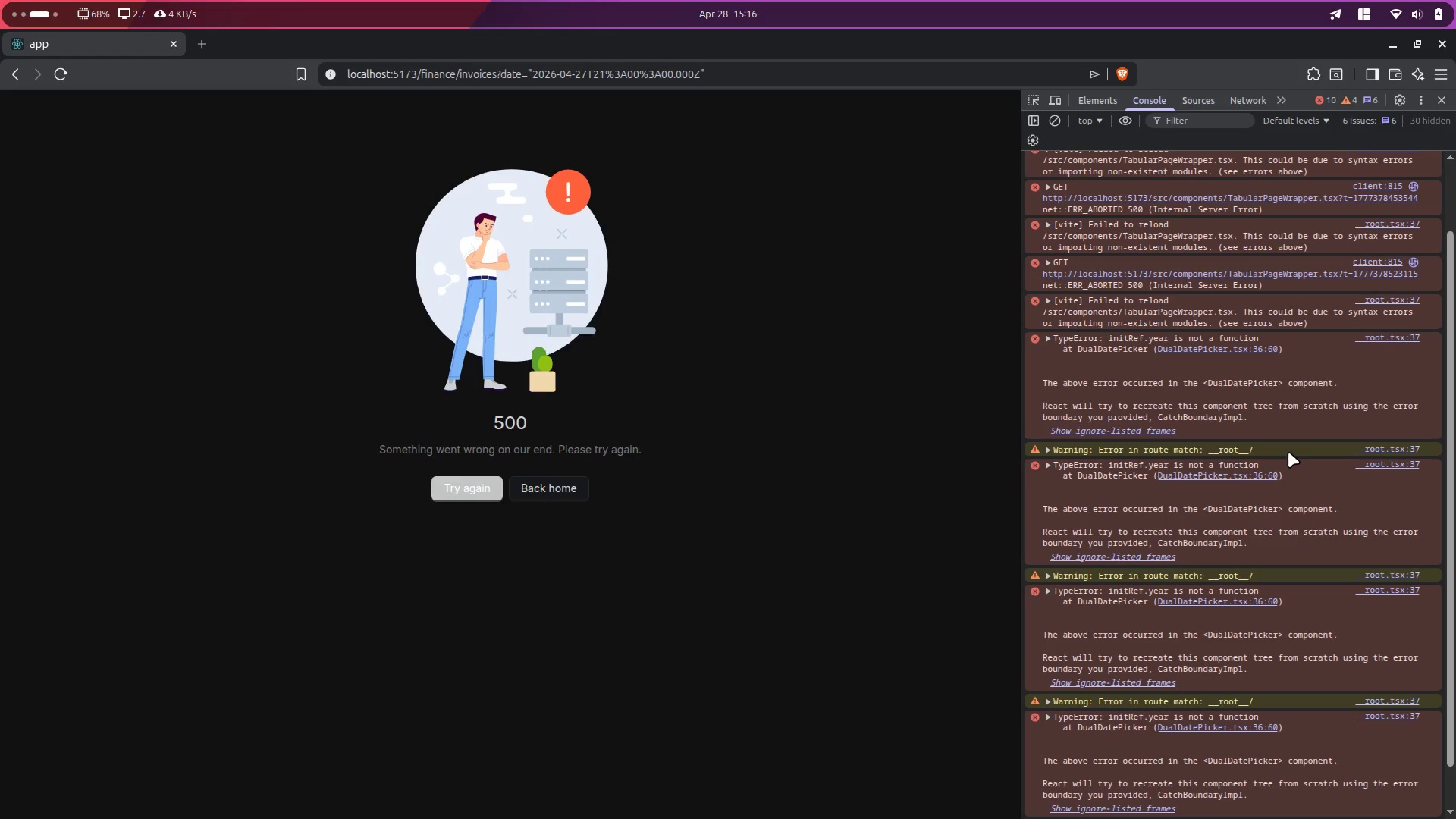 
wait(5.78)
 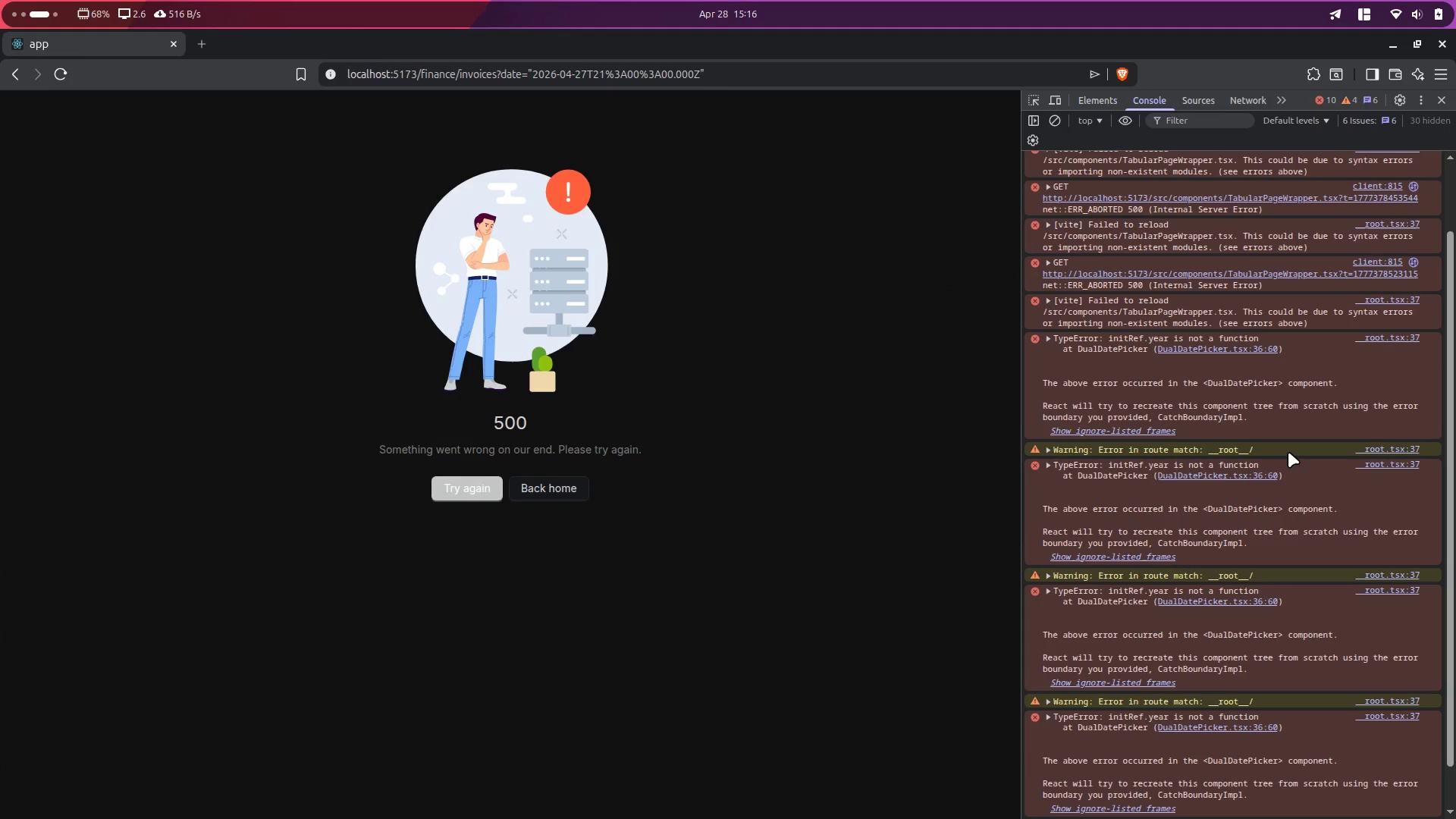 
left_click([915, 80])
 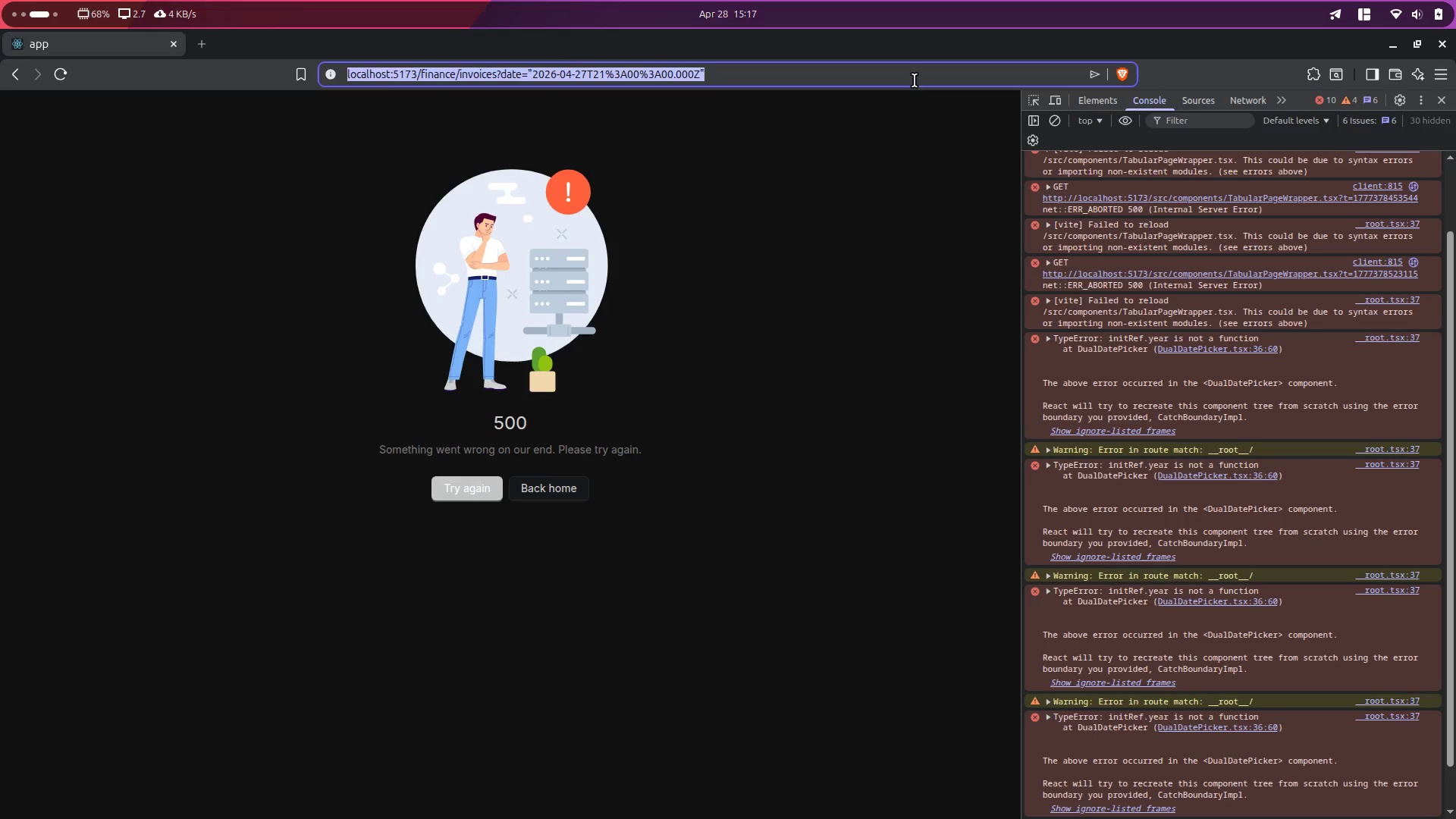 
key(Enter)
 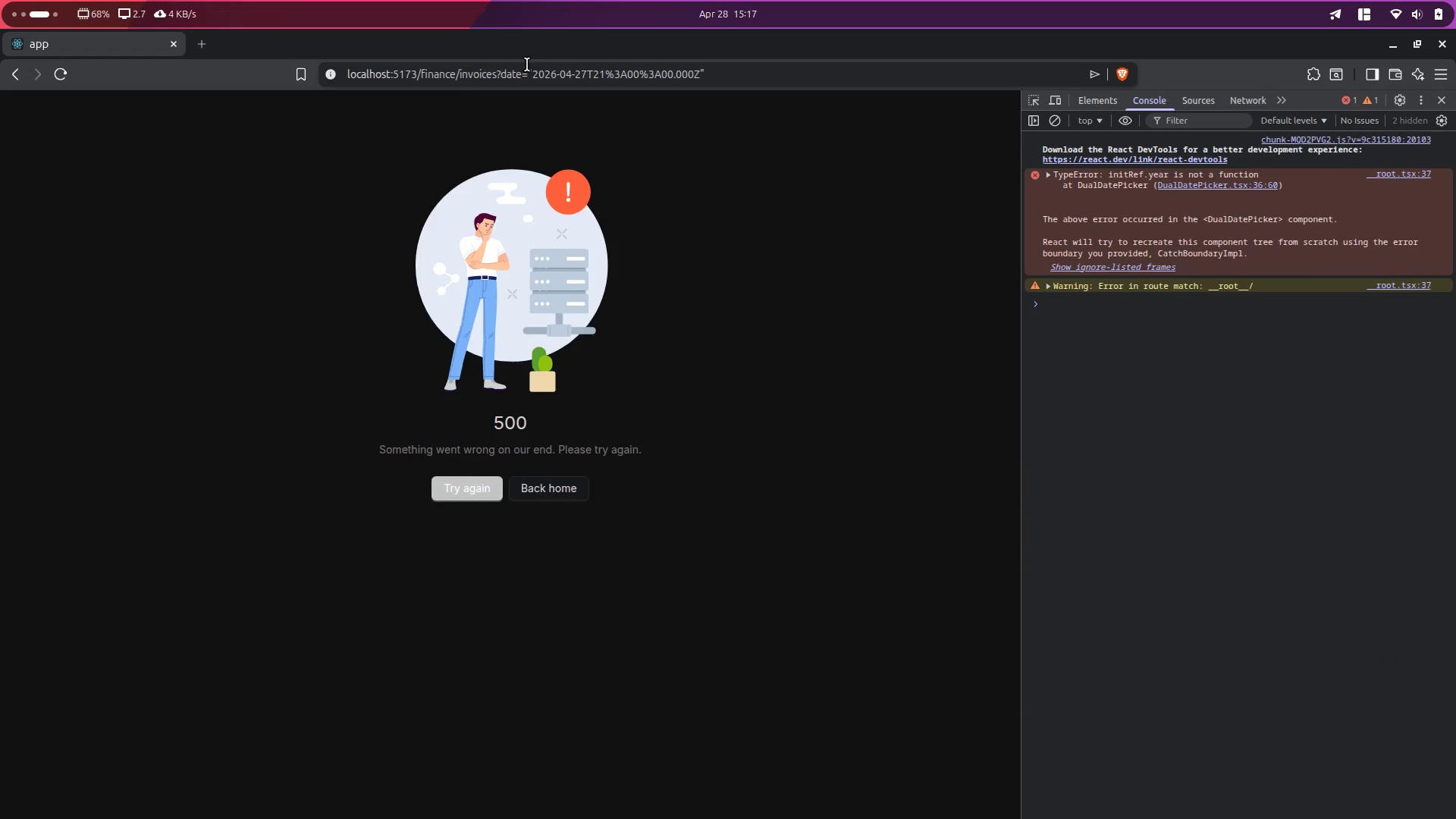 
left_click_drag(start_coordinate=[500, 76], to_coordinate=[734, 96])
 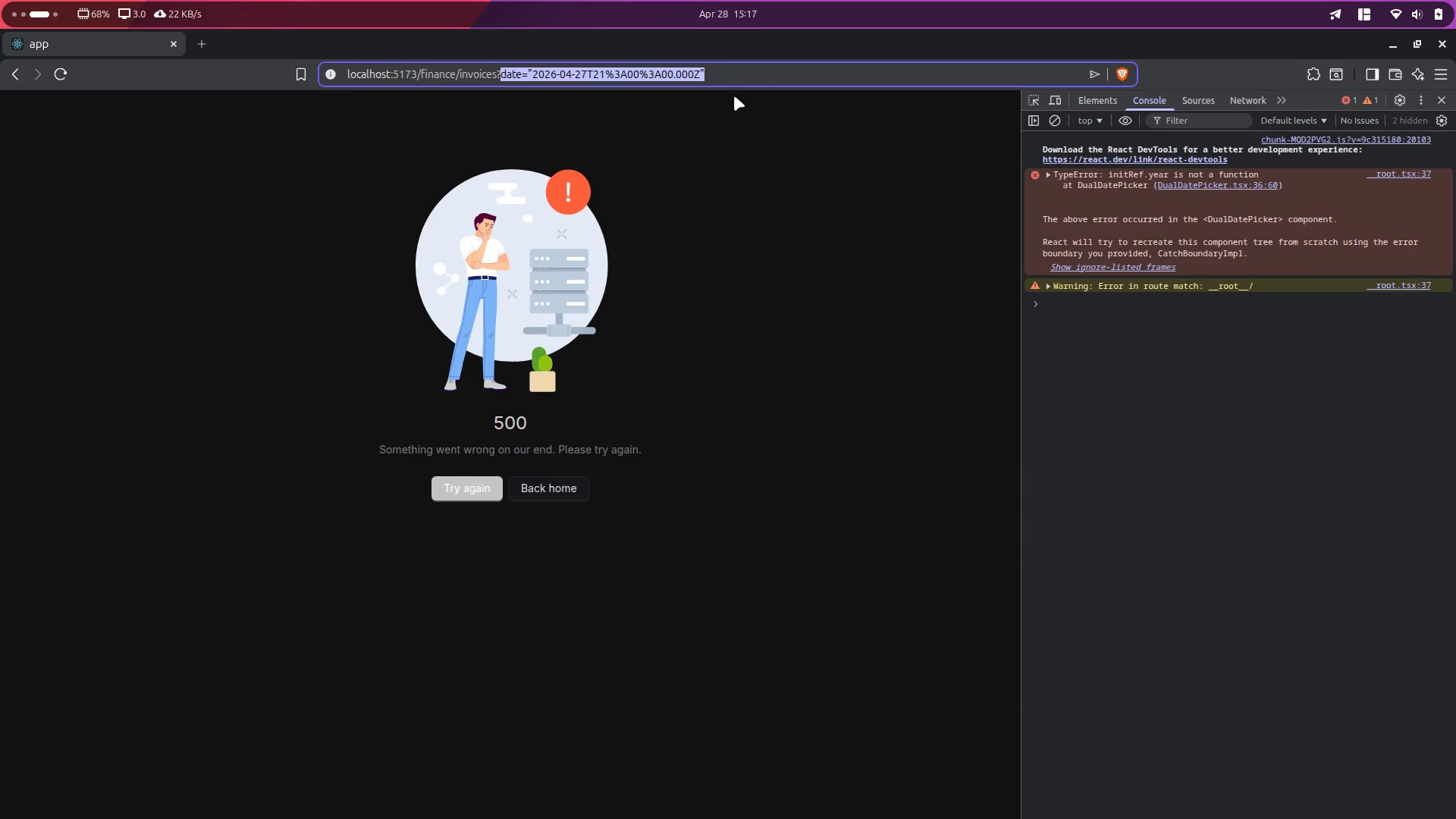 
key(Backspace)
 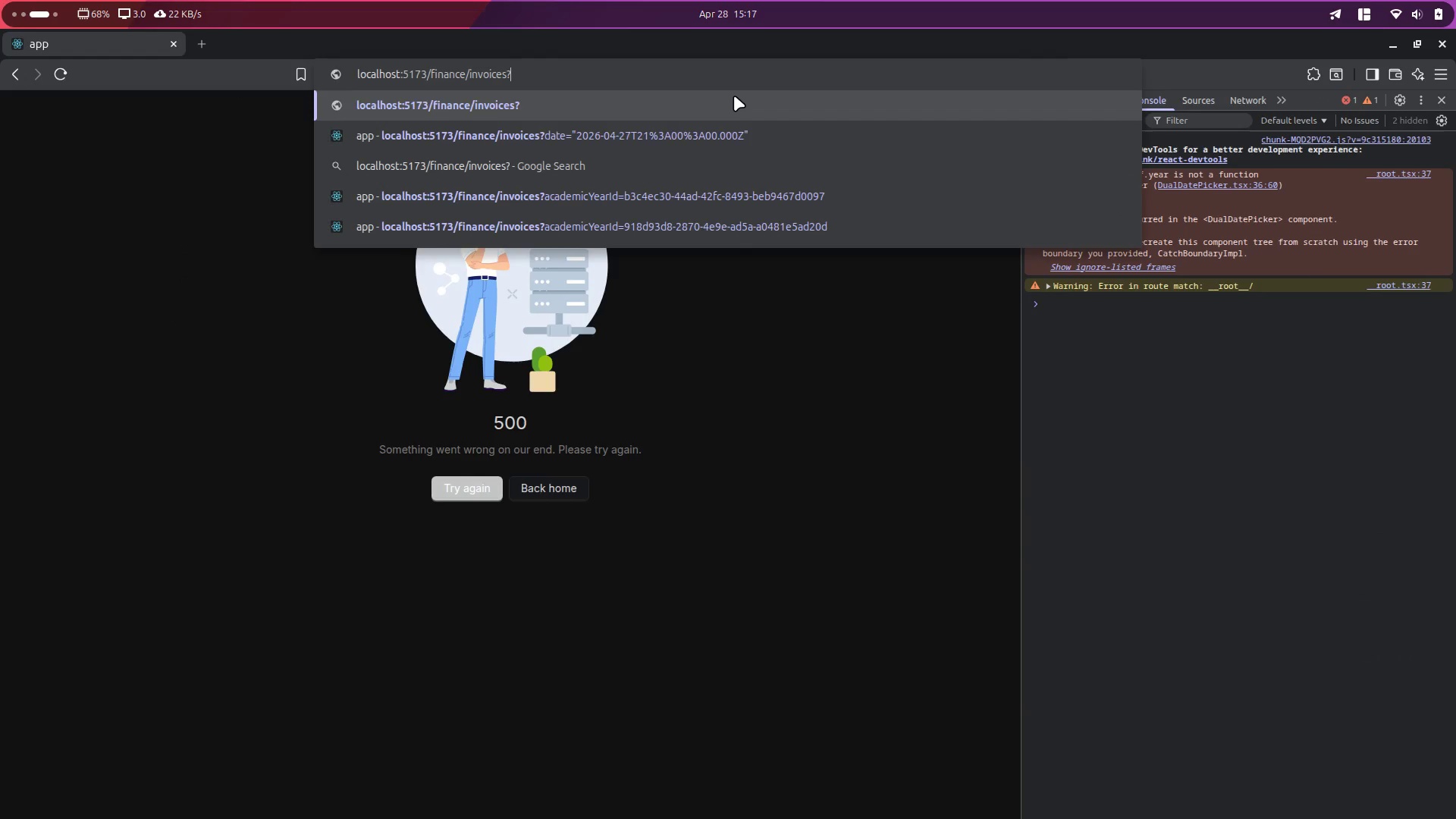 
key(Backspace)
 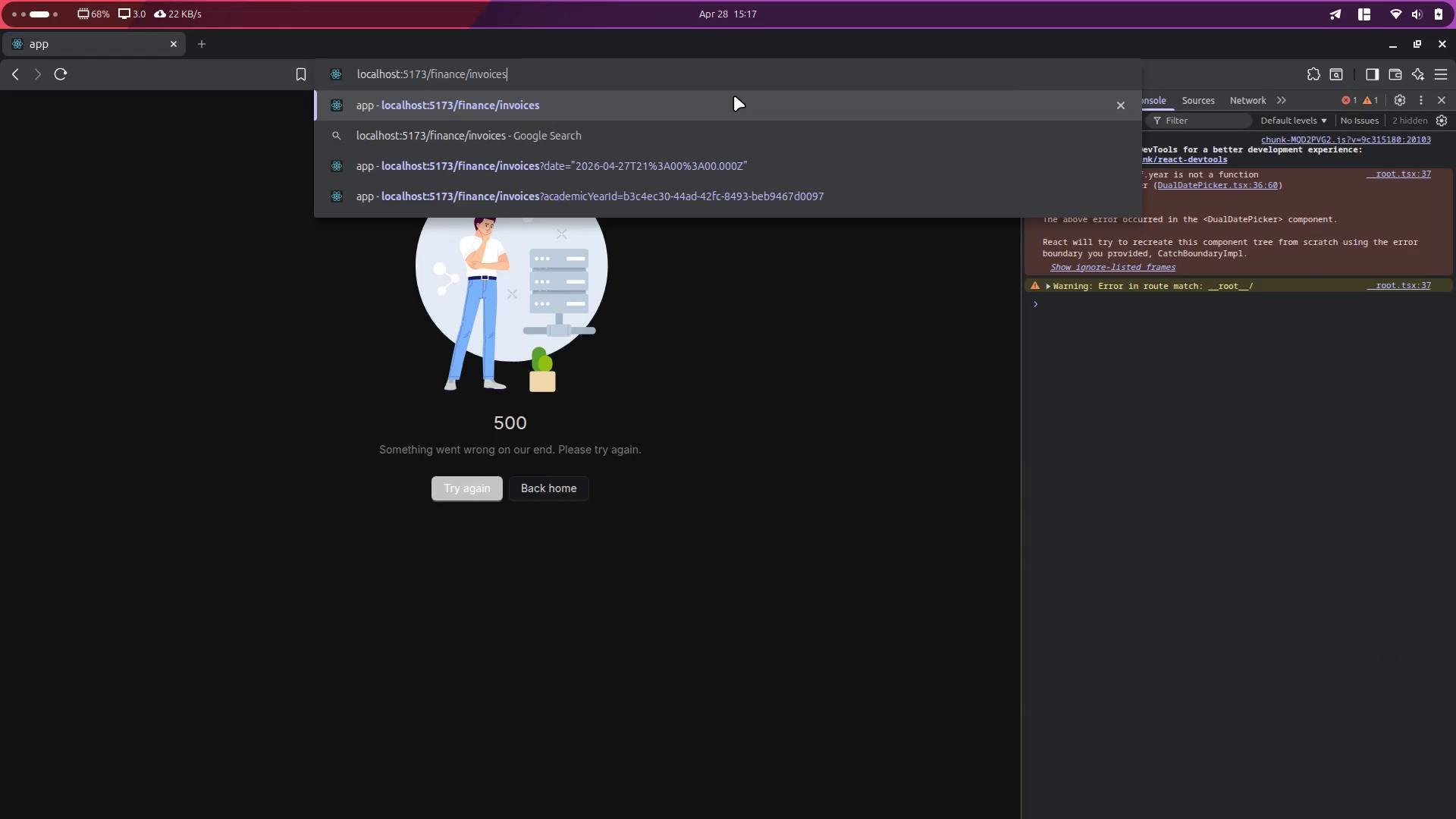 
key(Enter)
 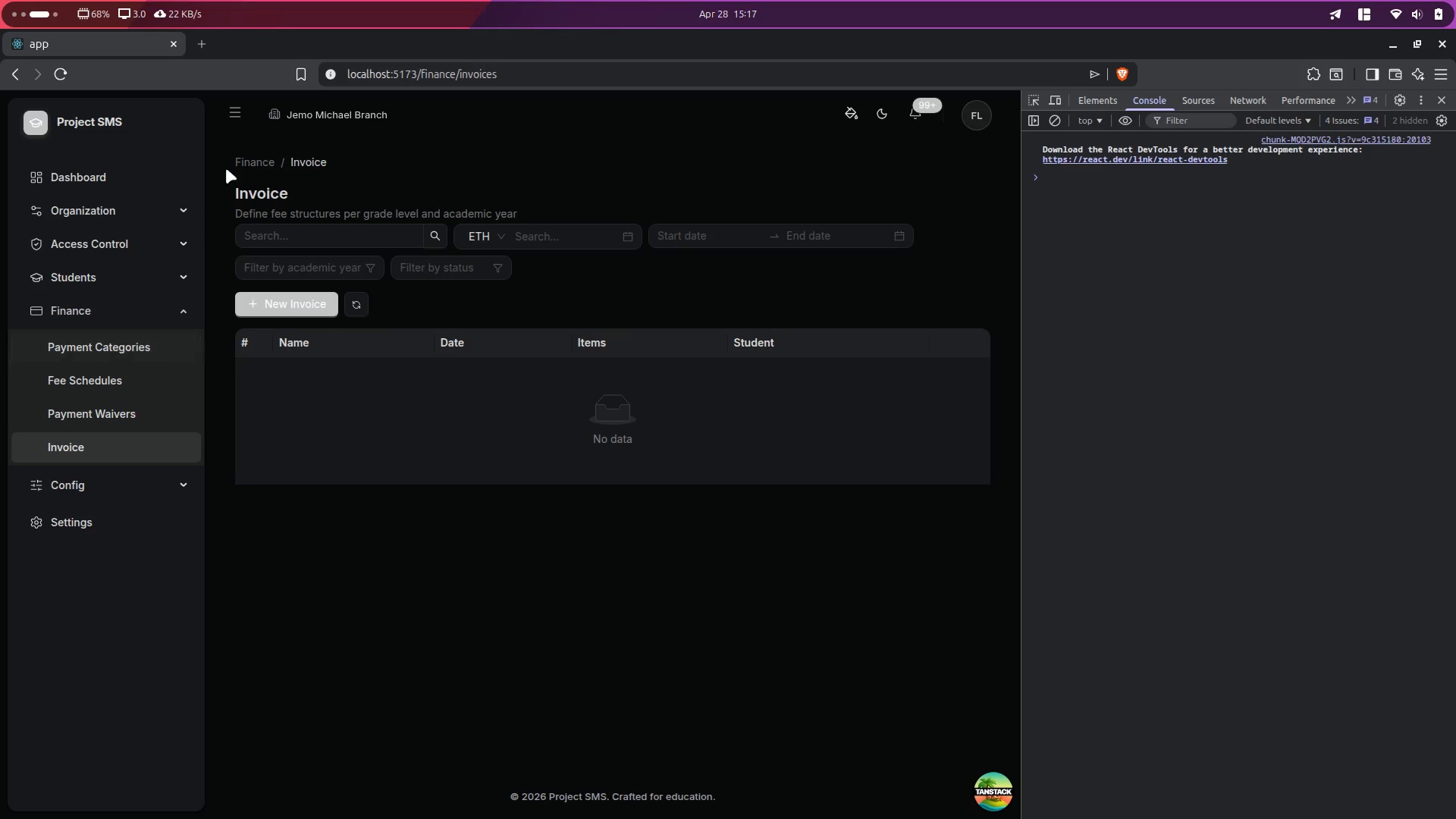 
left_click([237, 121])
 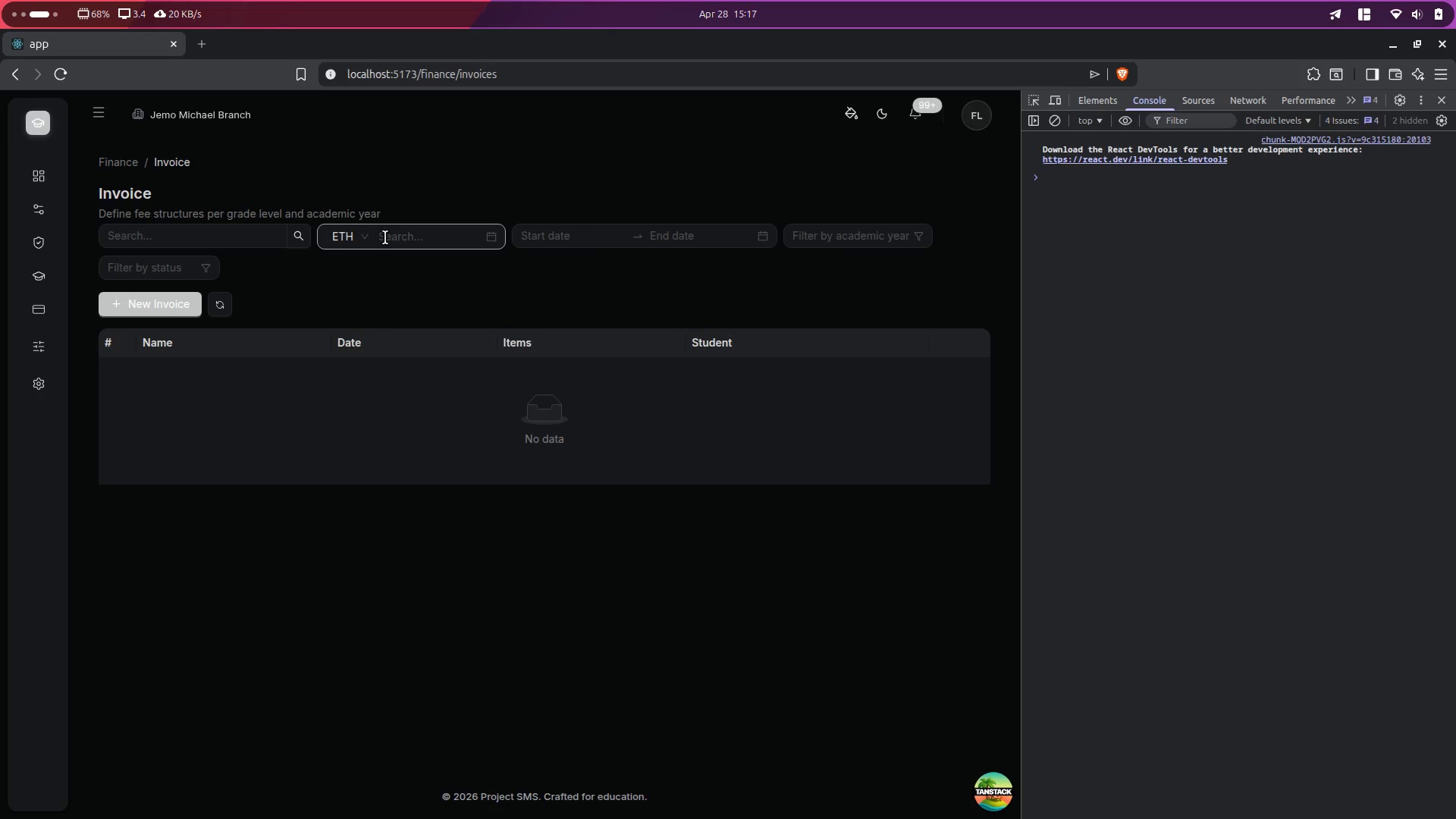 
left_click([353, 237])
 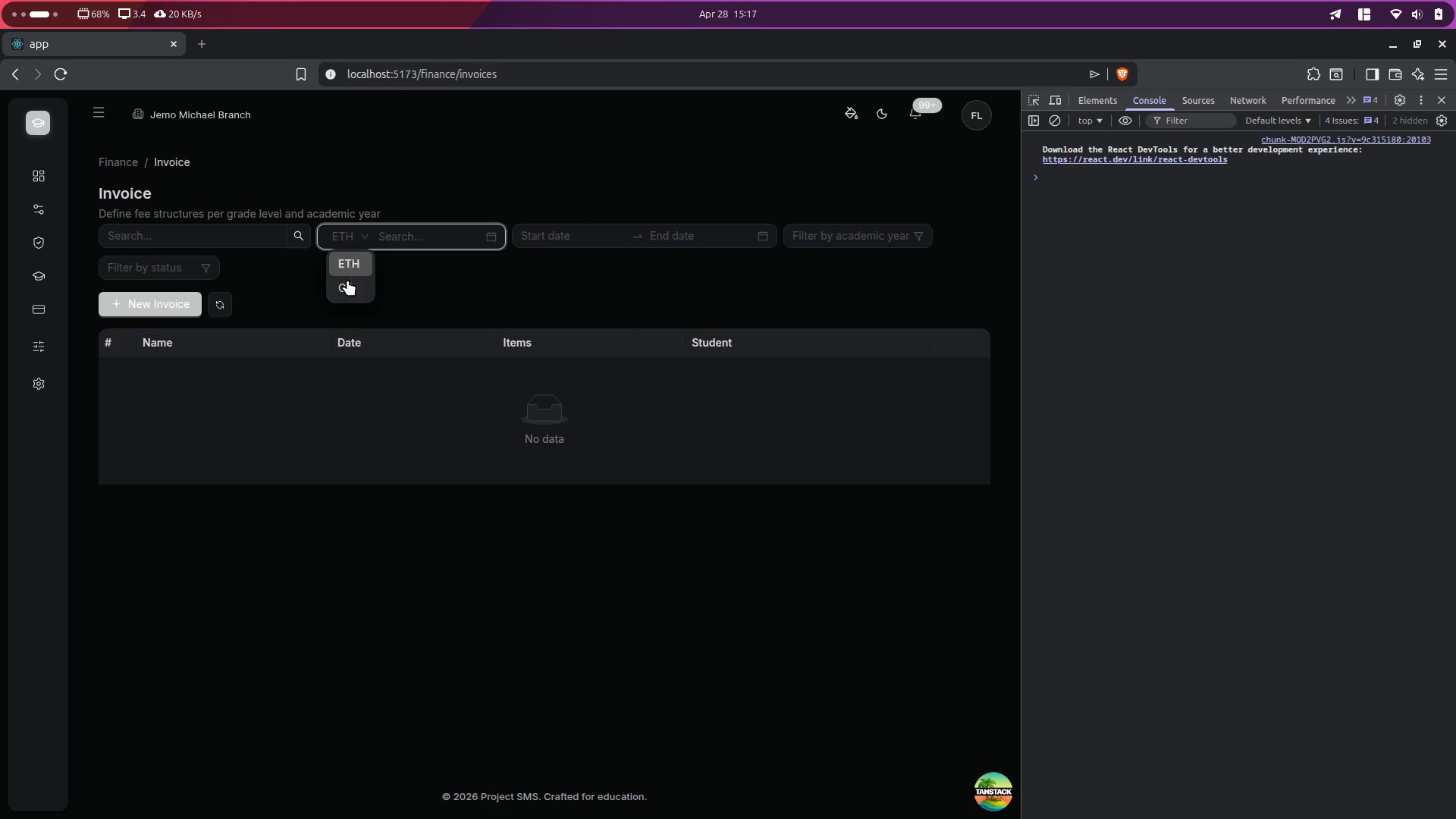 
left_click([344, 286])
 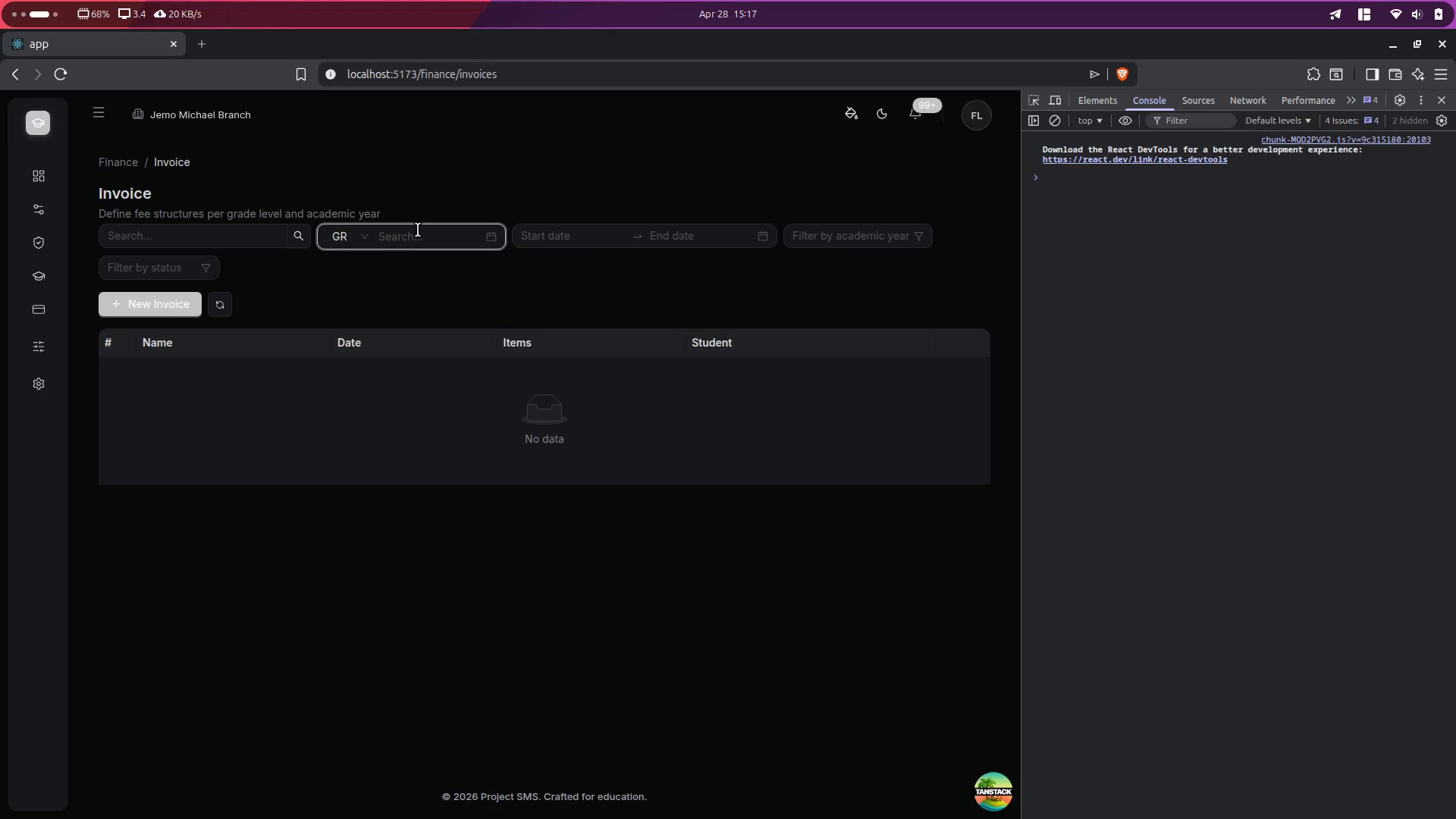 
left_click([420, 229])
 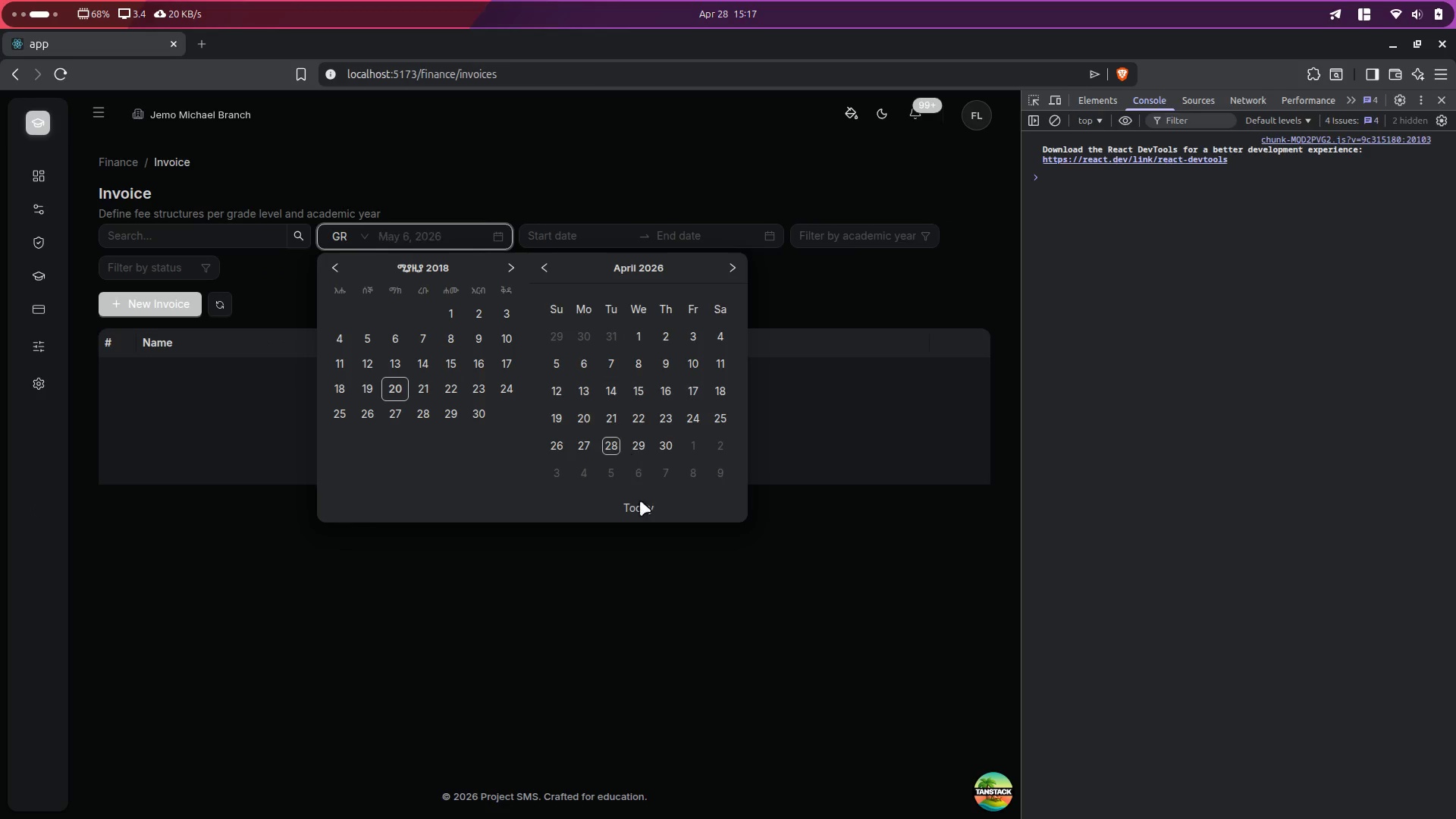 
left_click([640, 509])
 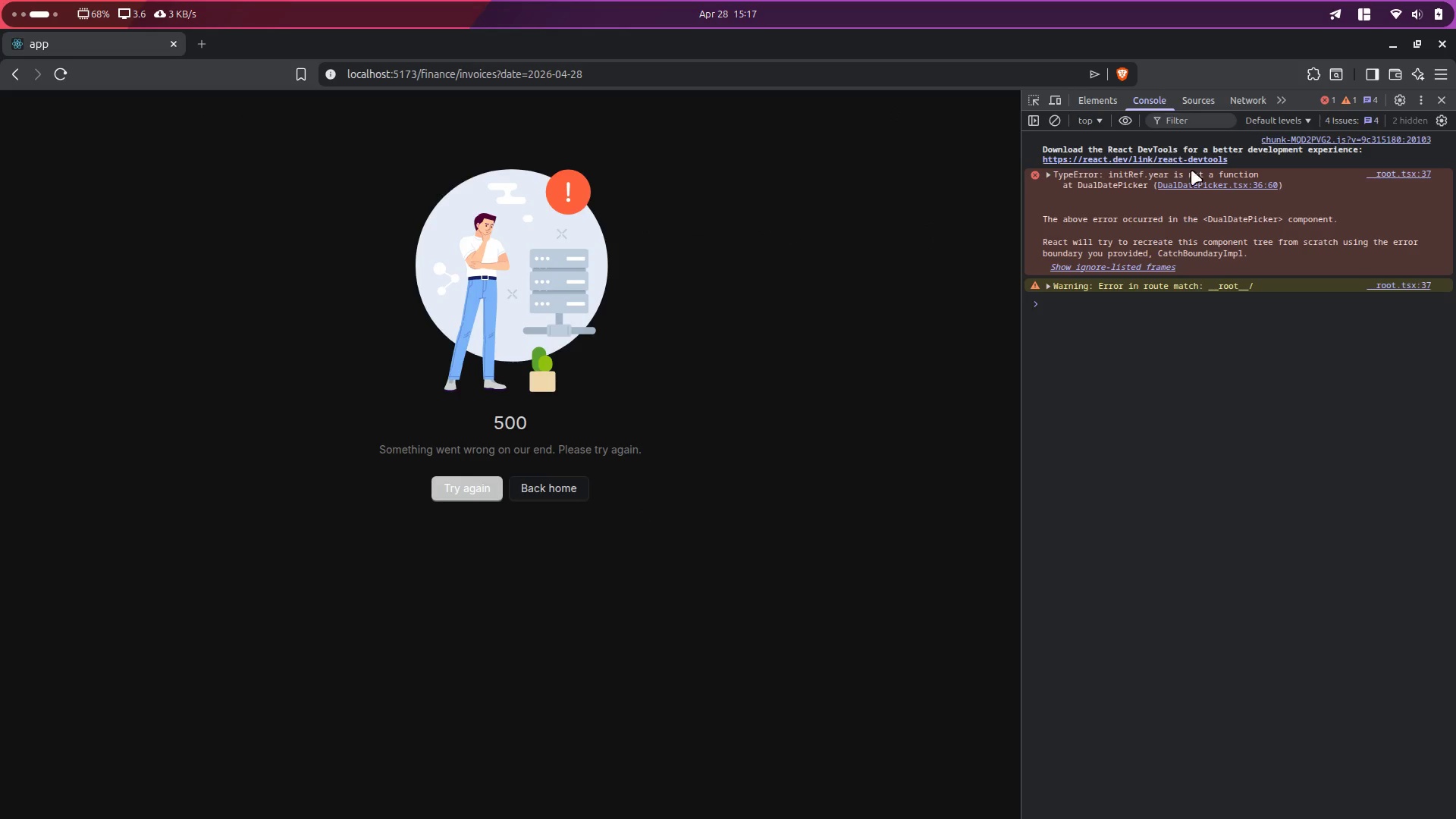 
key(Alt+Control+ArrowLeft)
 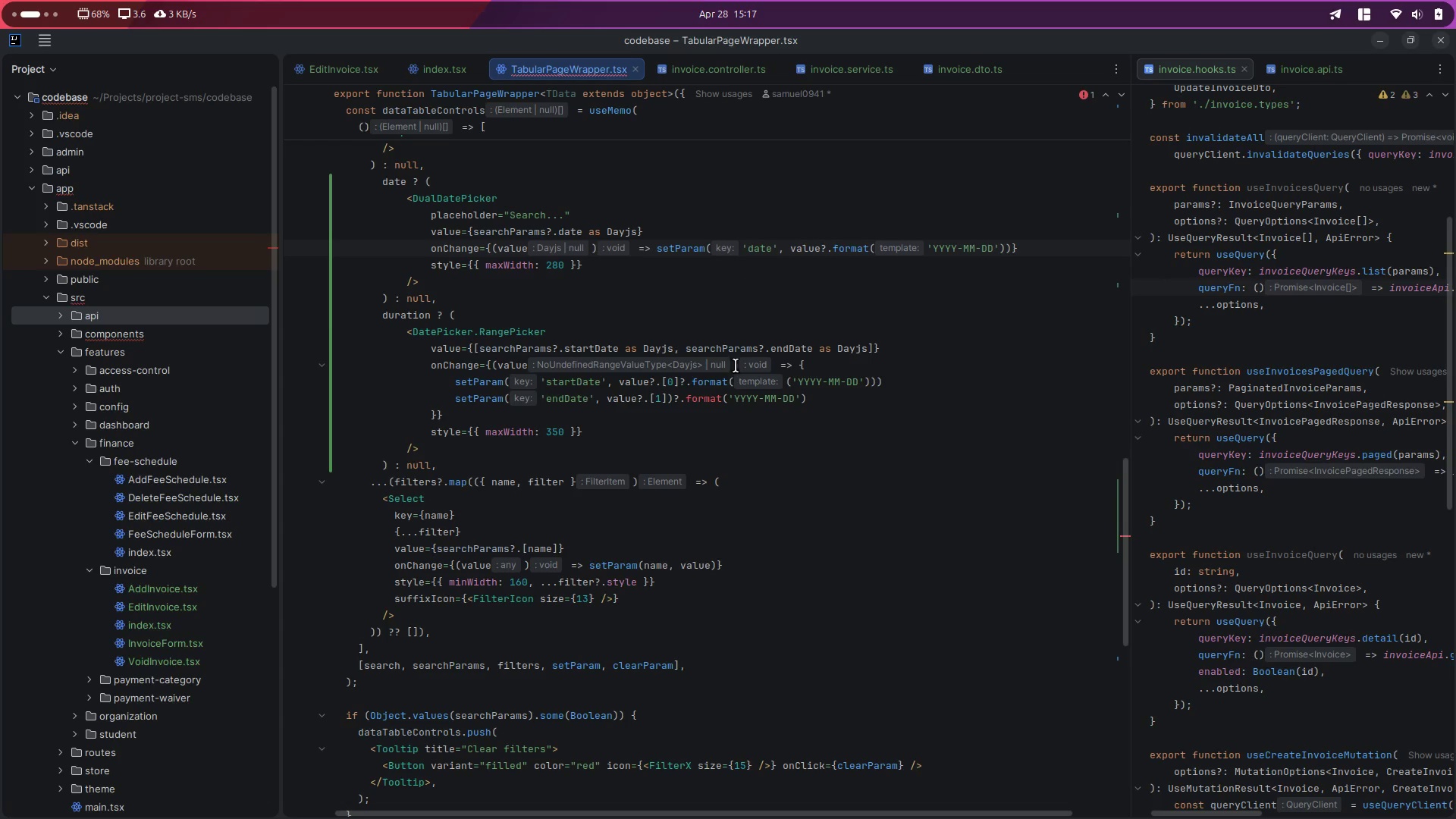 
scroll: coordinate [730, 378], scroll_direction: up, amount: 19.0
 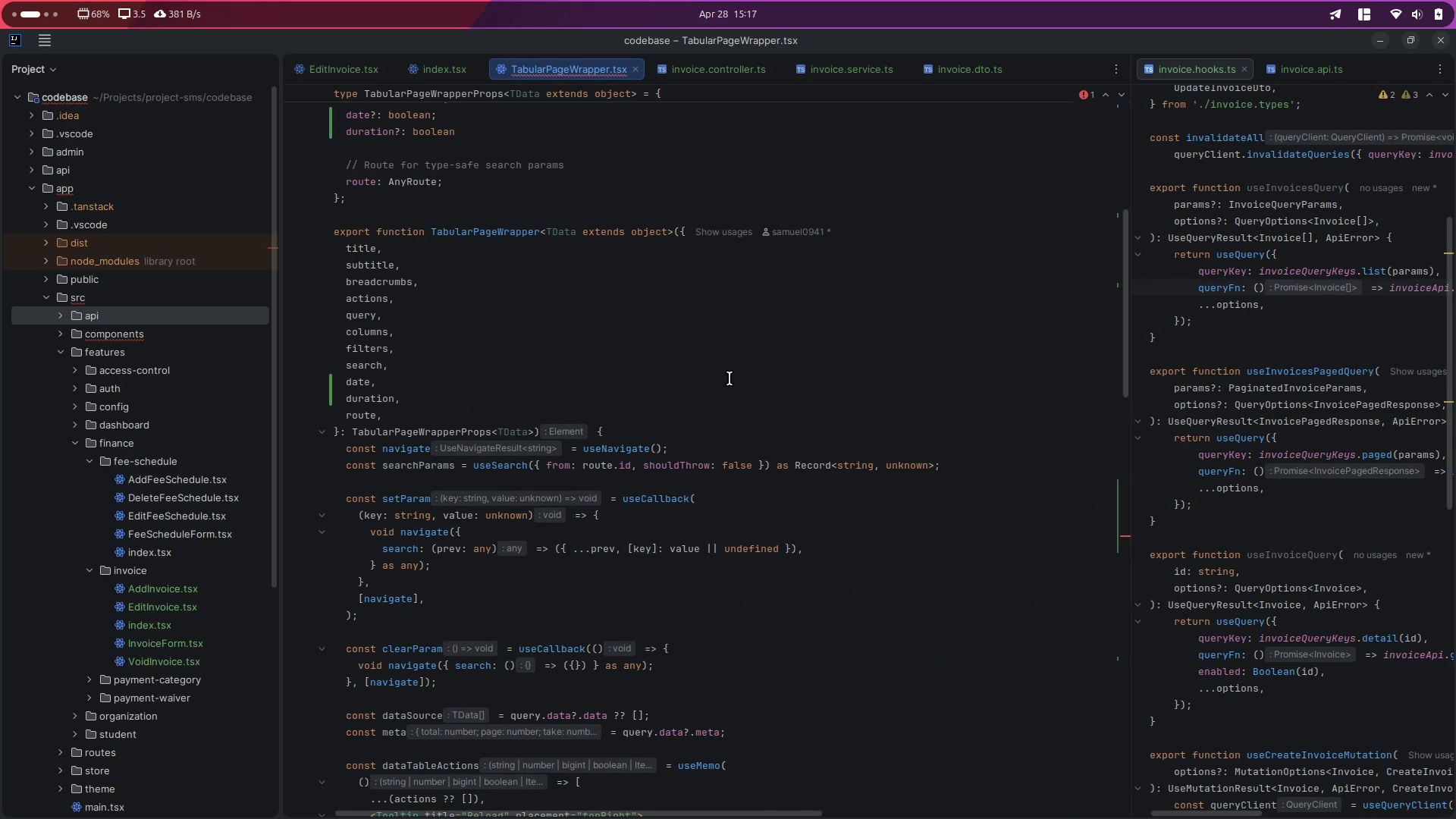 
scroll: coordinate [730, 378], scroll_direction: down, amount: 17.0
 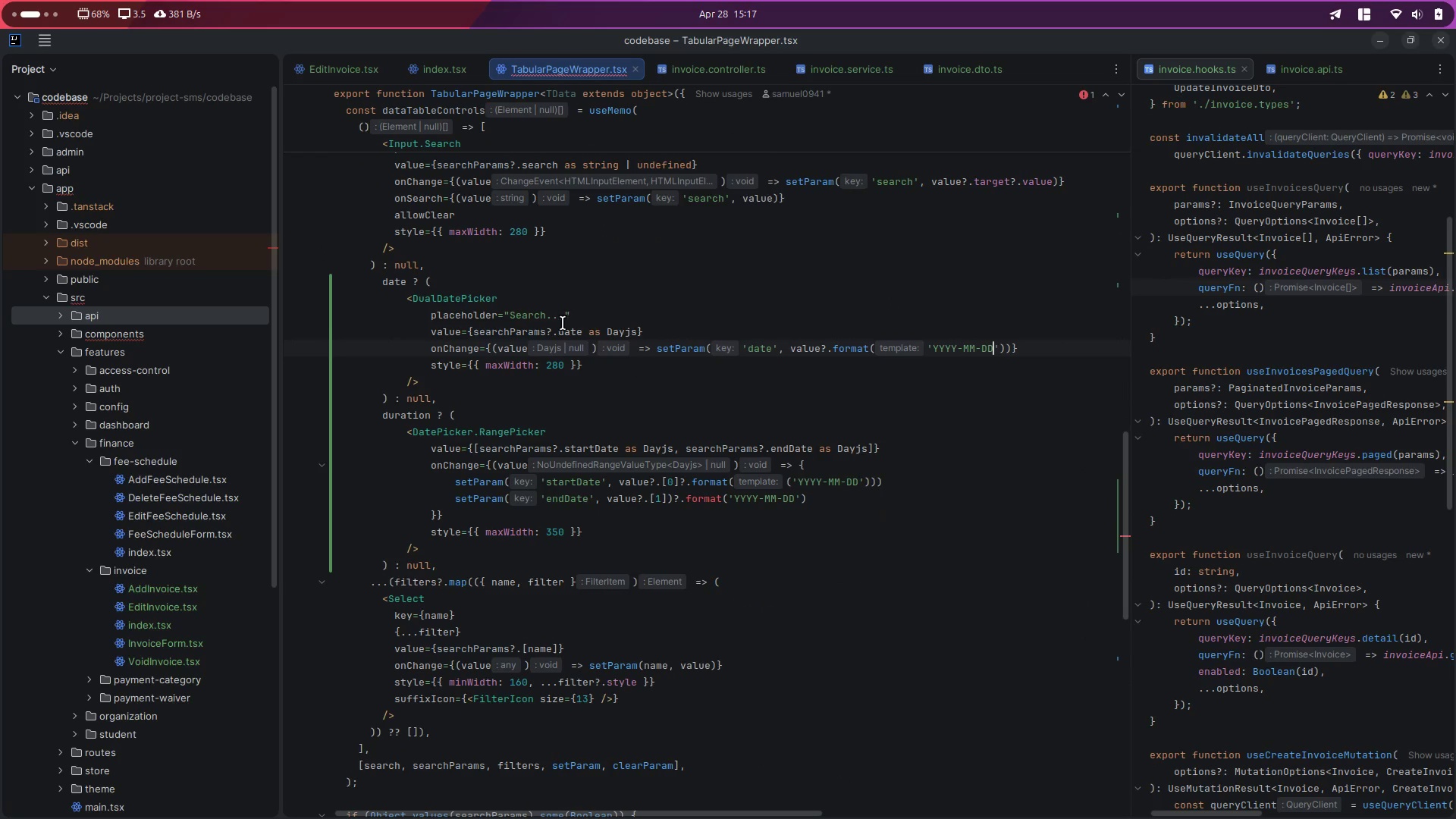 
double_click([570, 331])
 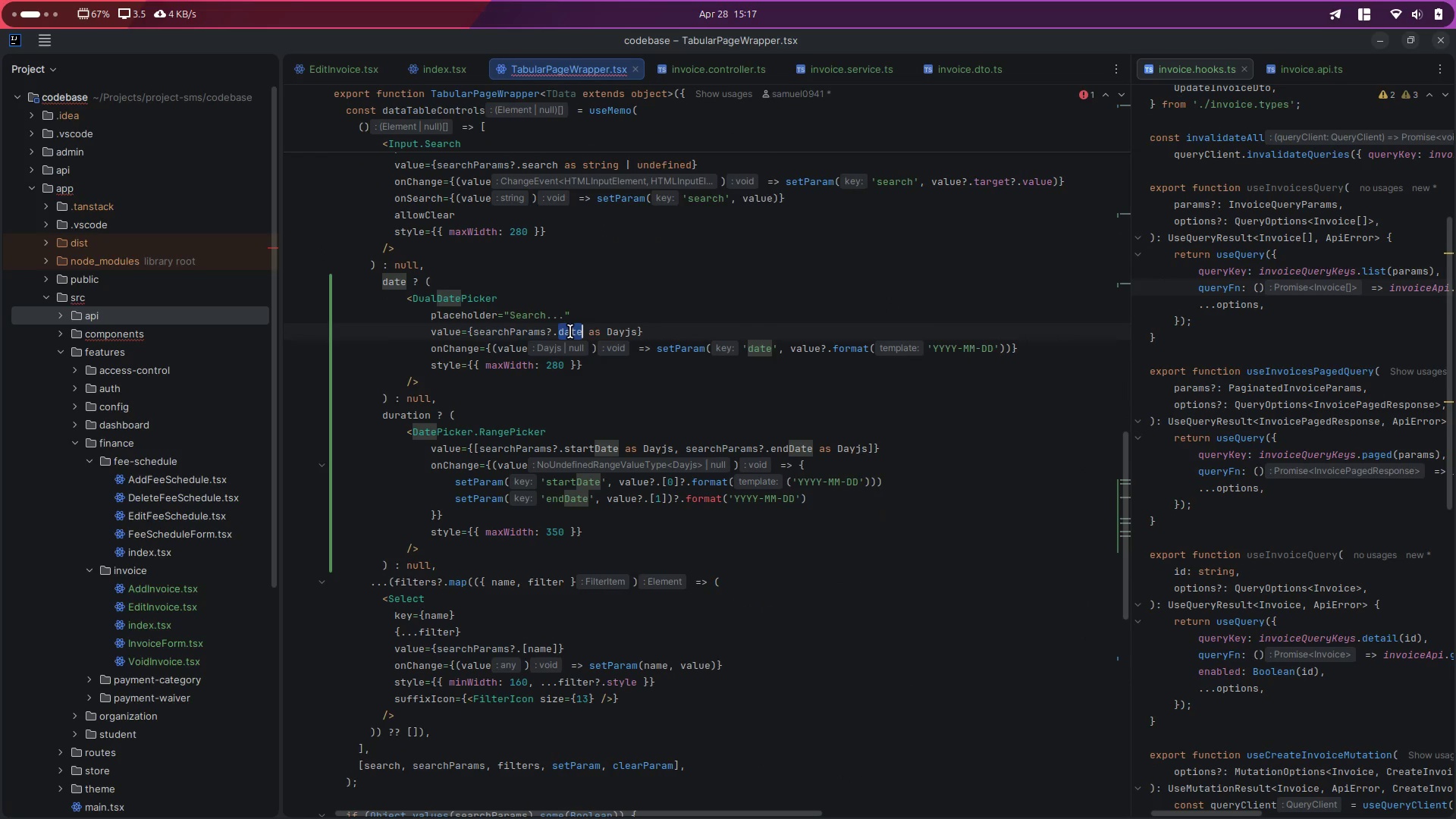 
key(ArrowRight)
 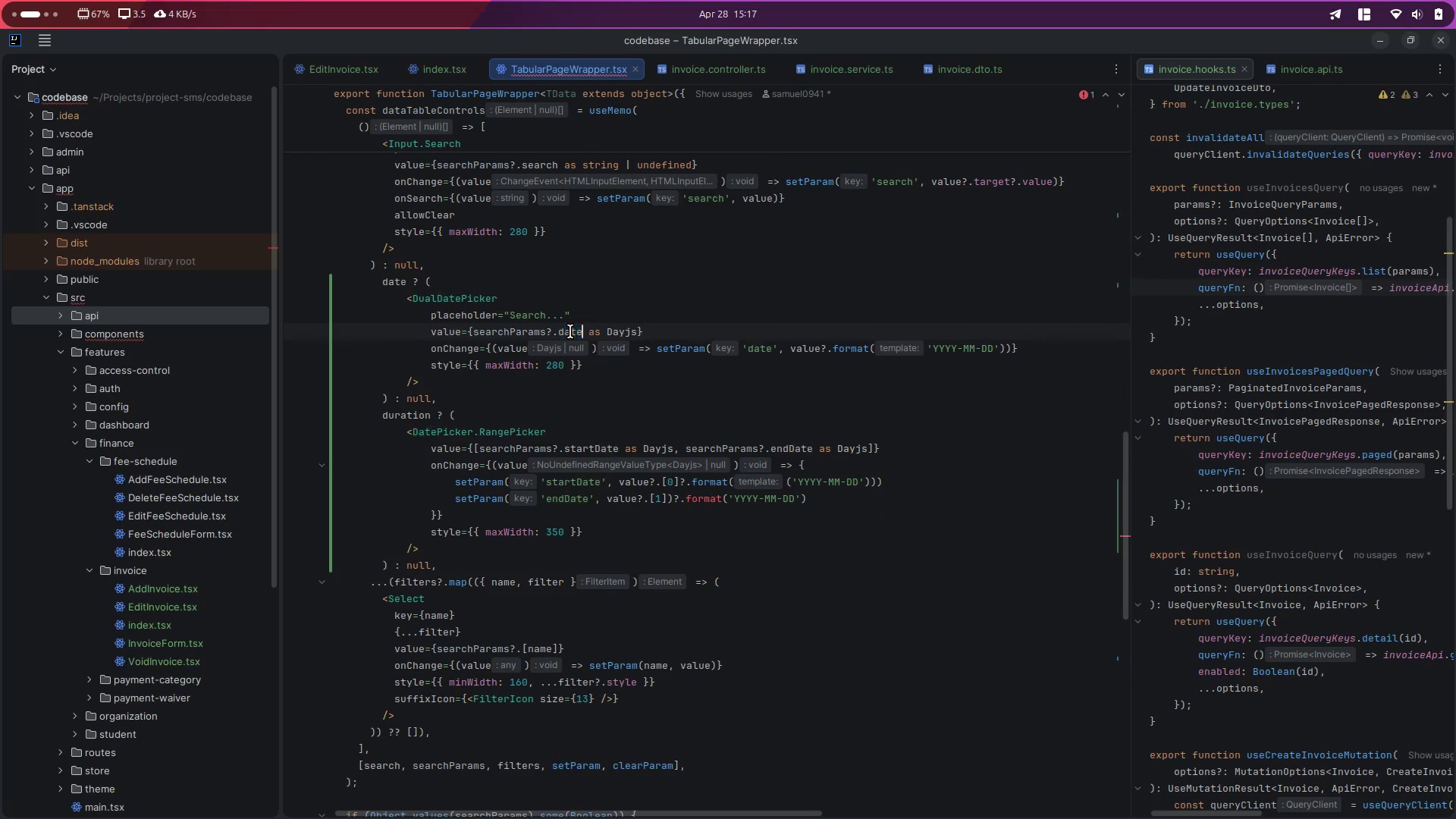 
hold_key(key=ArrowLeft, duration=0.99)
 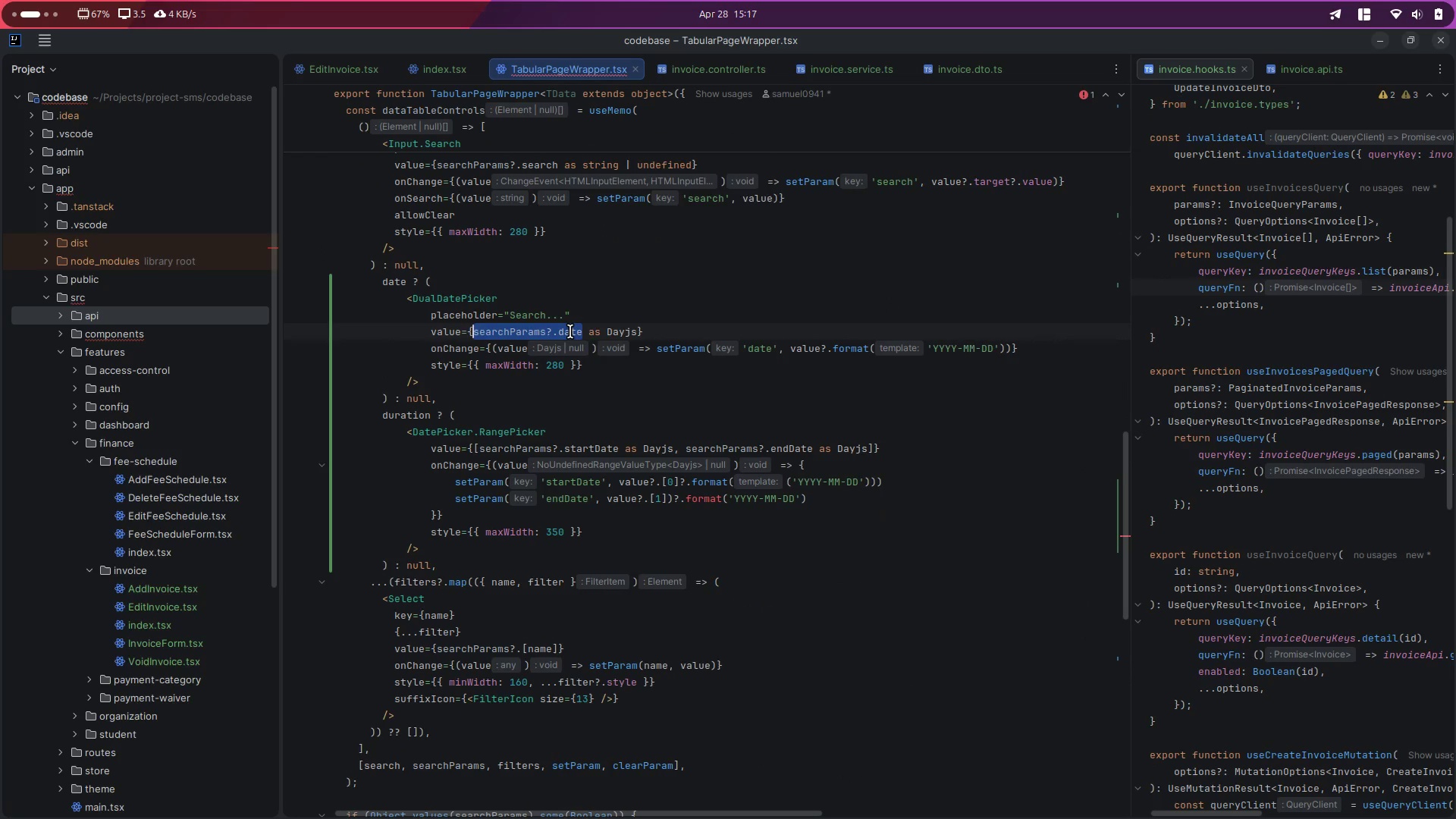 
key(Shift+ArrowLeft)
 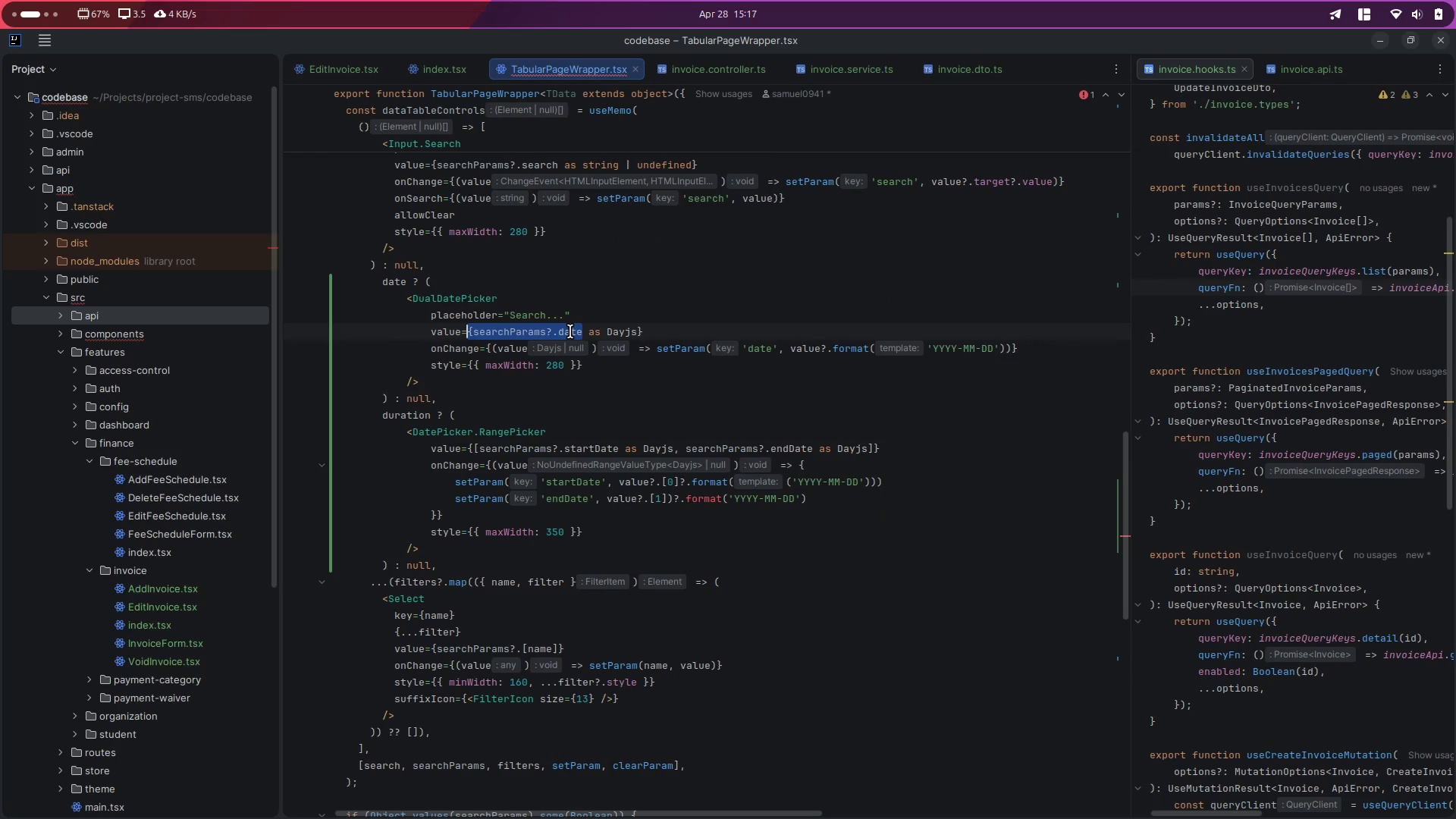 
key(Shift+ArrowRight)
 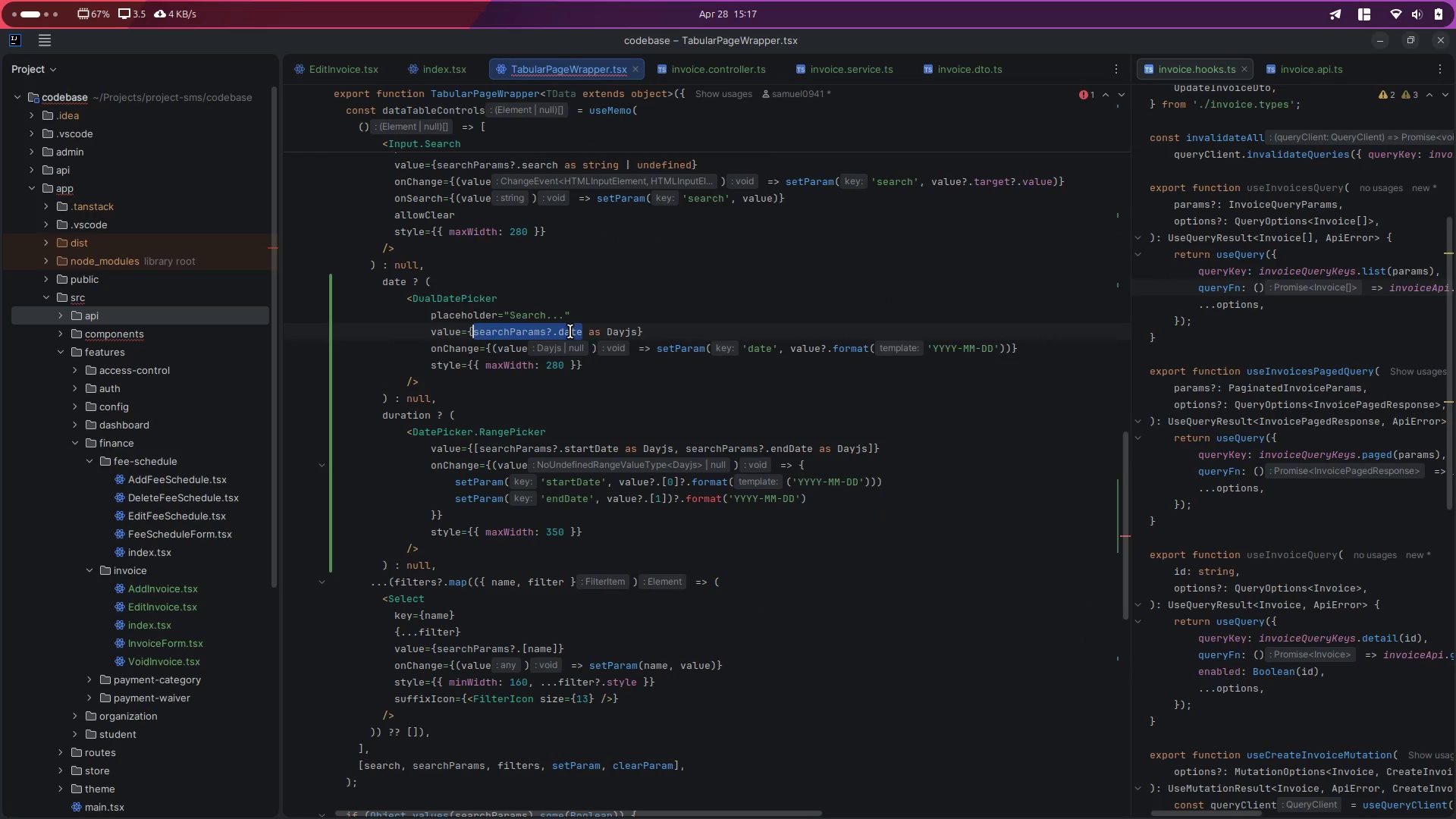 
key(Control+C)
 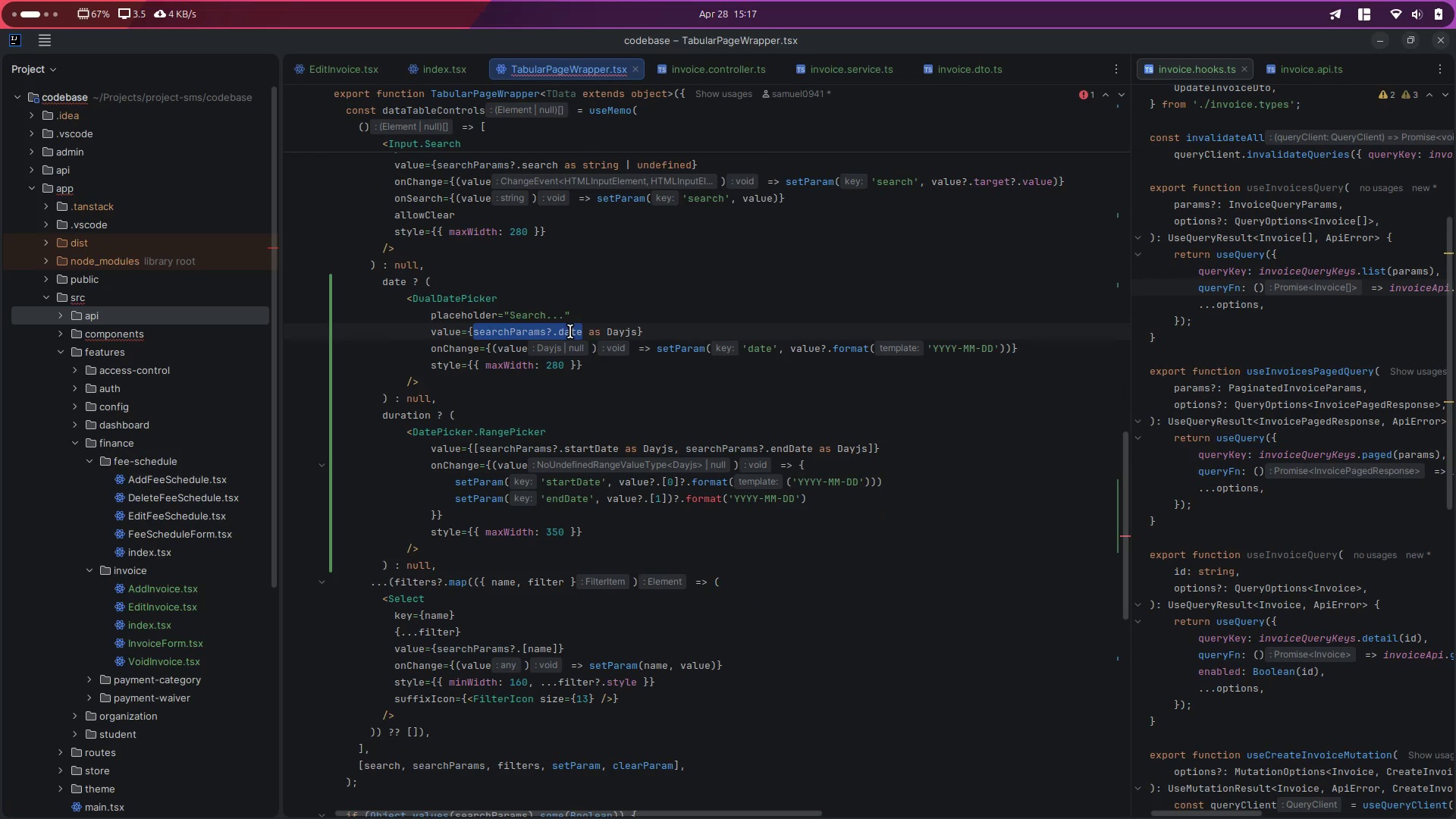 
key(ArrowRight)
 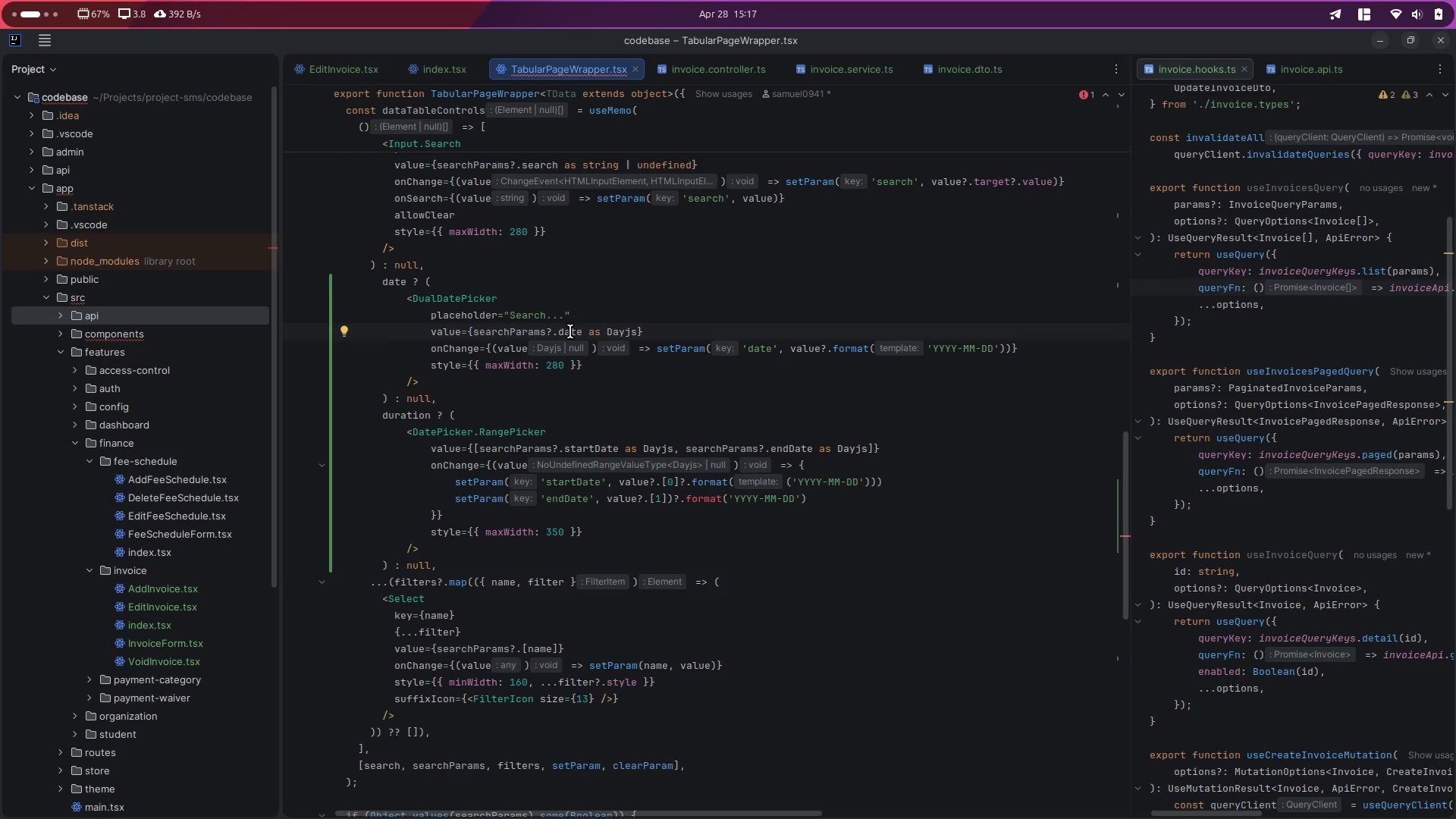 
type(? NEW)
key(Backspace)
key(Backspace)
key(Backspace)
type(Dayj)
 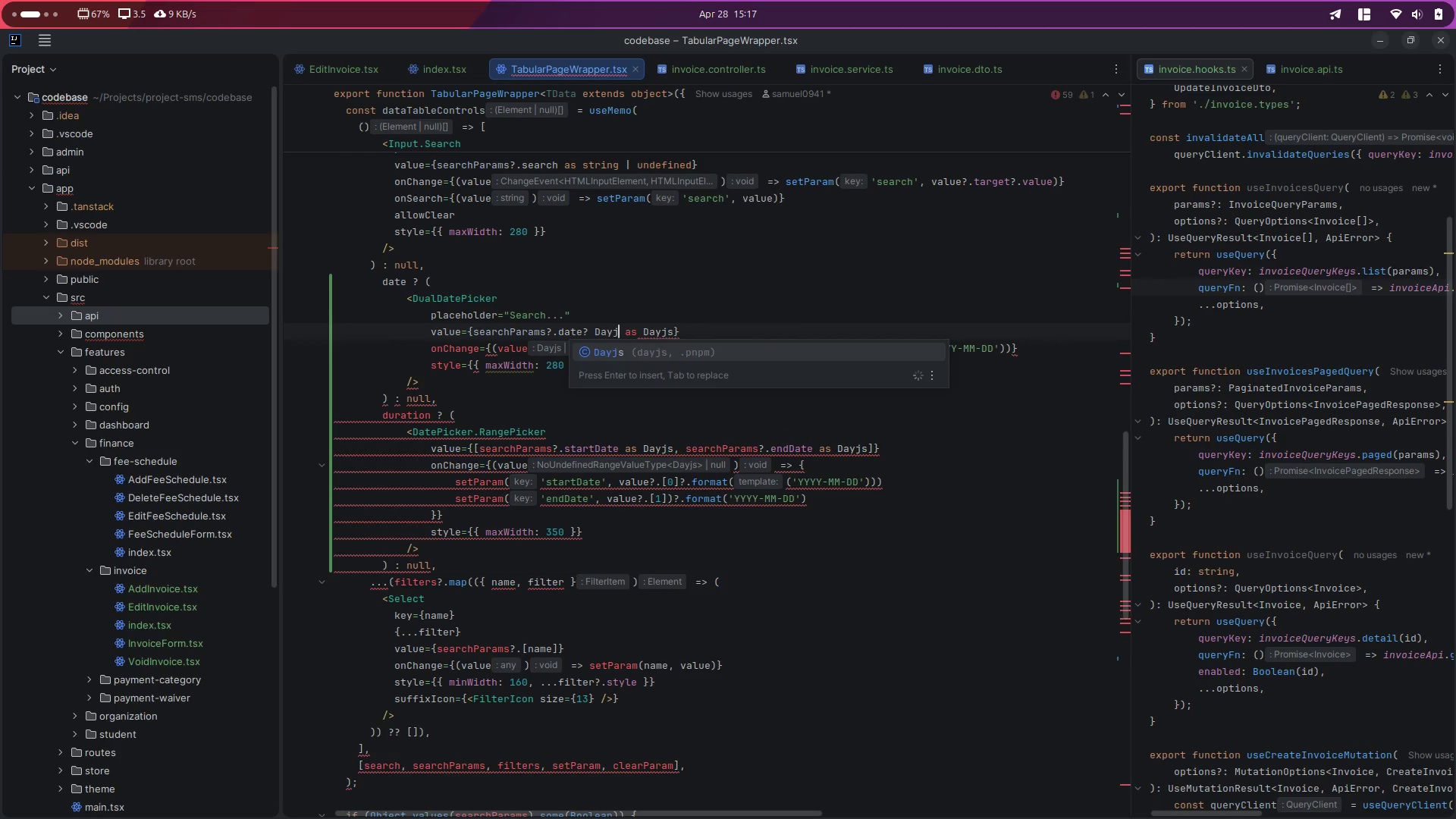 
key(Enter)
 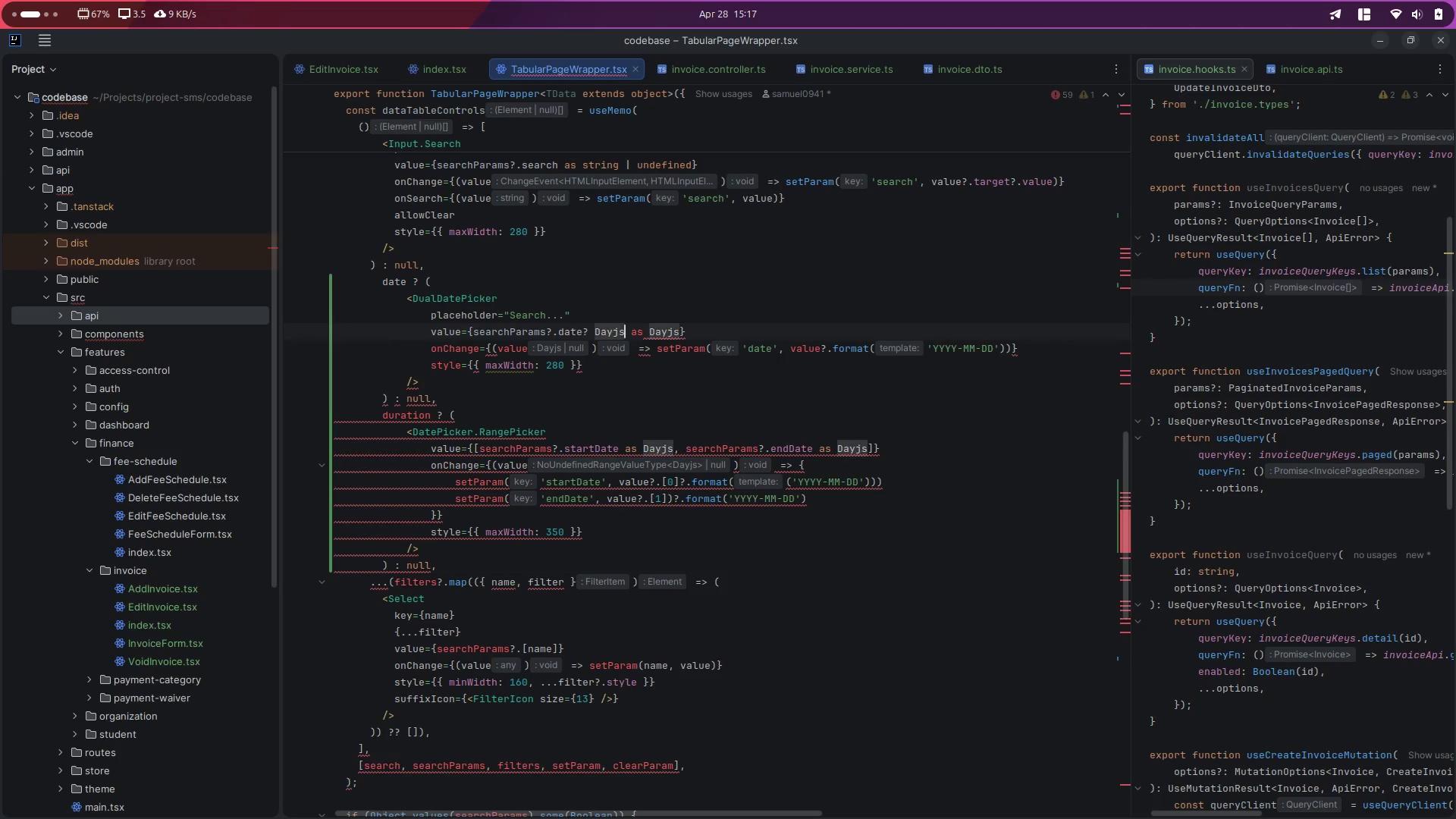 
key(Shift+ShiftLeft)
 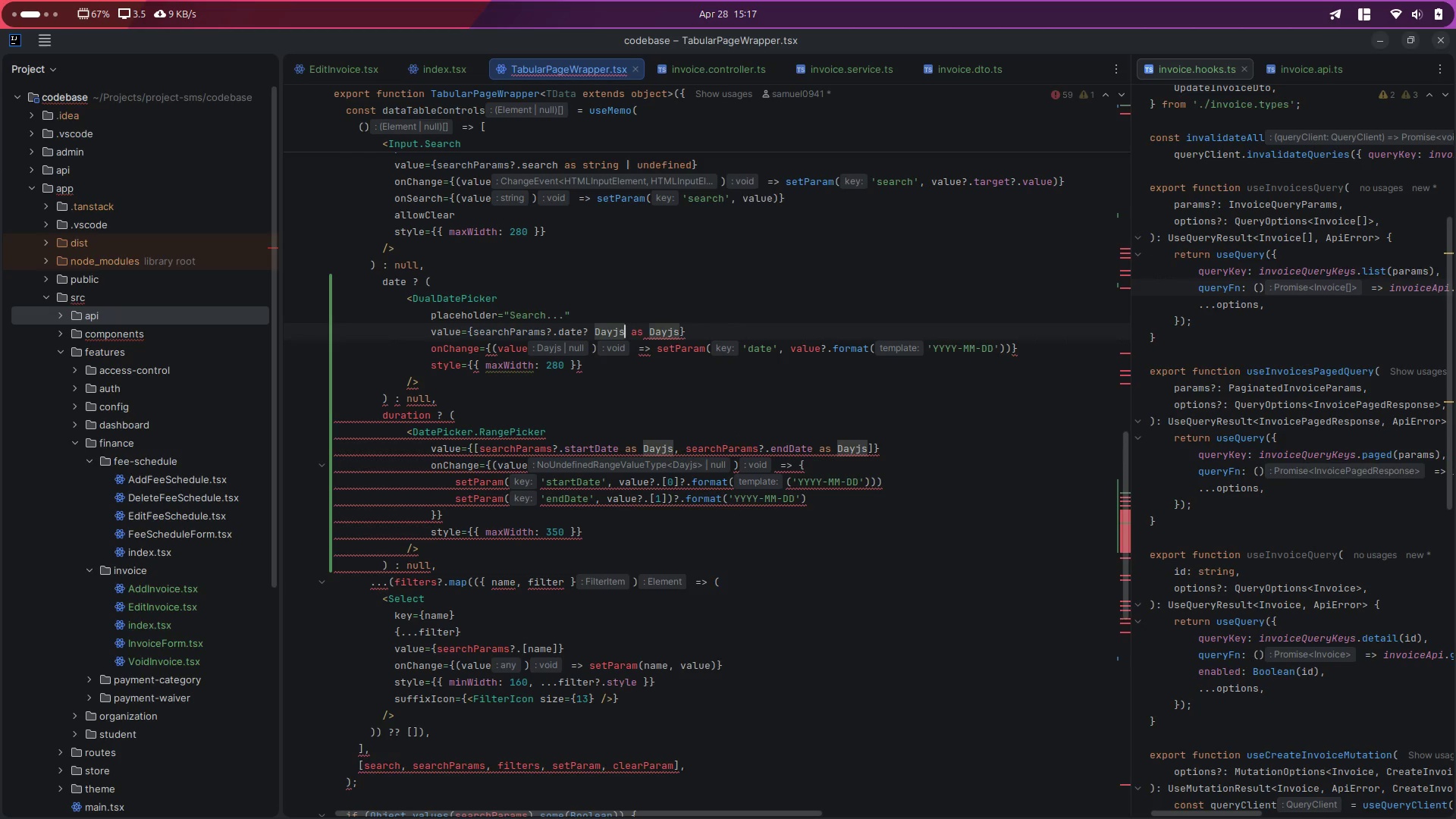 
key(Shift+9)
 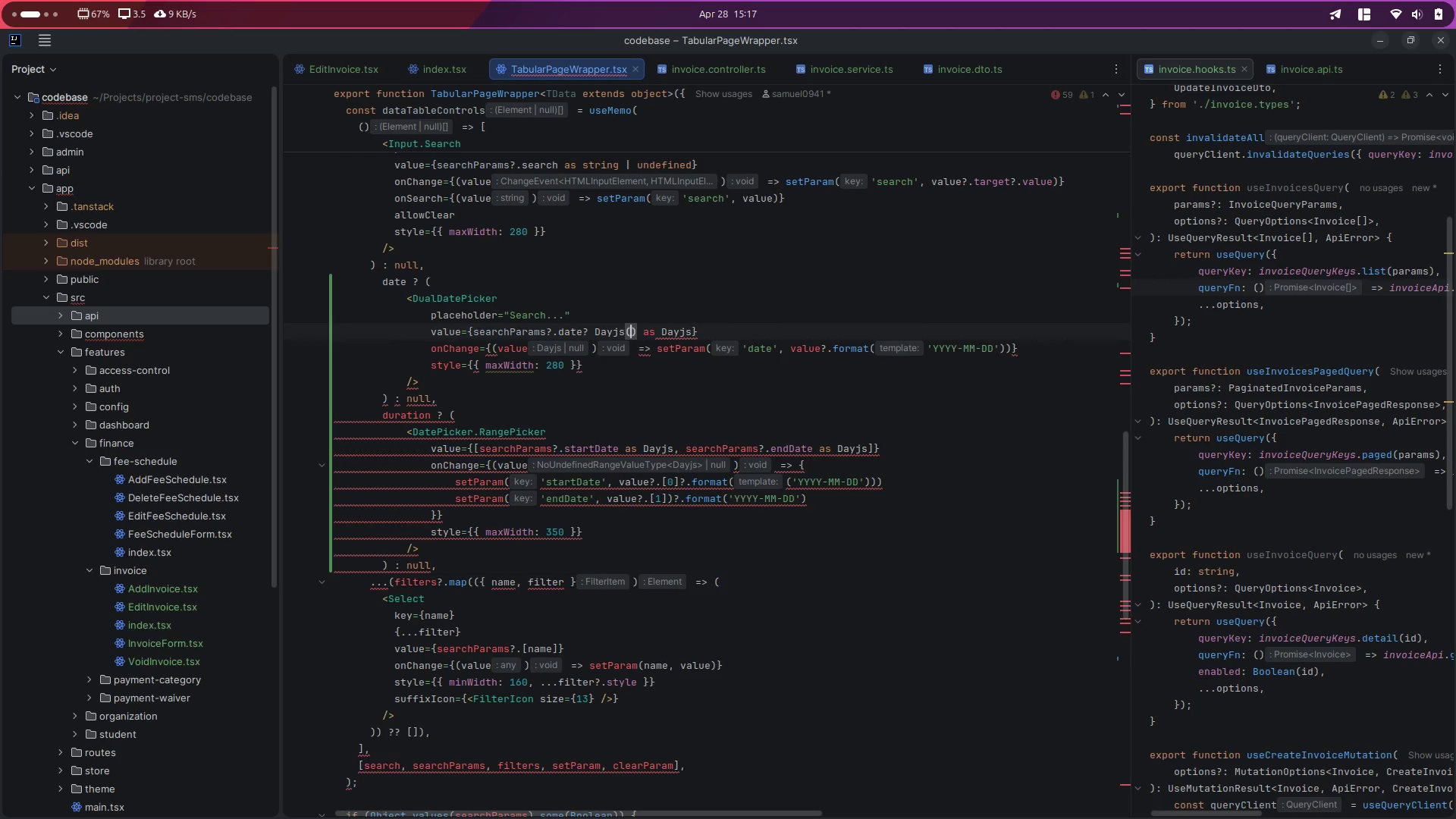 
key(Control+ControlLeft)
 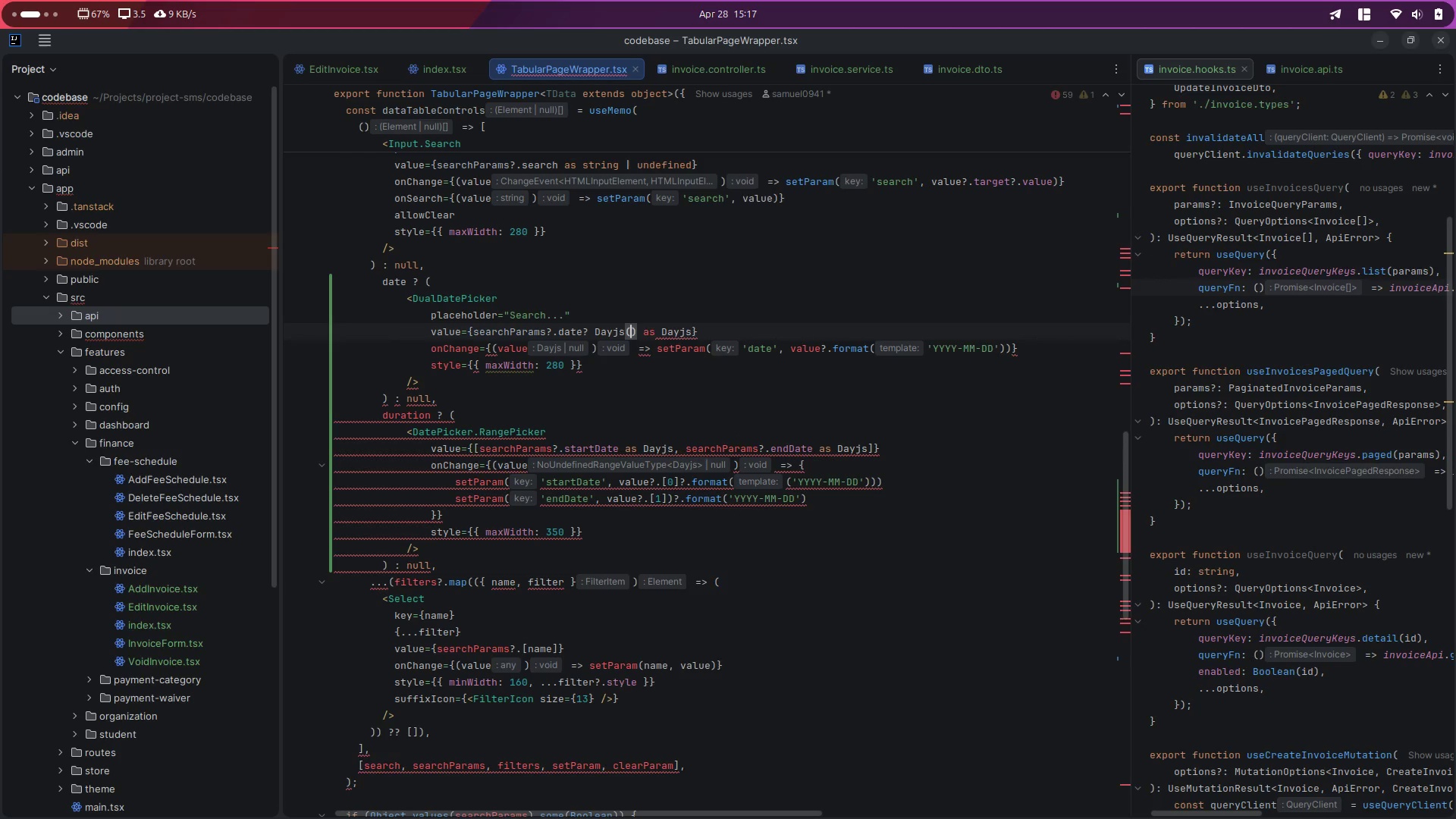 
key(Control+V)
 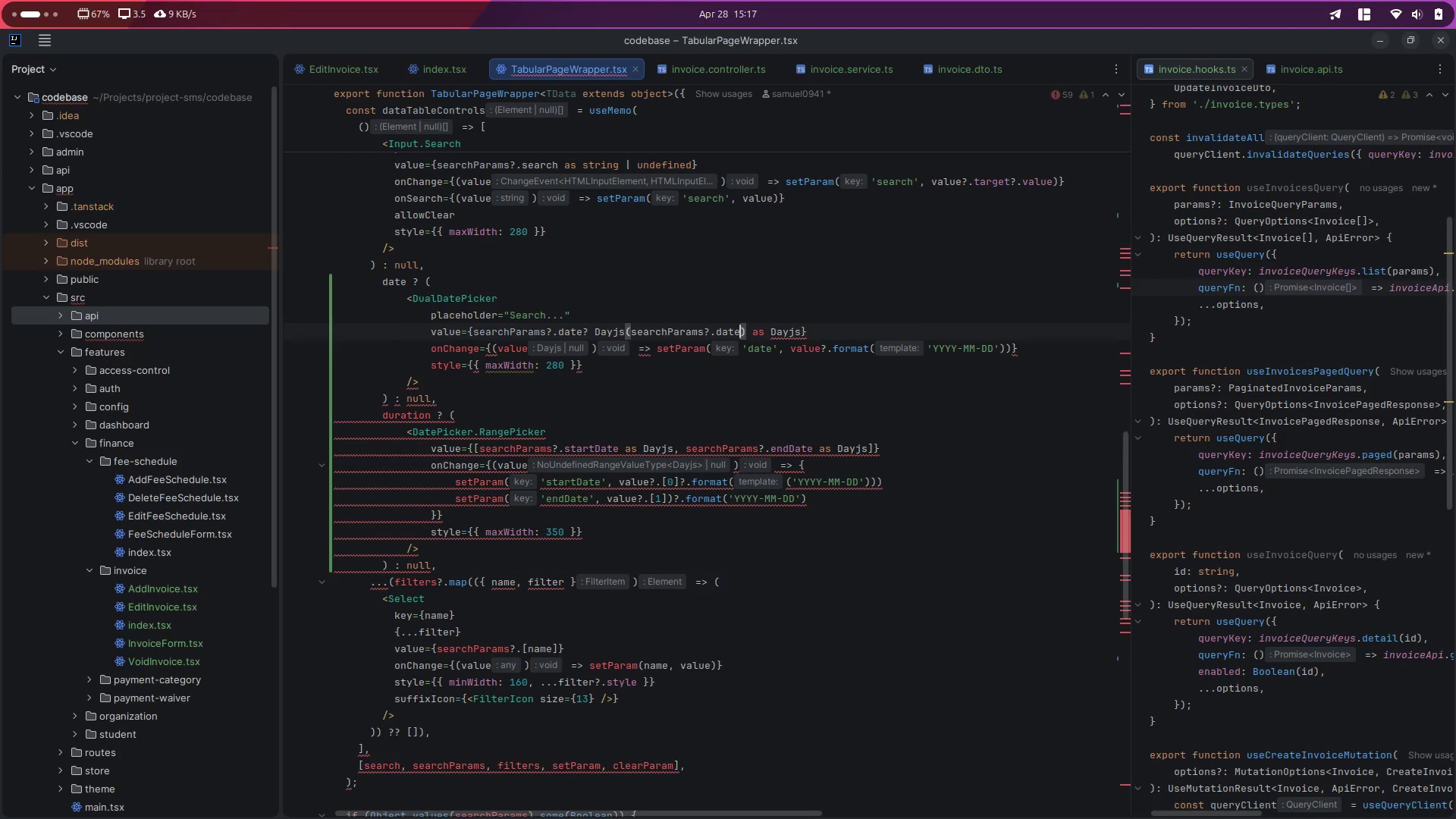 
key(ArrowRight)
 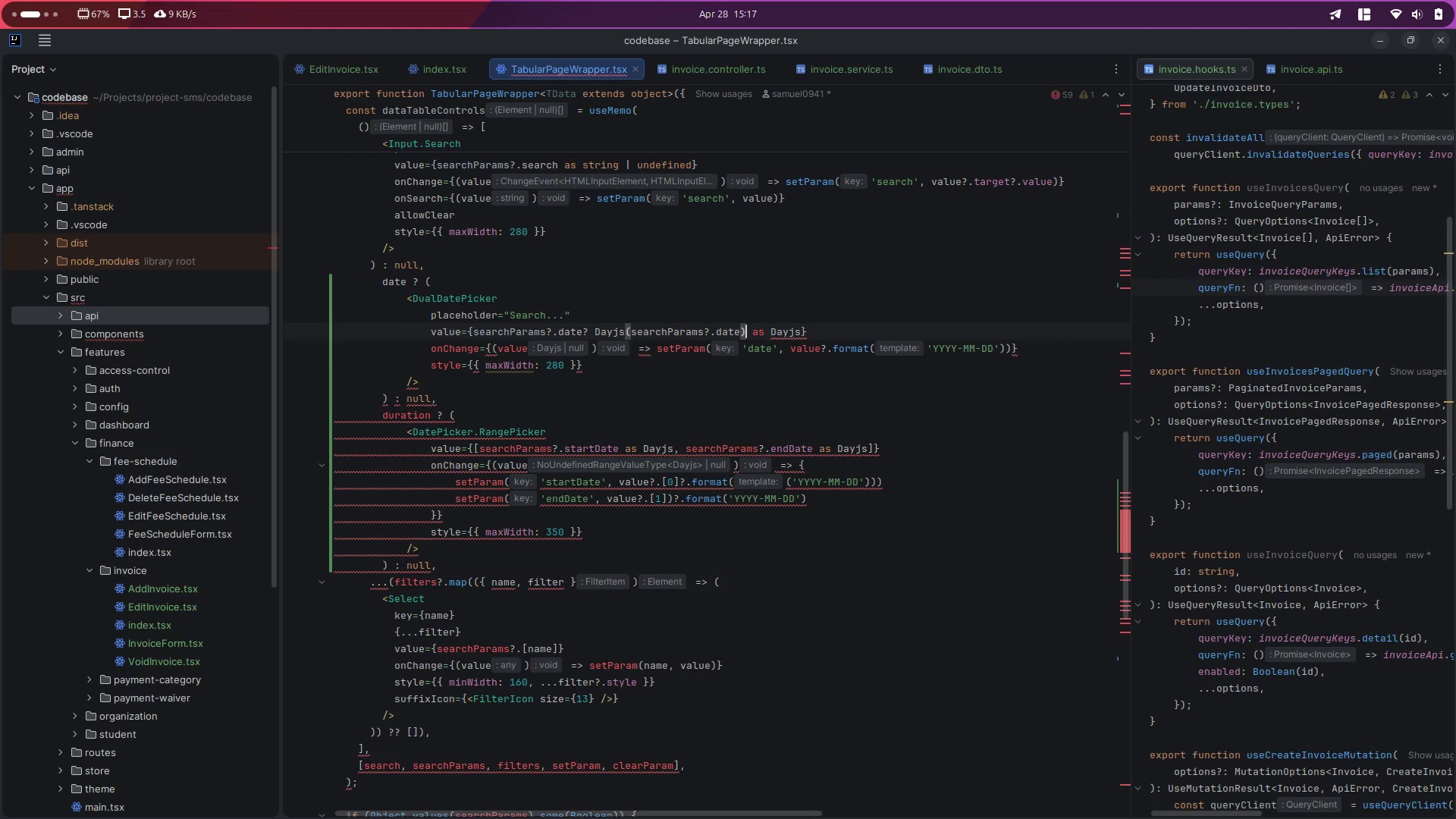 
hold_key(key=ArrowRight, duration=0.66)
 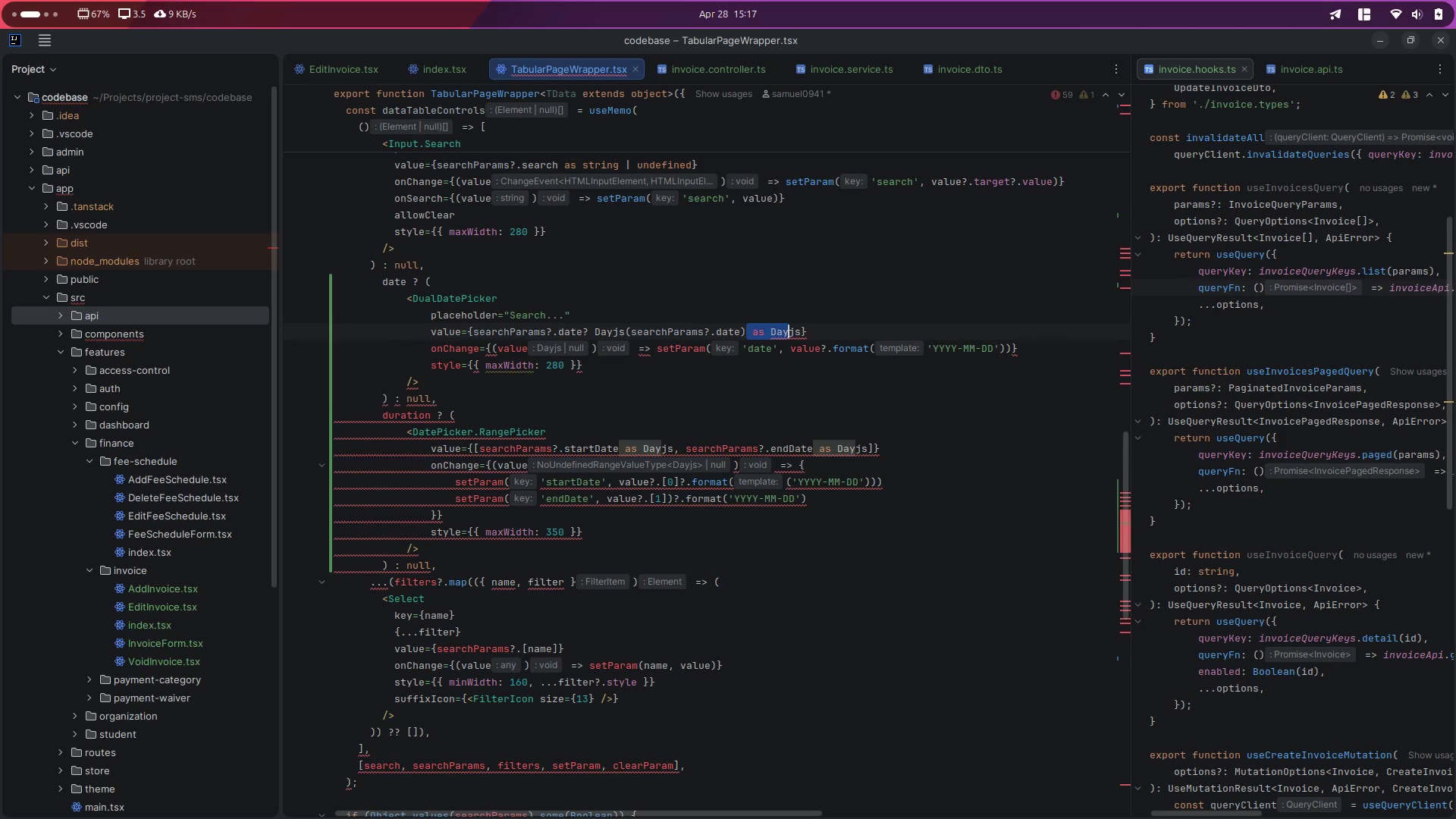 
key(Shift+ArrowRight)
 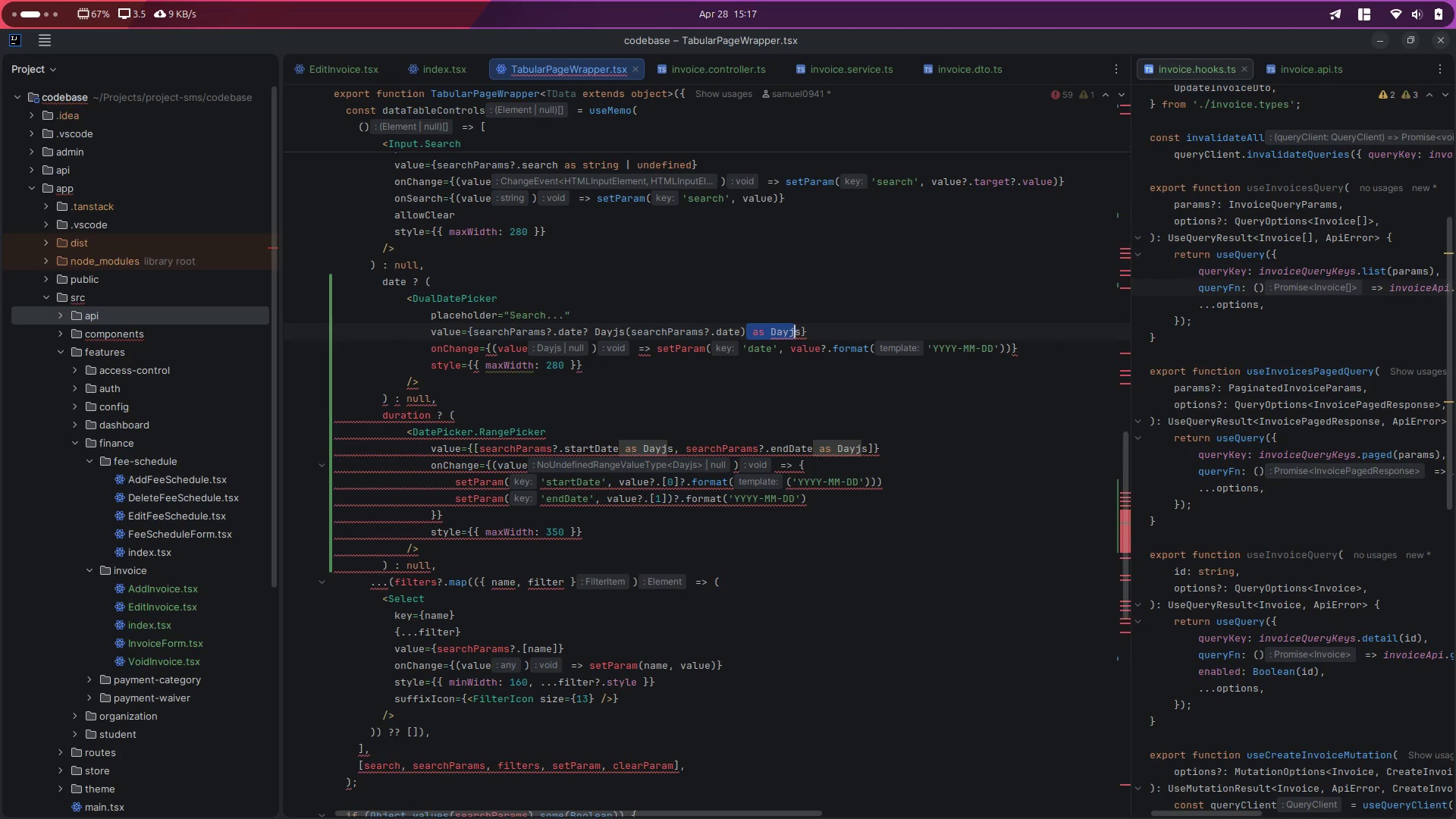 
key(Shift+ArrowRight)
 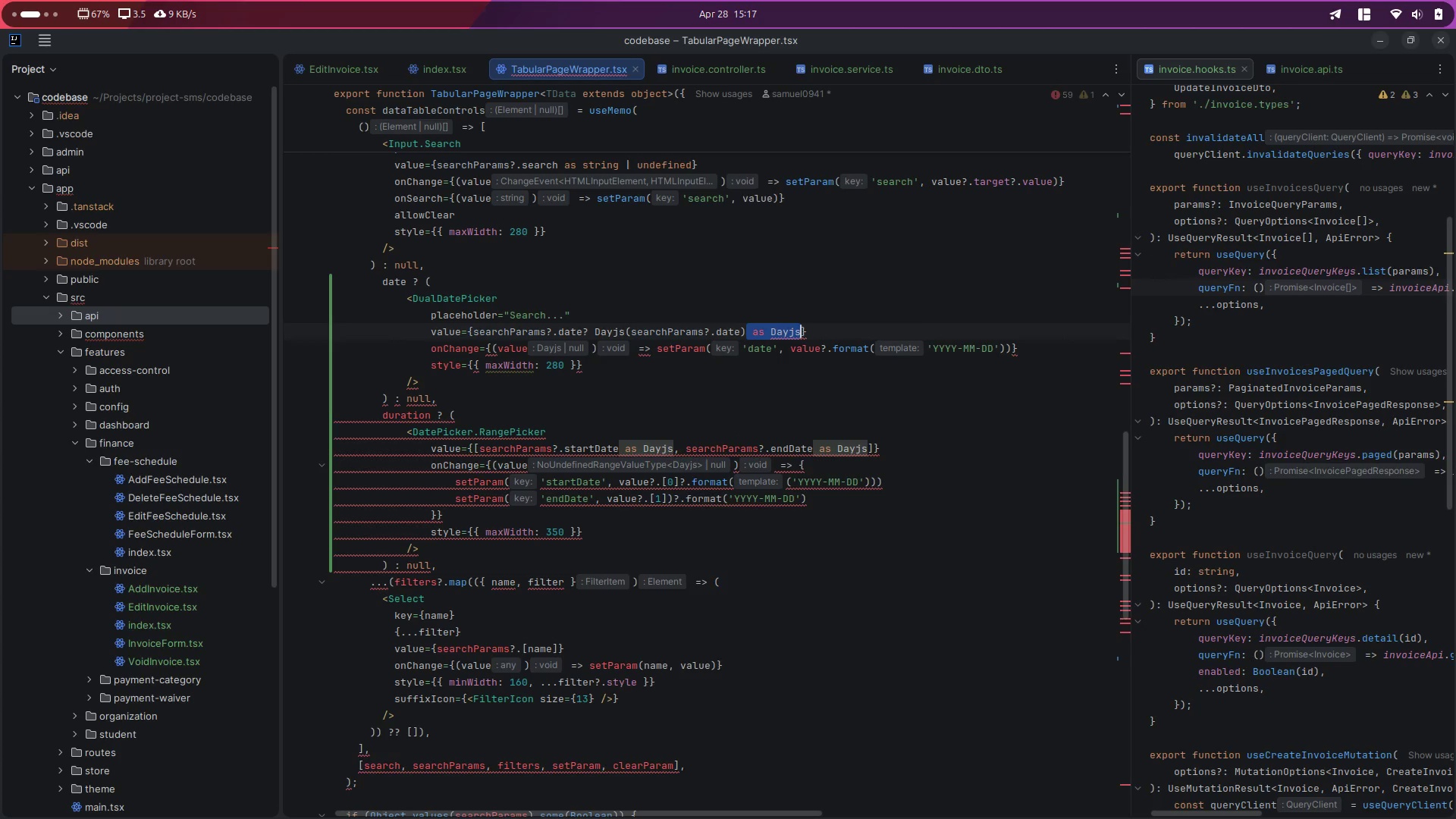 
key(Backspace)
type(: null)
 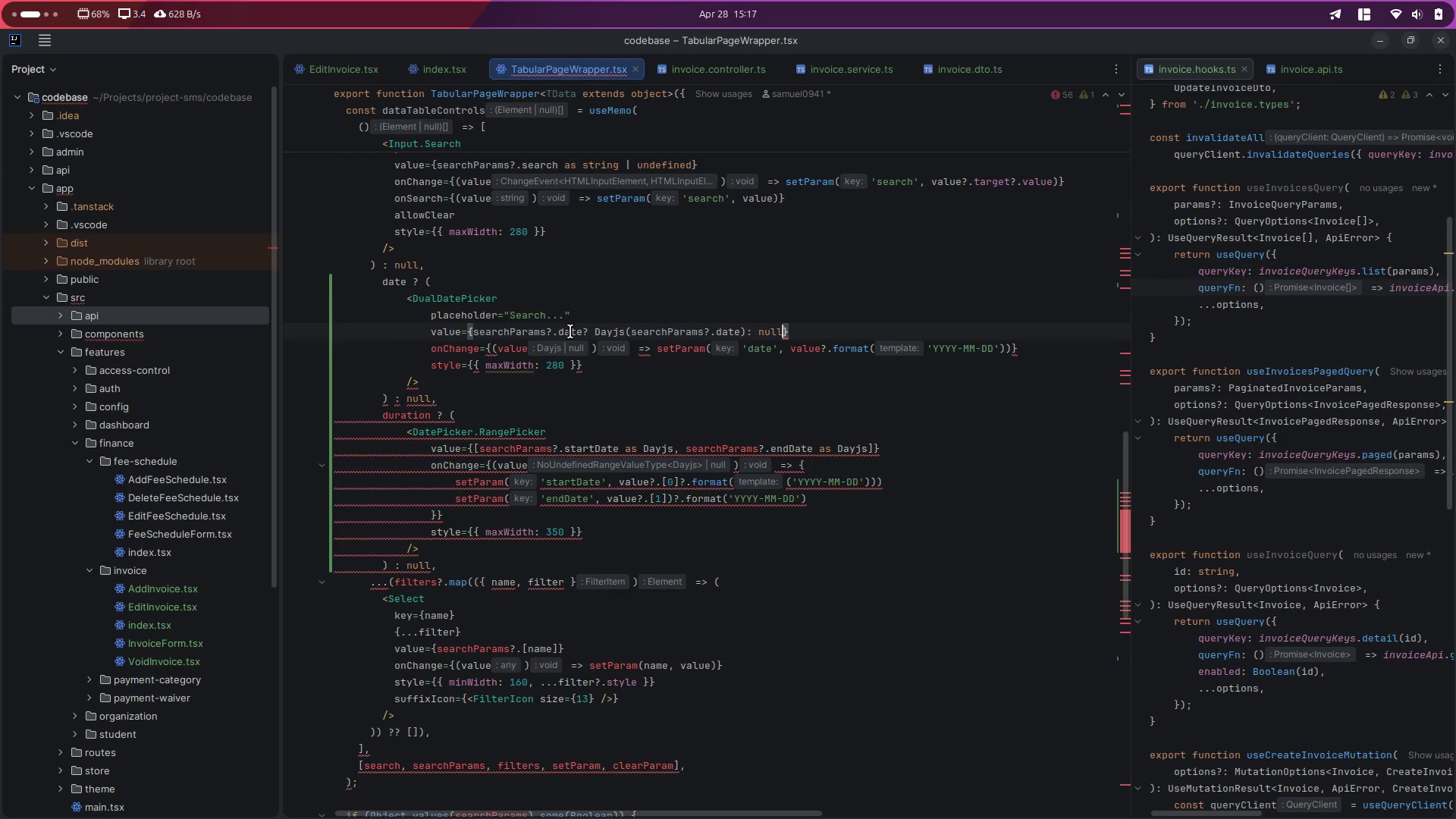 
 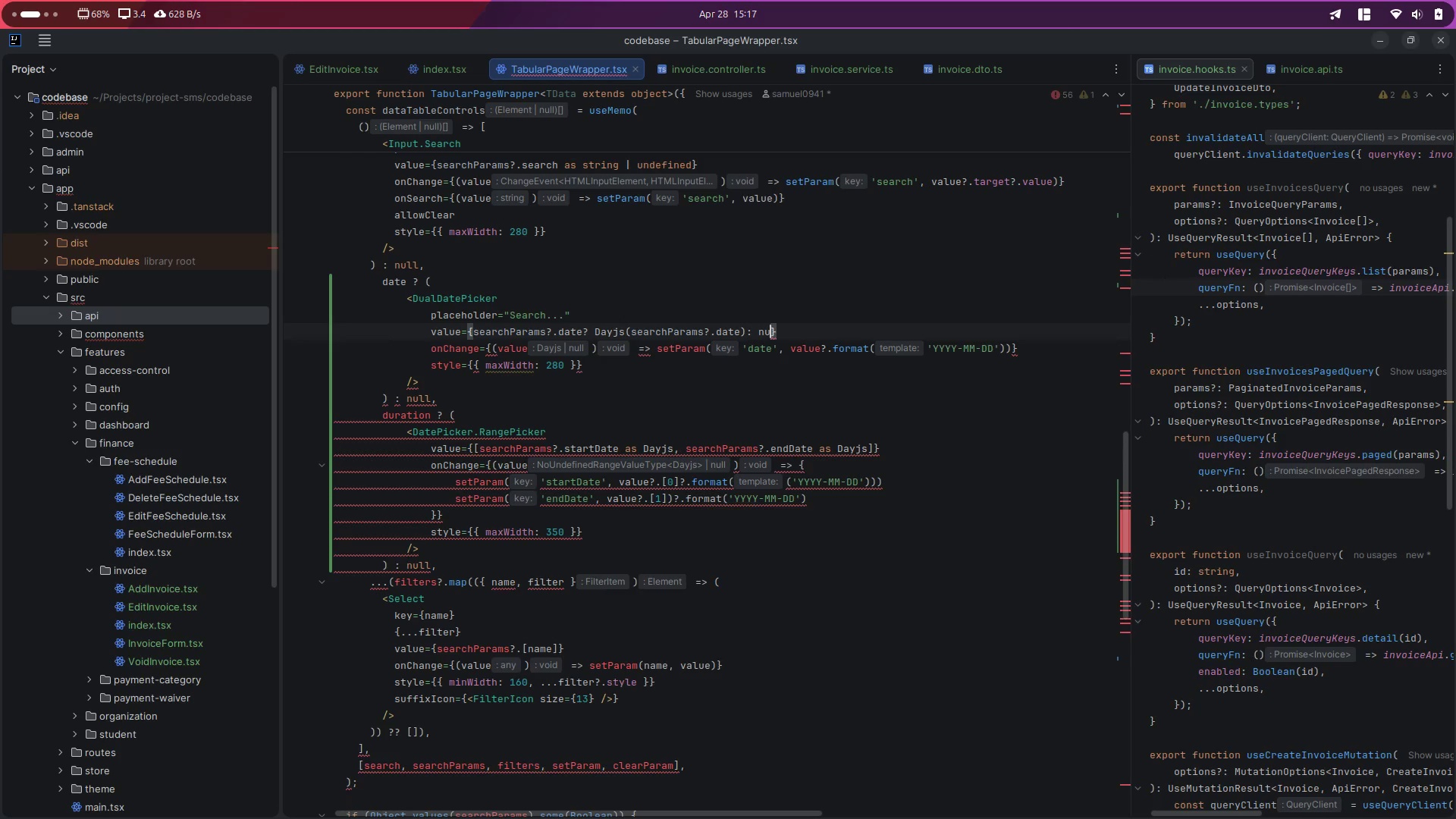 
key(Control+ControlLeft)
 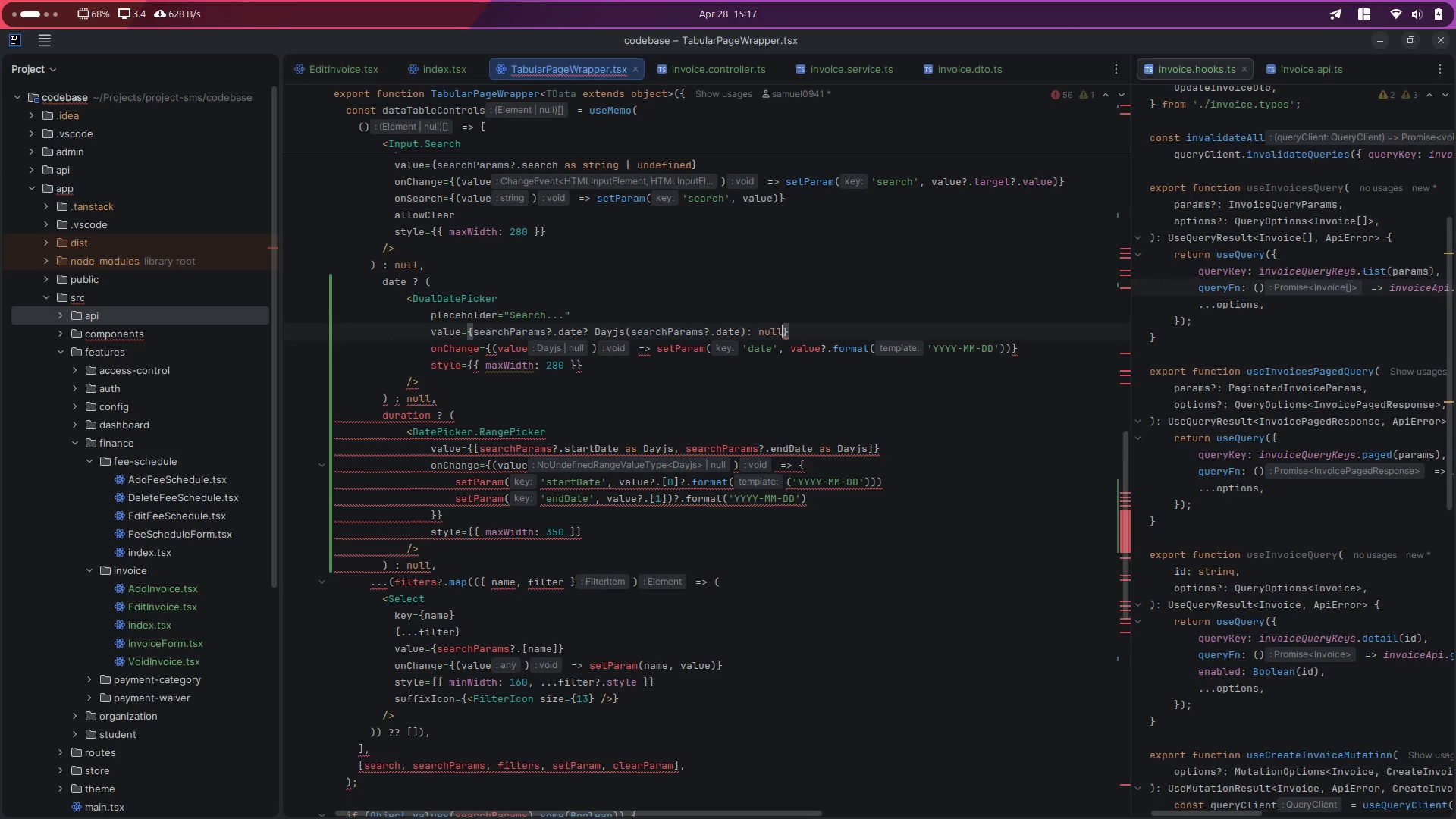 
key(Control+S)
 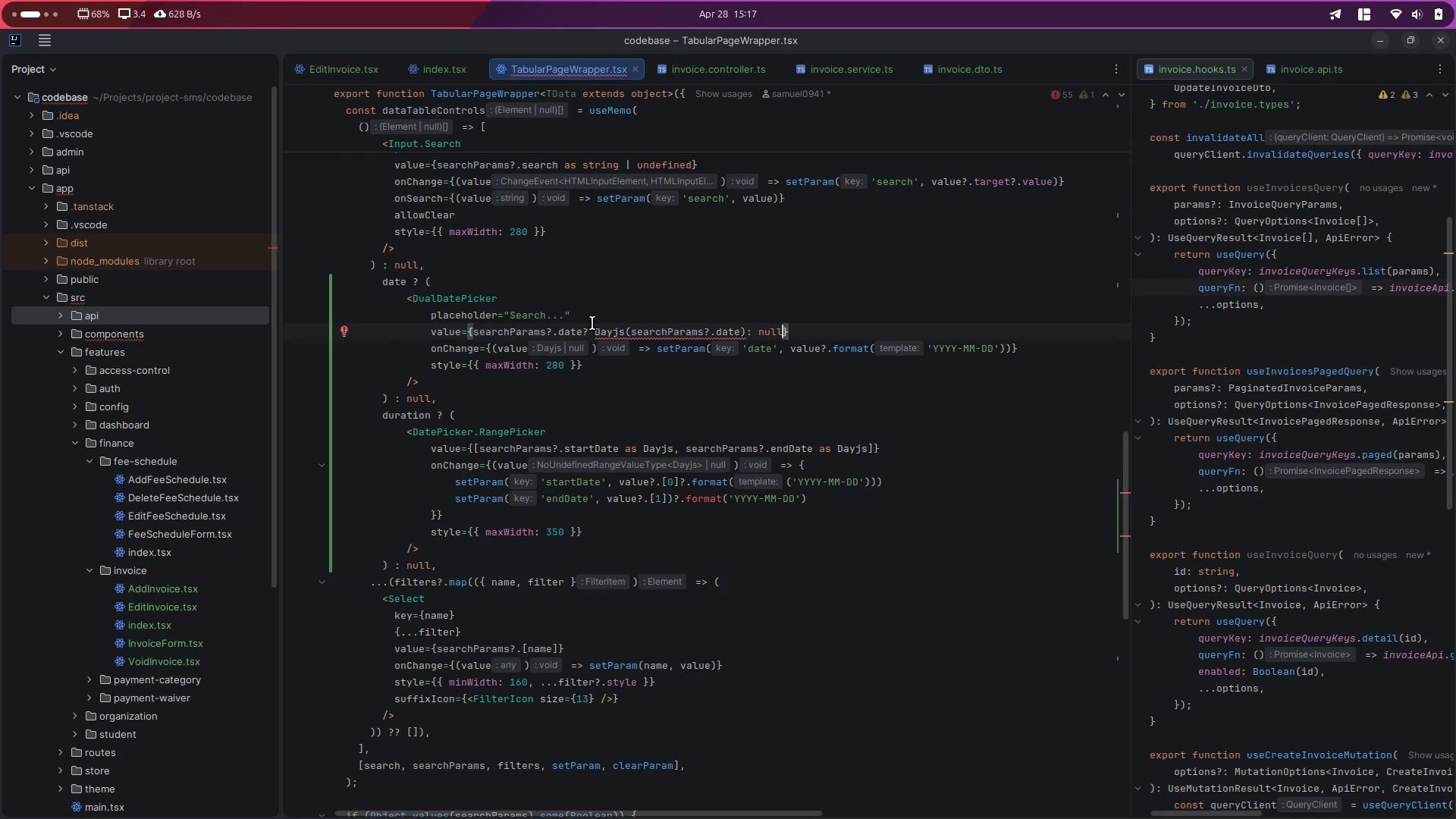 
double_click([601, 334])
 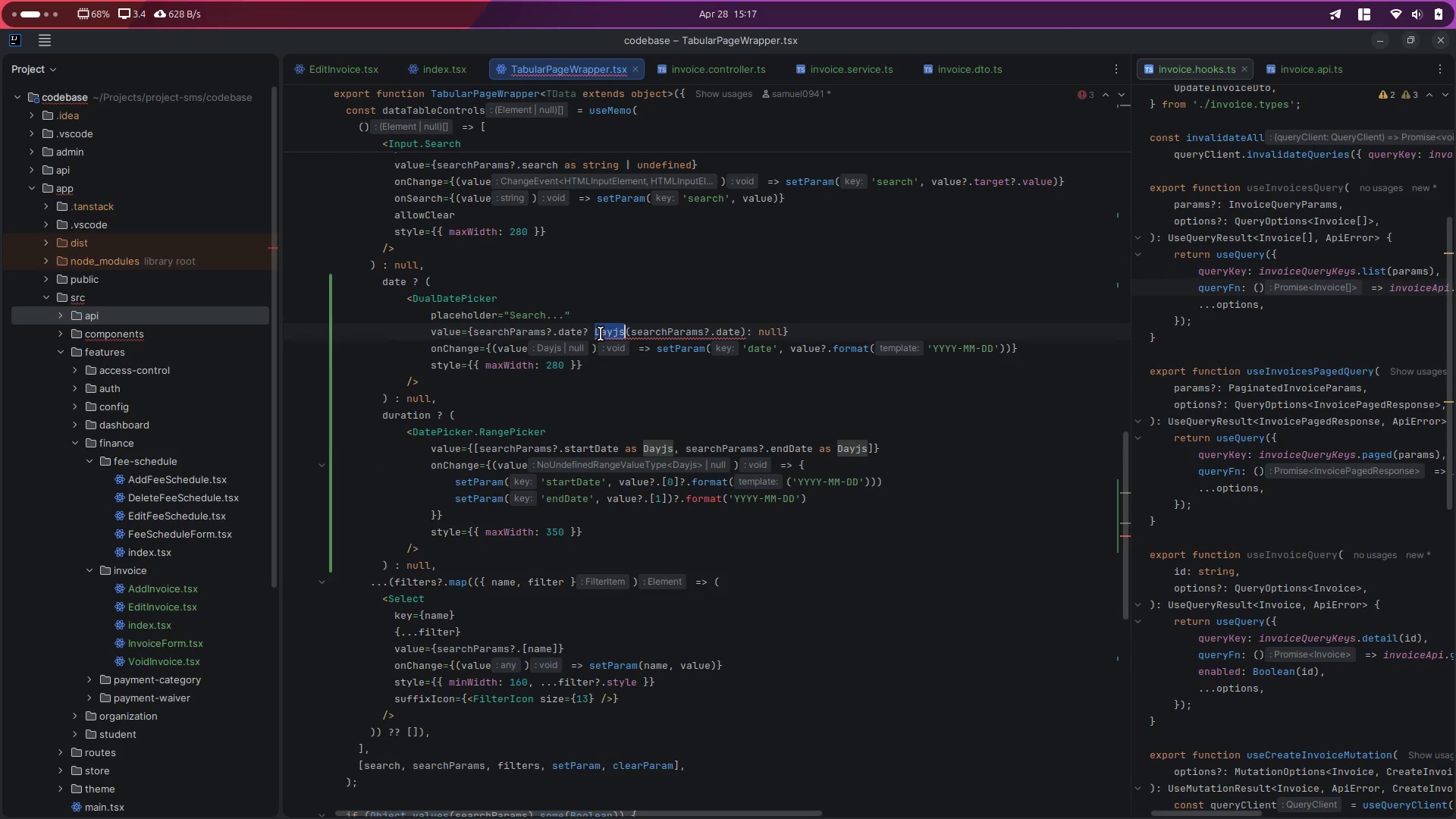 
key(ArrowLeft)
 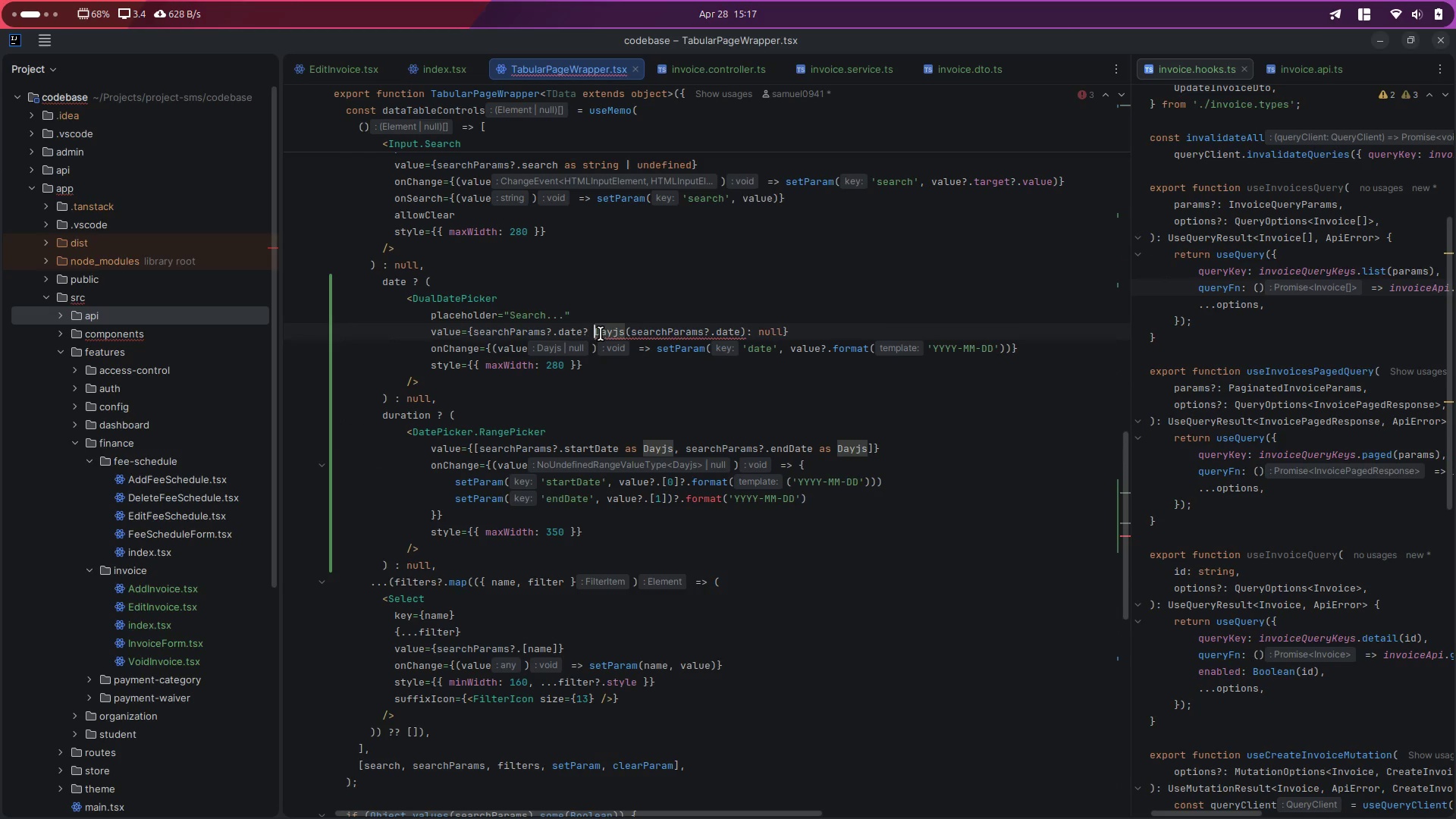 
type(new )
 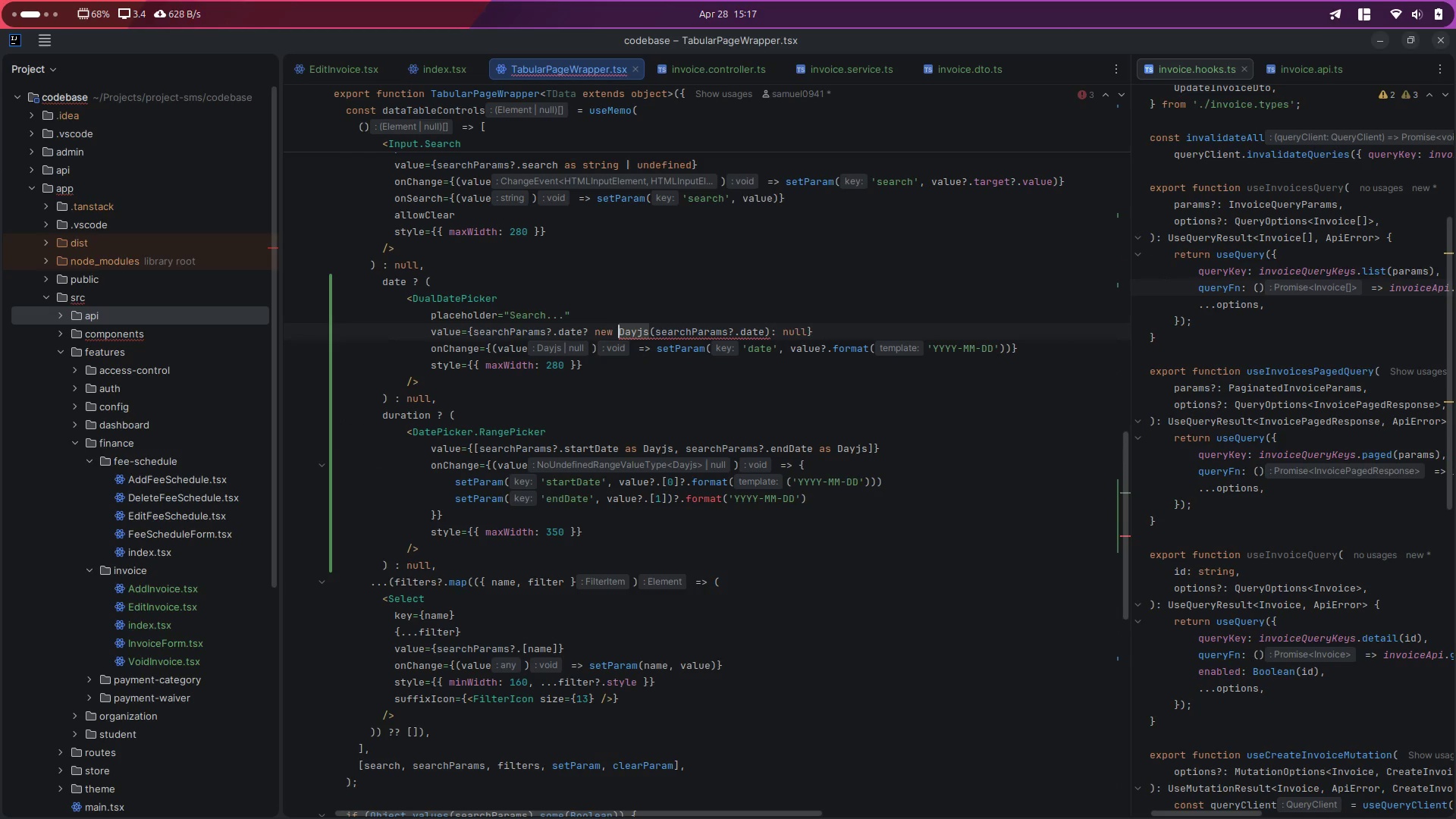 
key(Control+ControlLeft)
 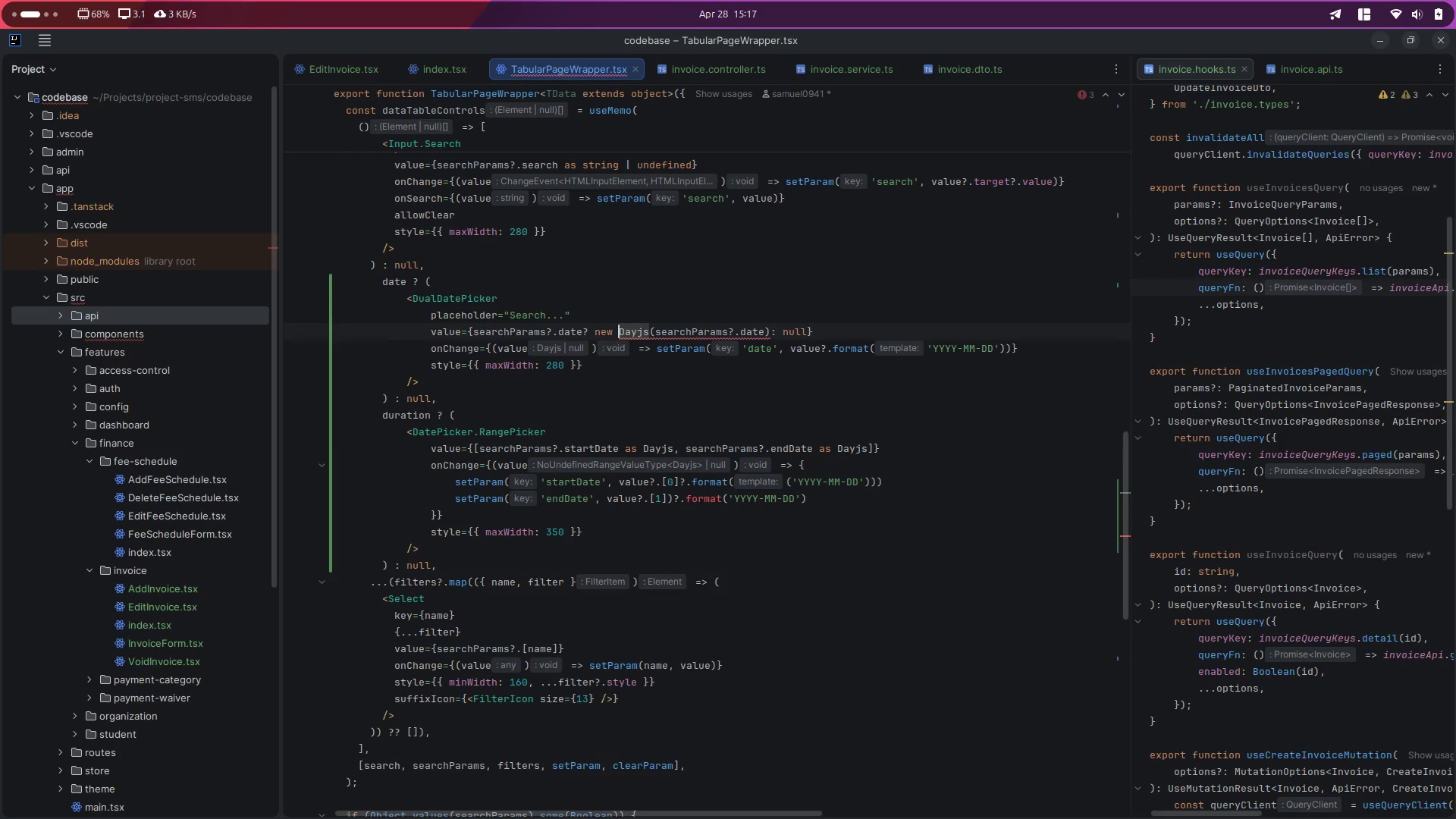 
key(Control+S)
 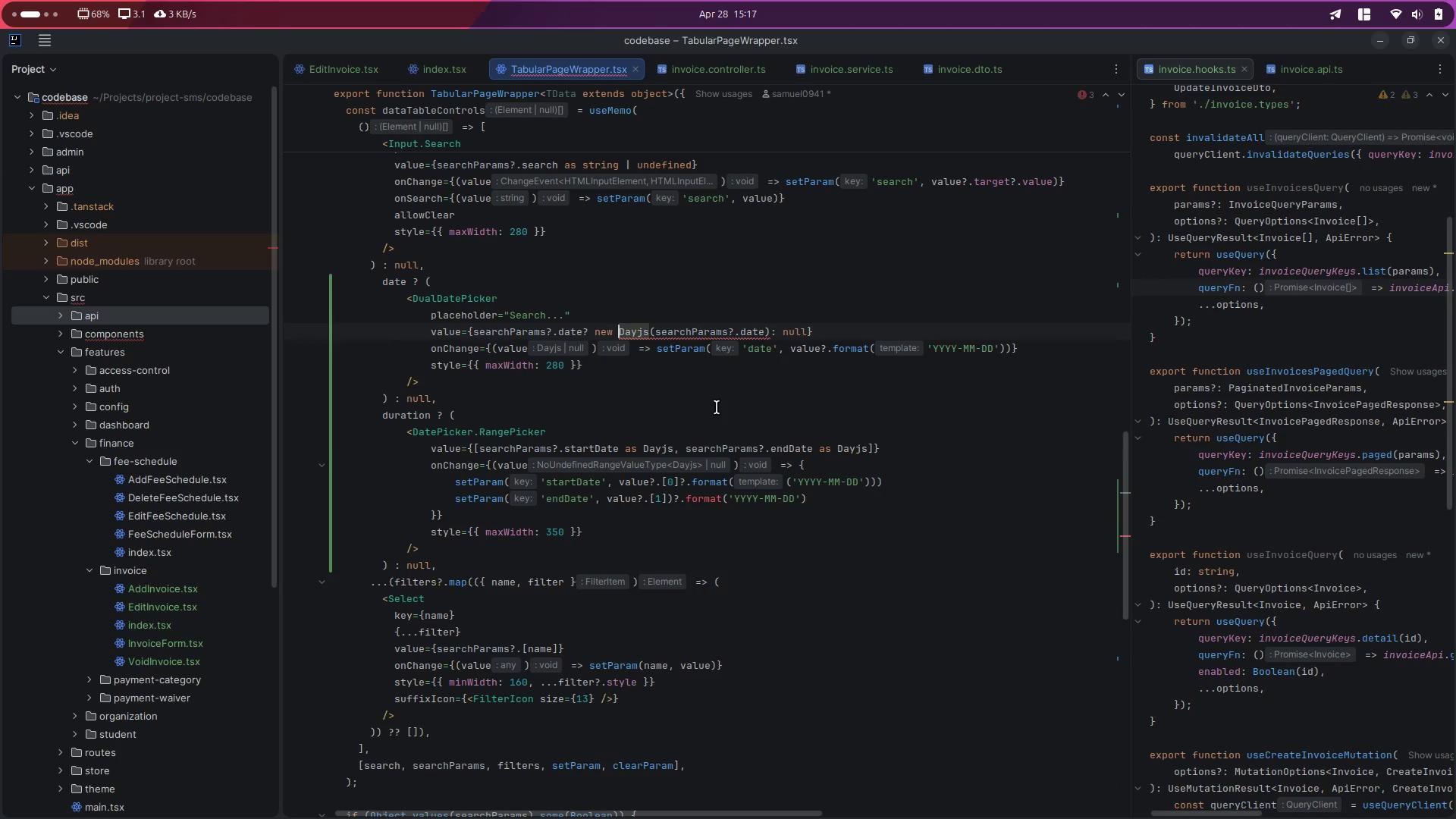 
left_click([785, 394])
 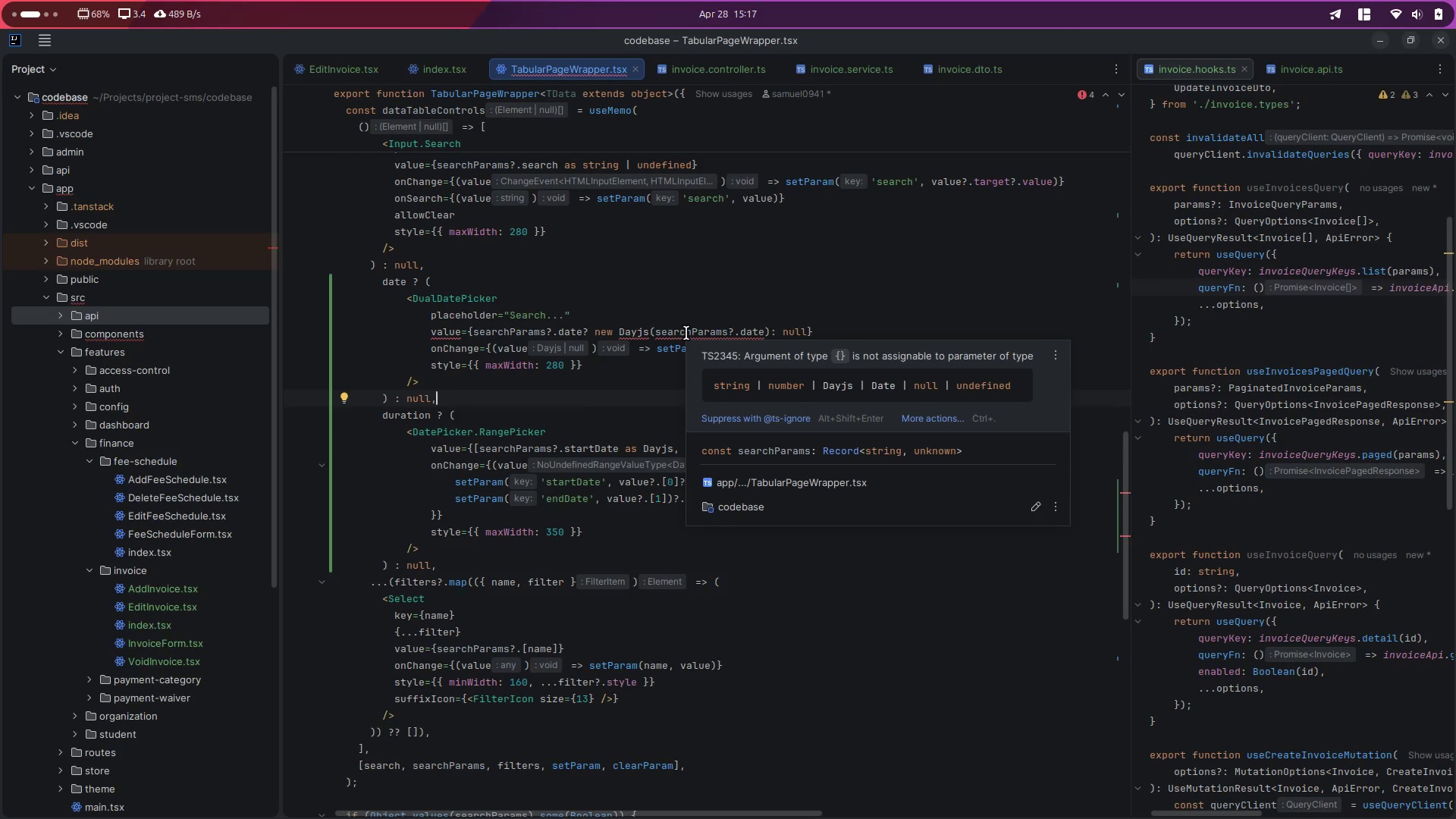 
wait(5.3)
 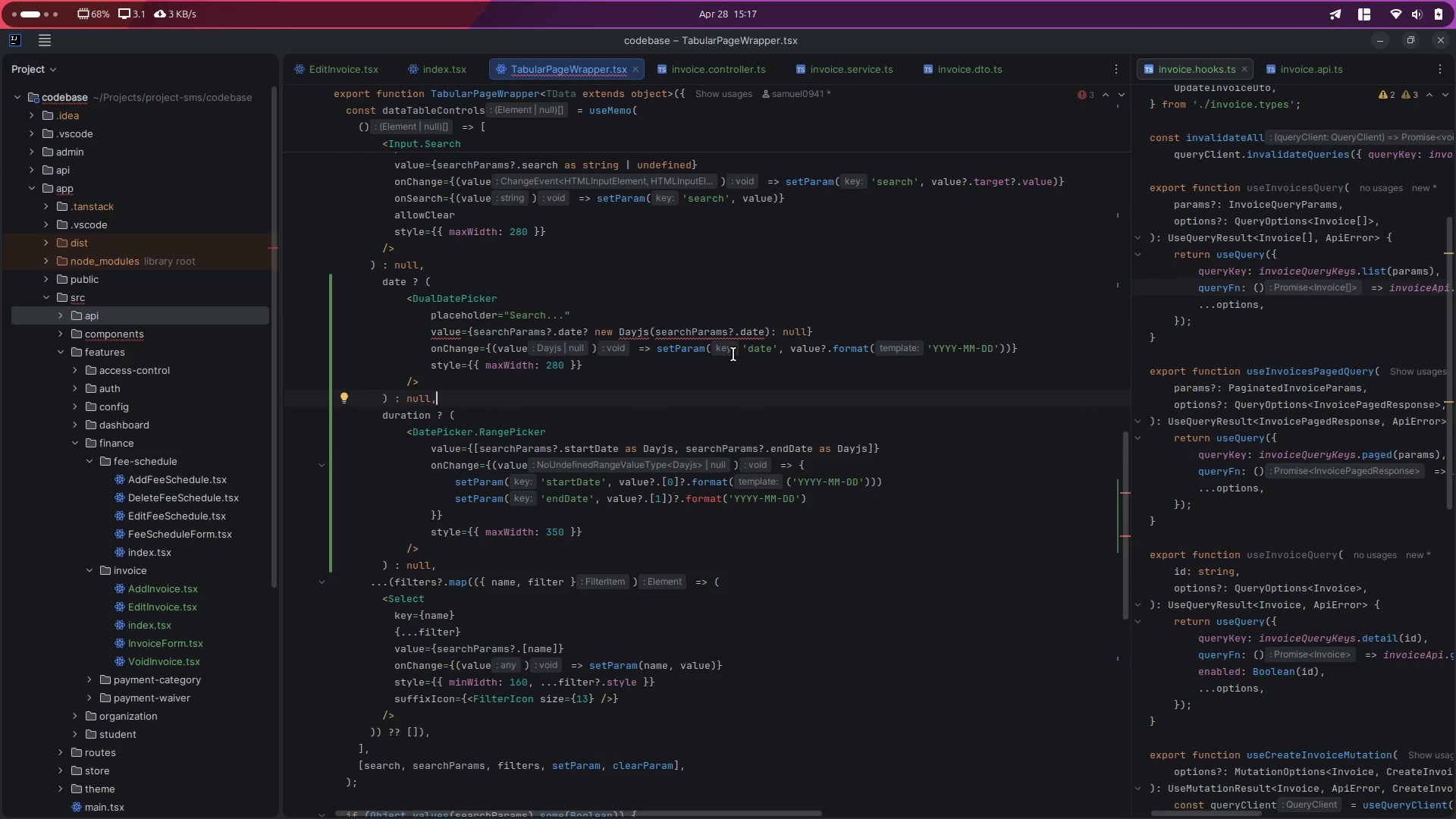 
double_click([619, 333])
 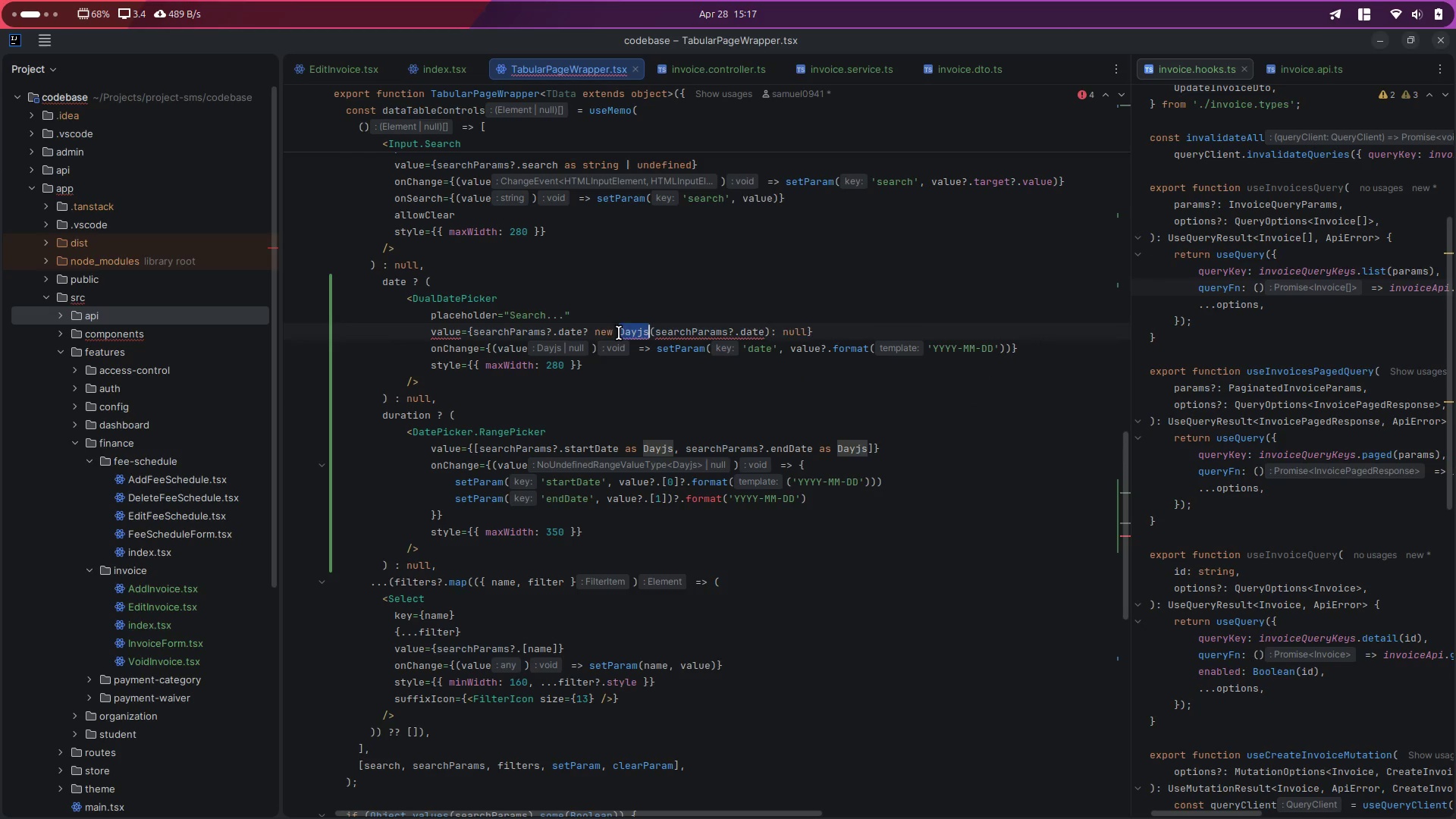 
type(dayjs)
 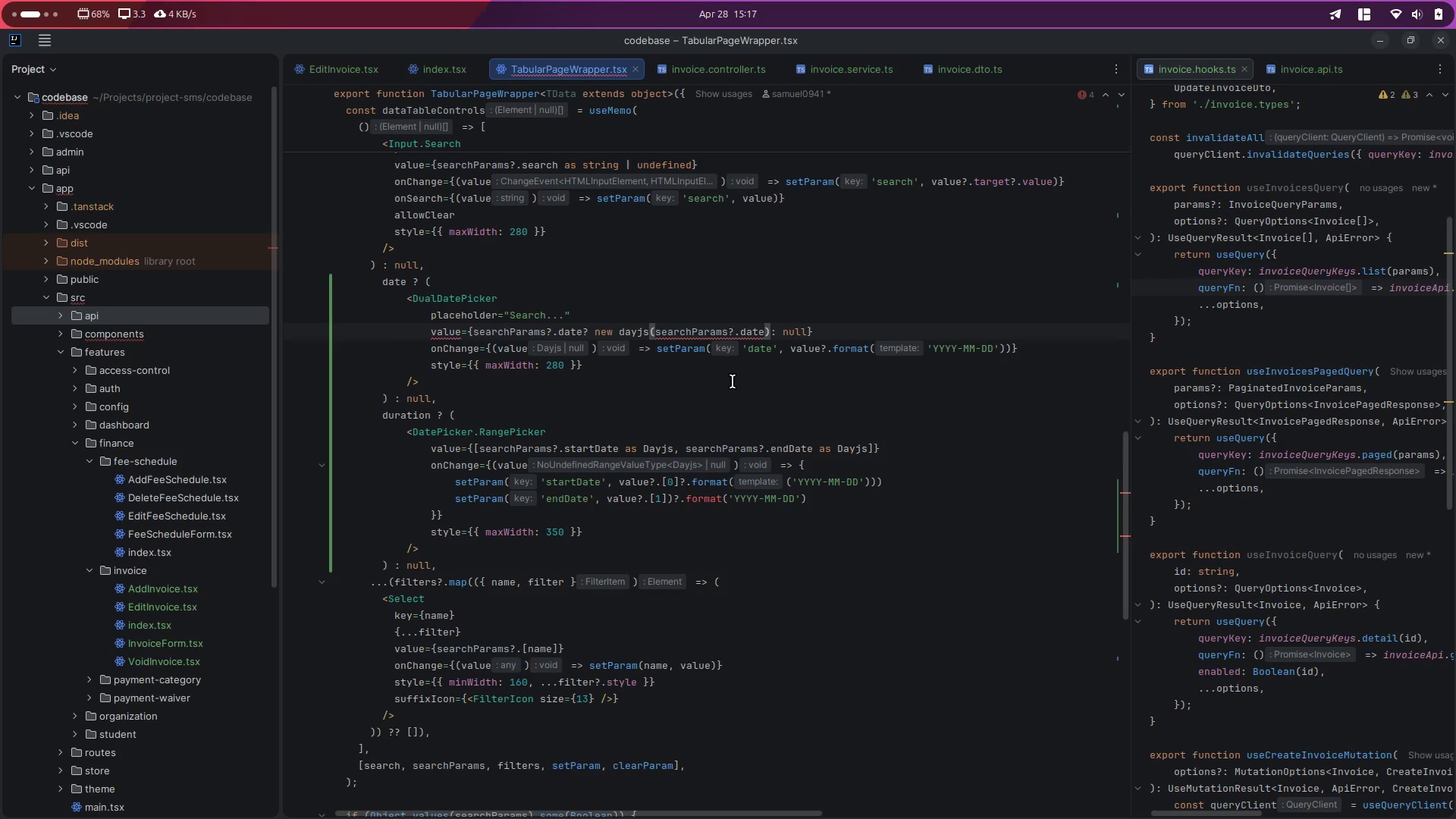 
key(Backspace)
 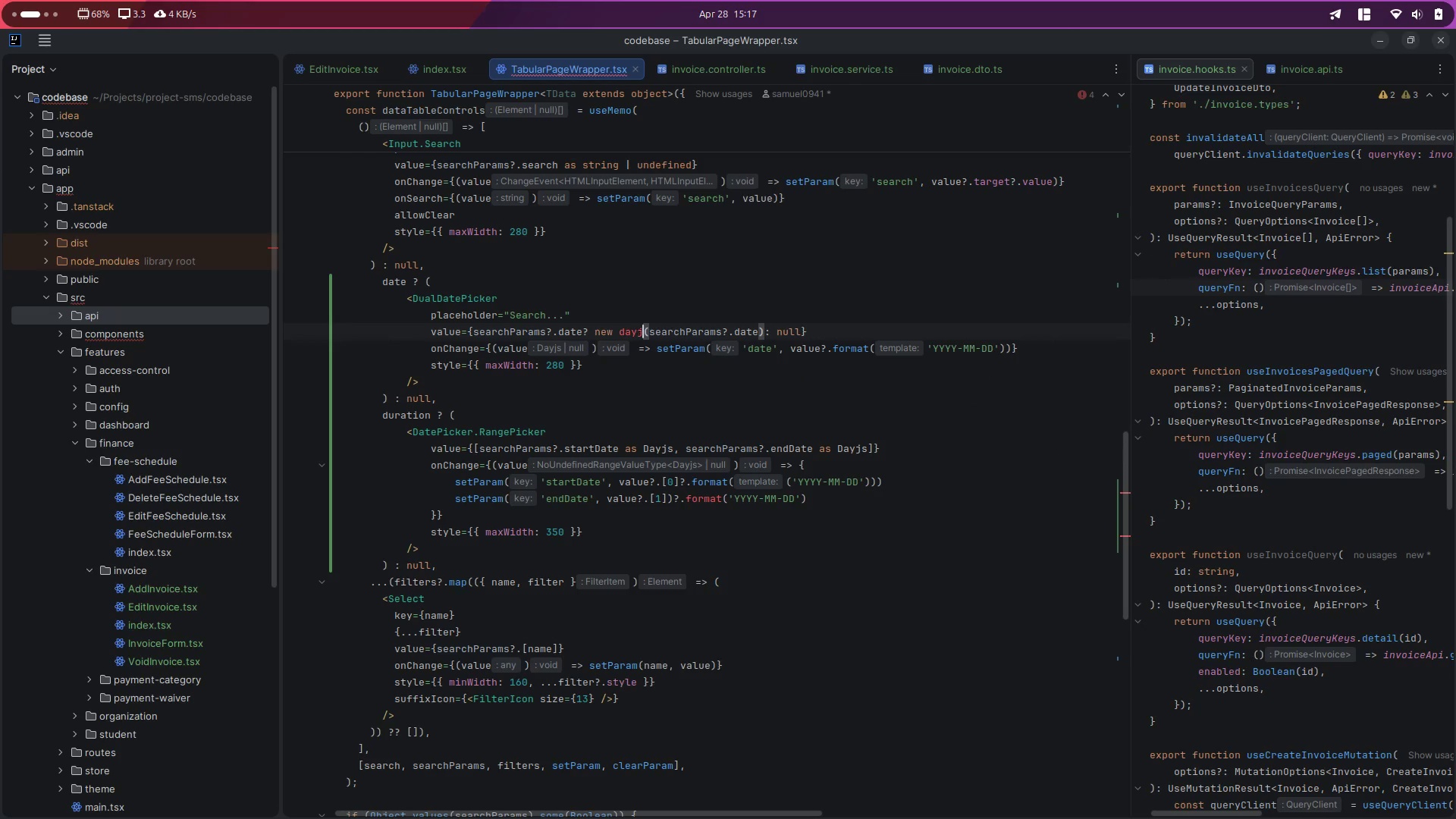 
key(S)
 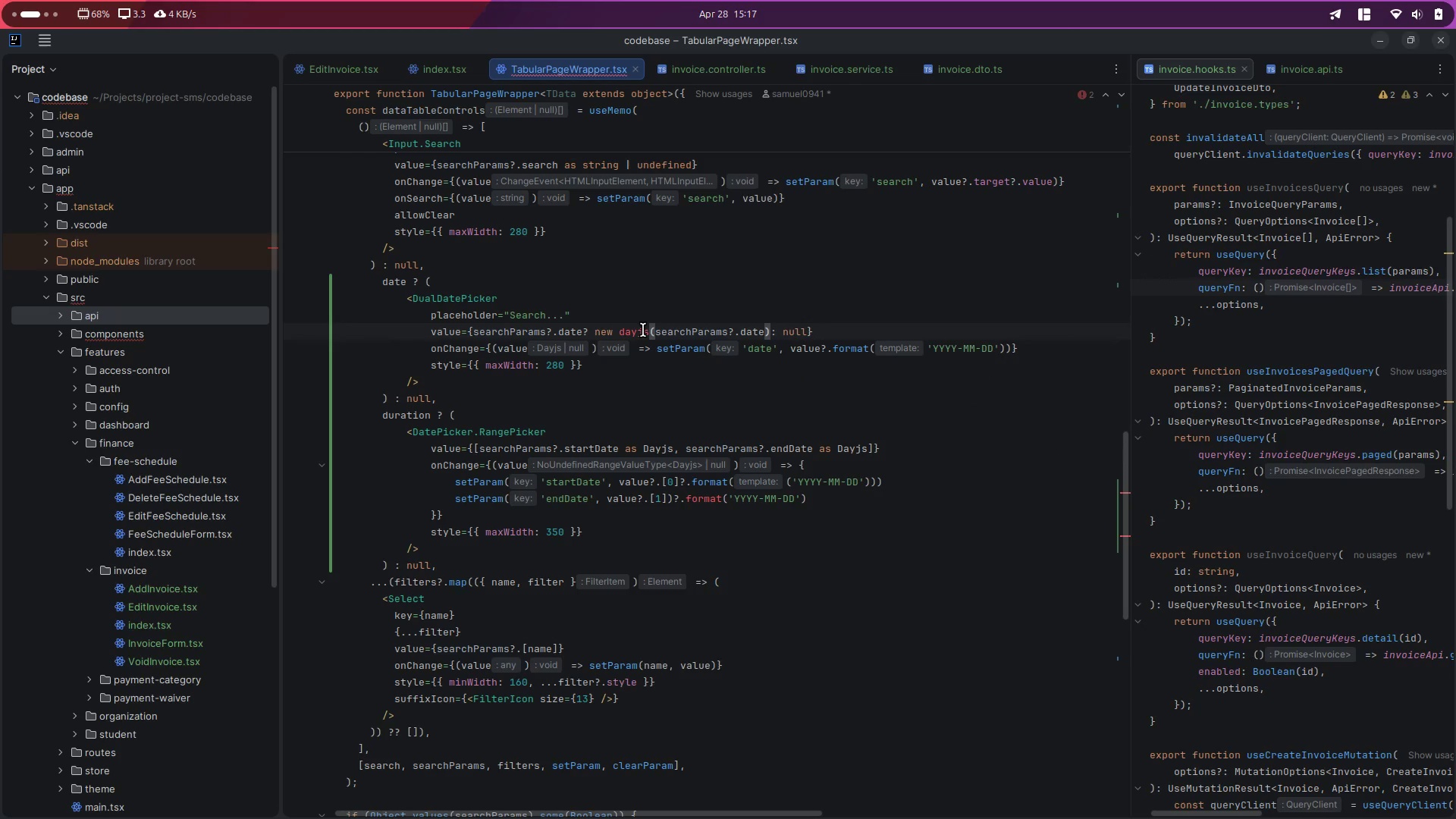 
key(Backspace)
 